 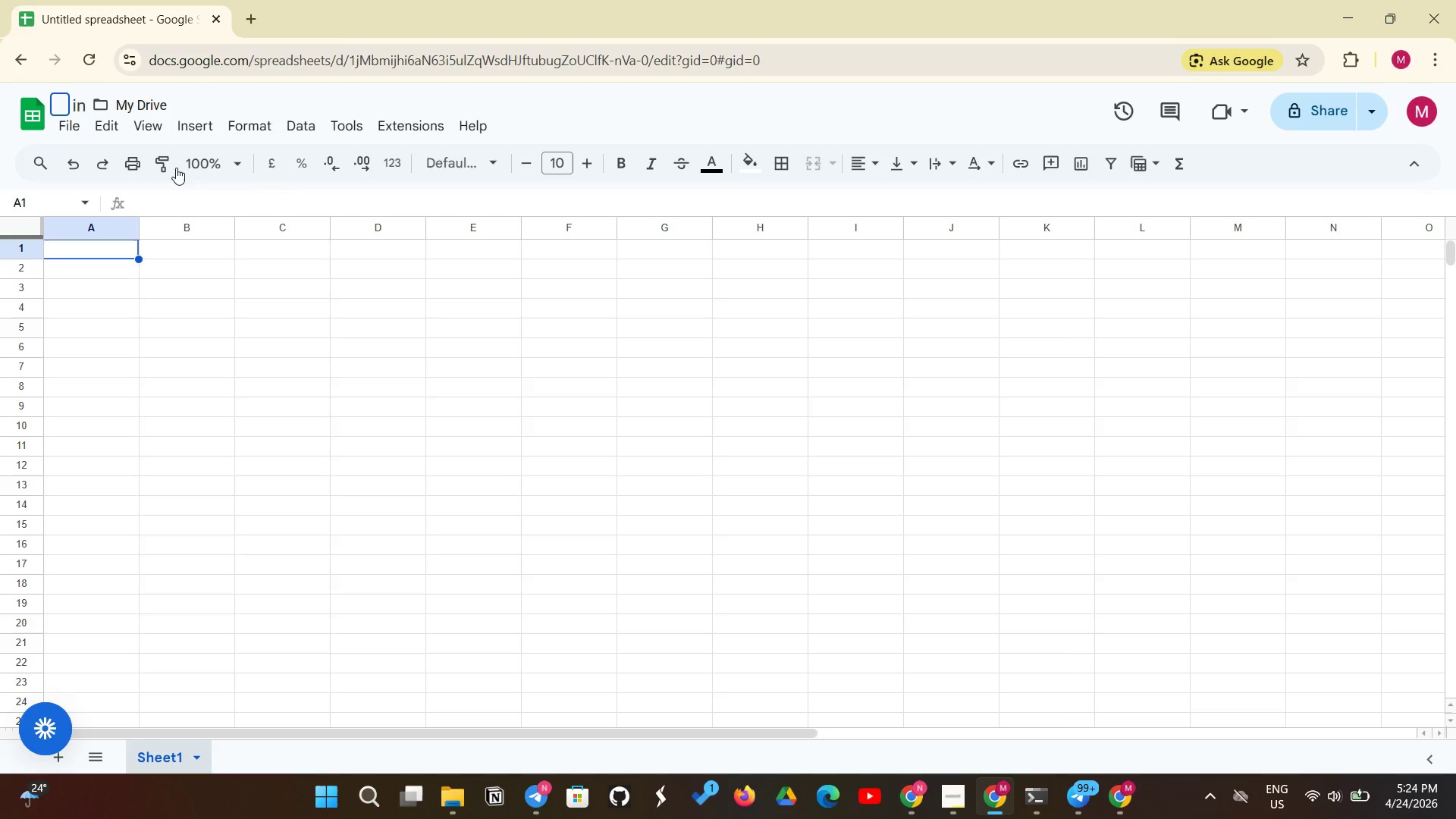 
key(Control+V)
 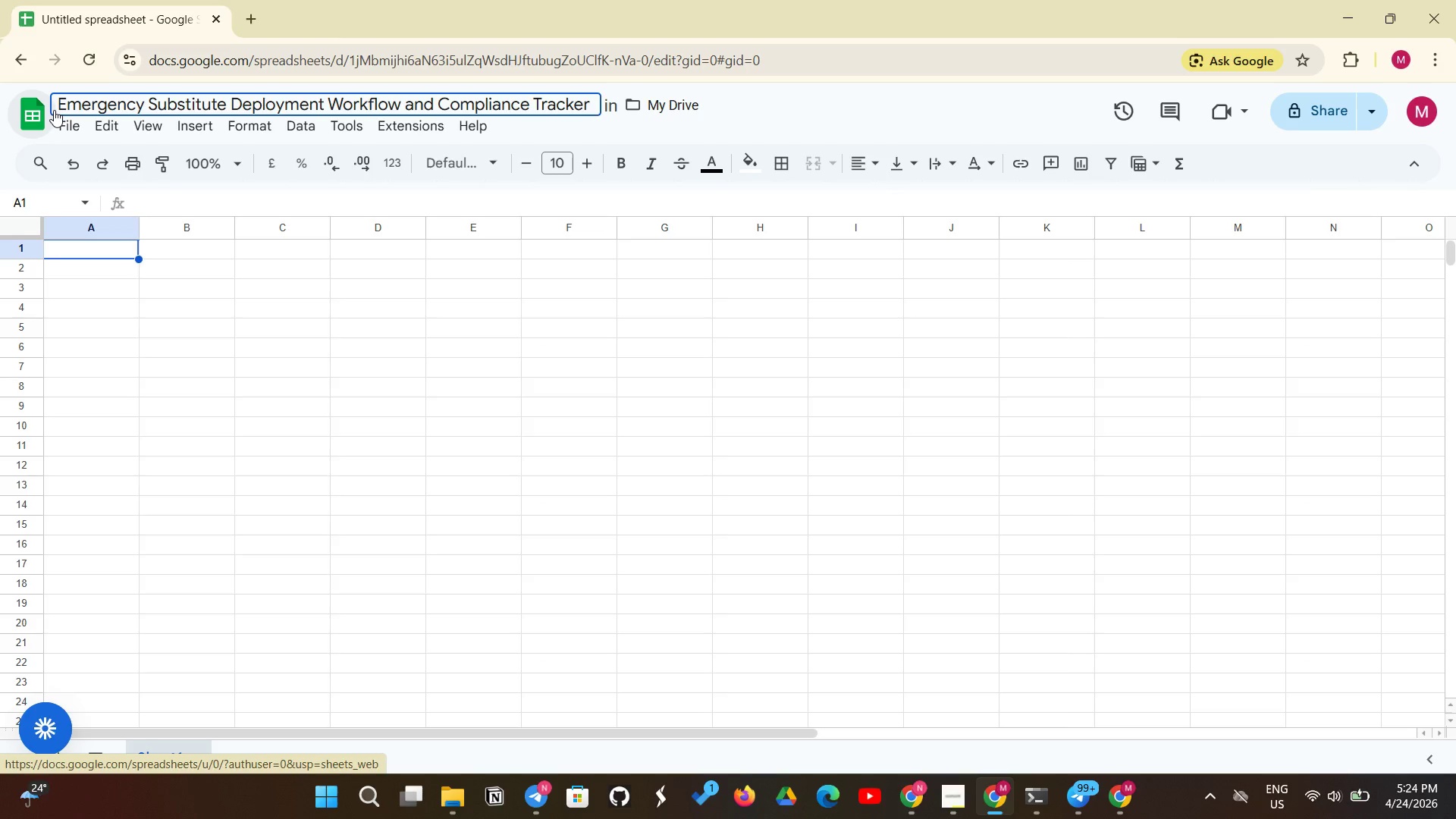 
key(Enter)
 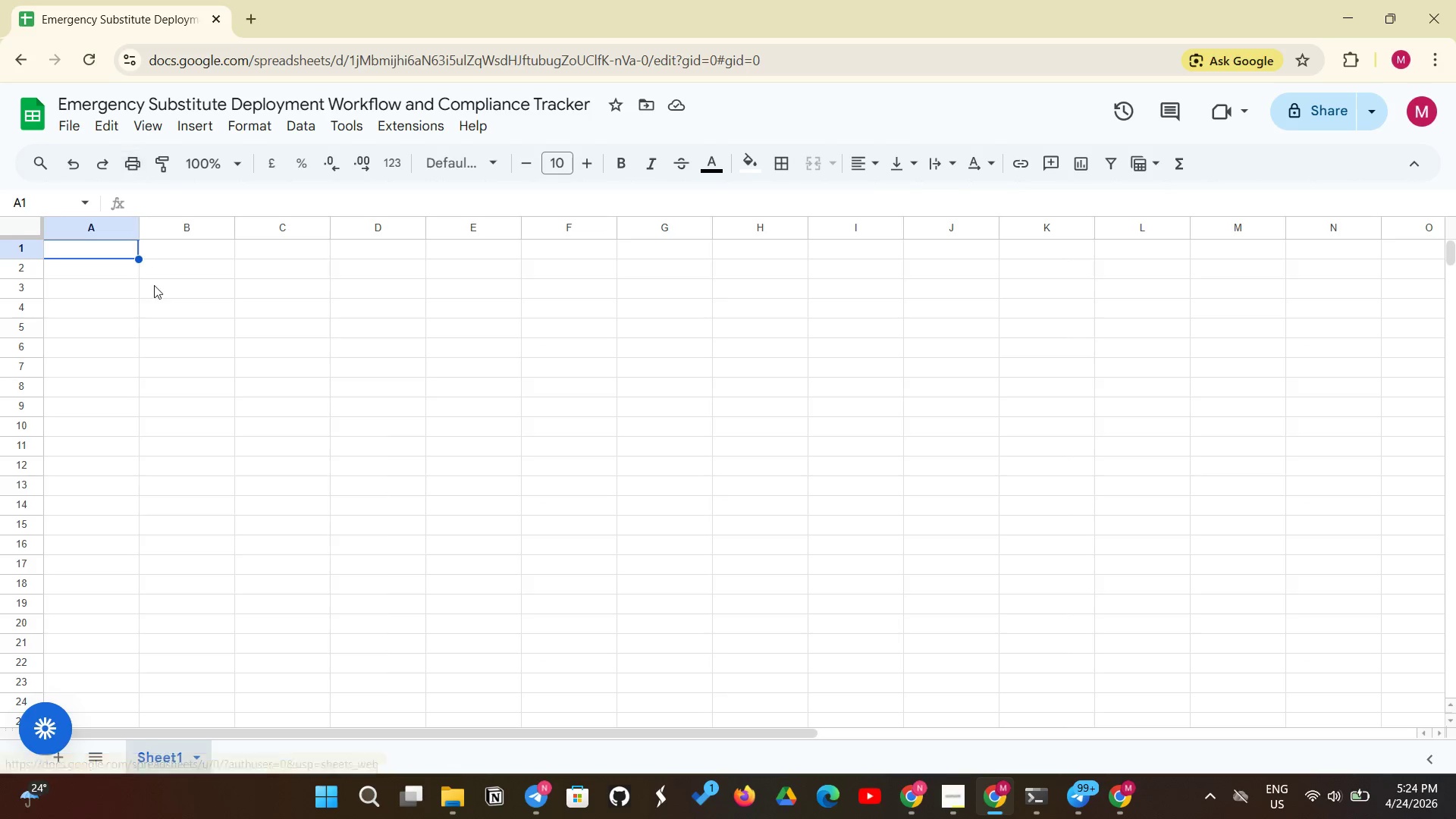 
scroll: coordinate [155, 488], scroll_direction: down, amount: 4.0
 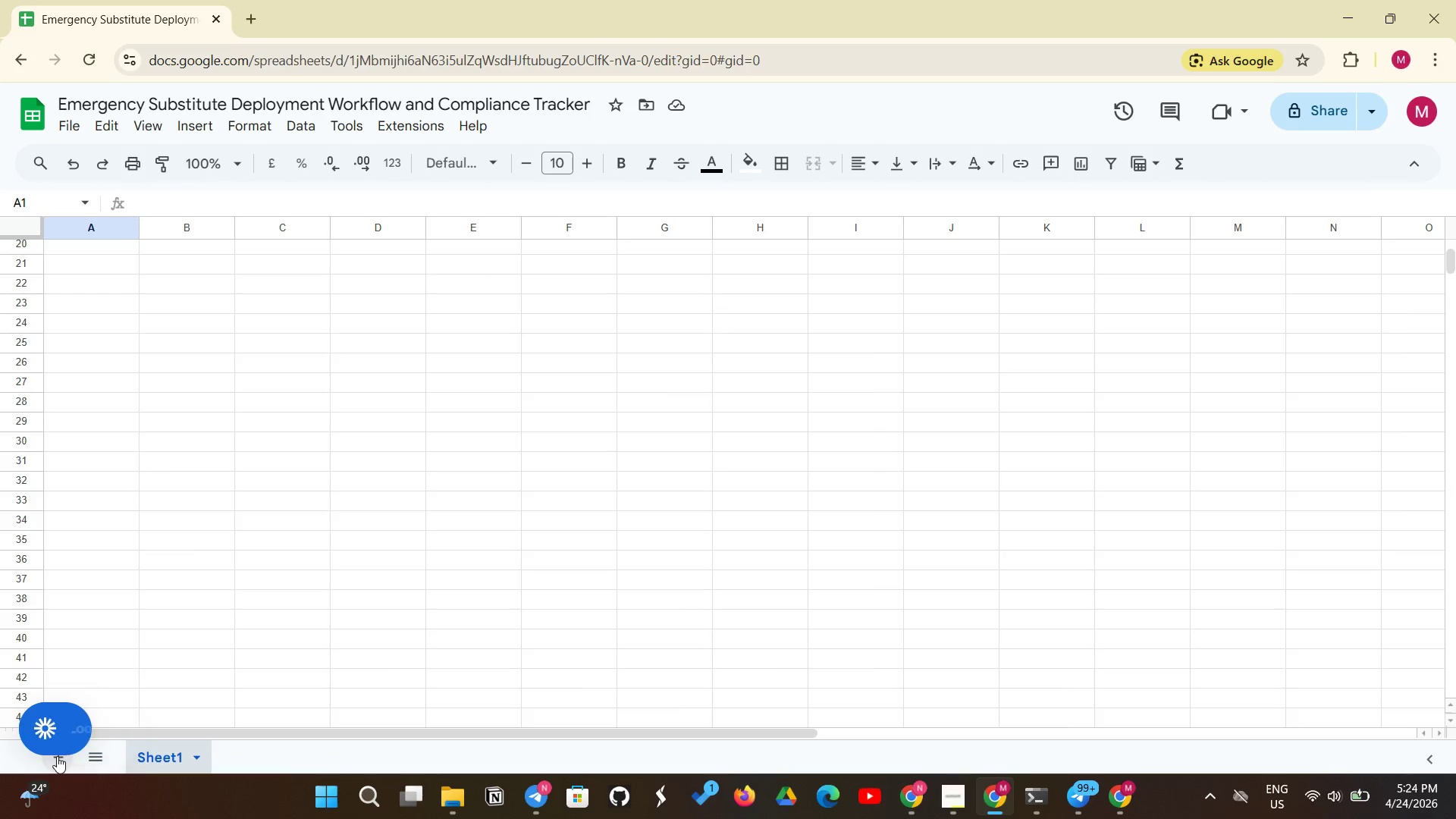 
left_click([57, 756])
 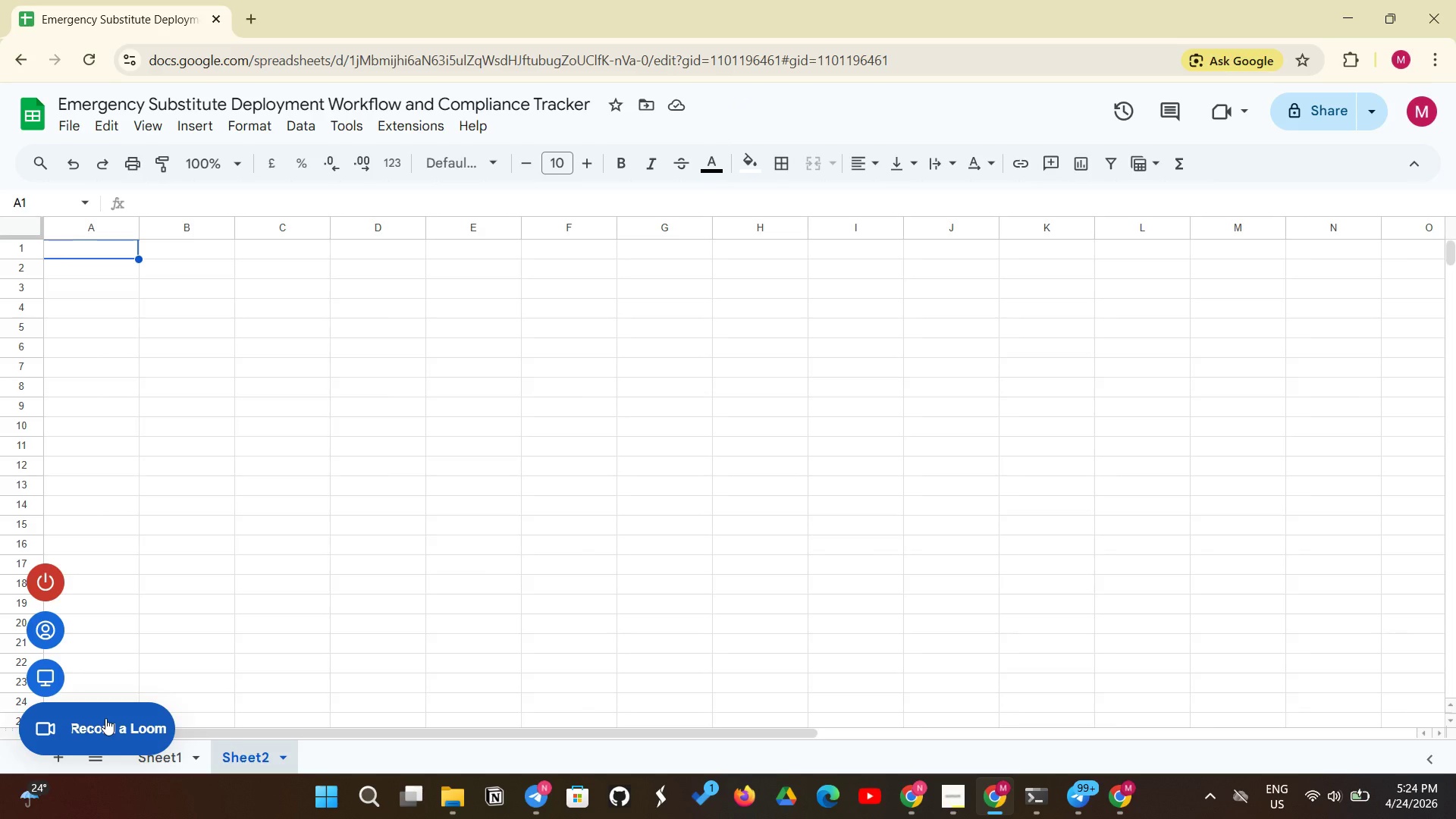 
wait(13.39)
 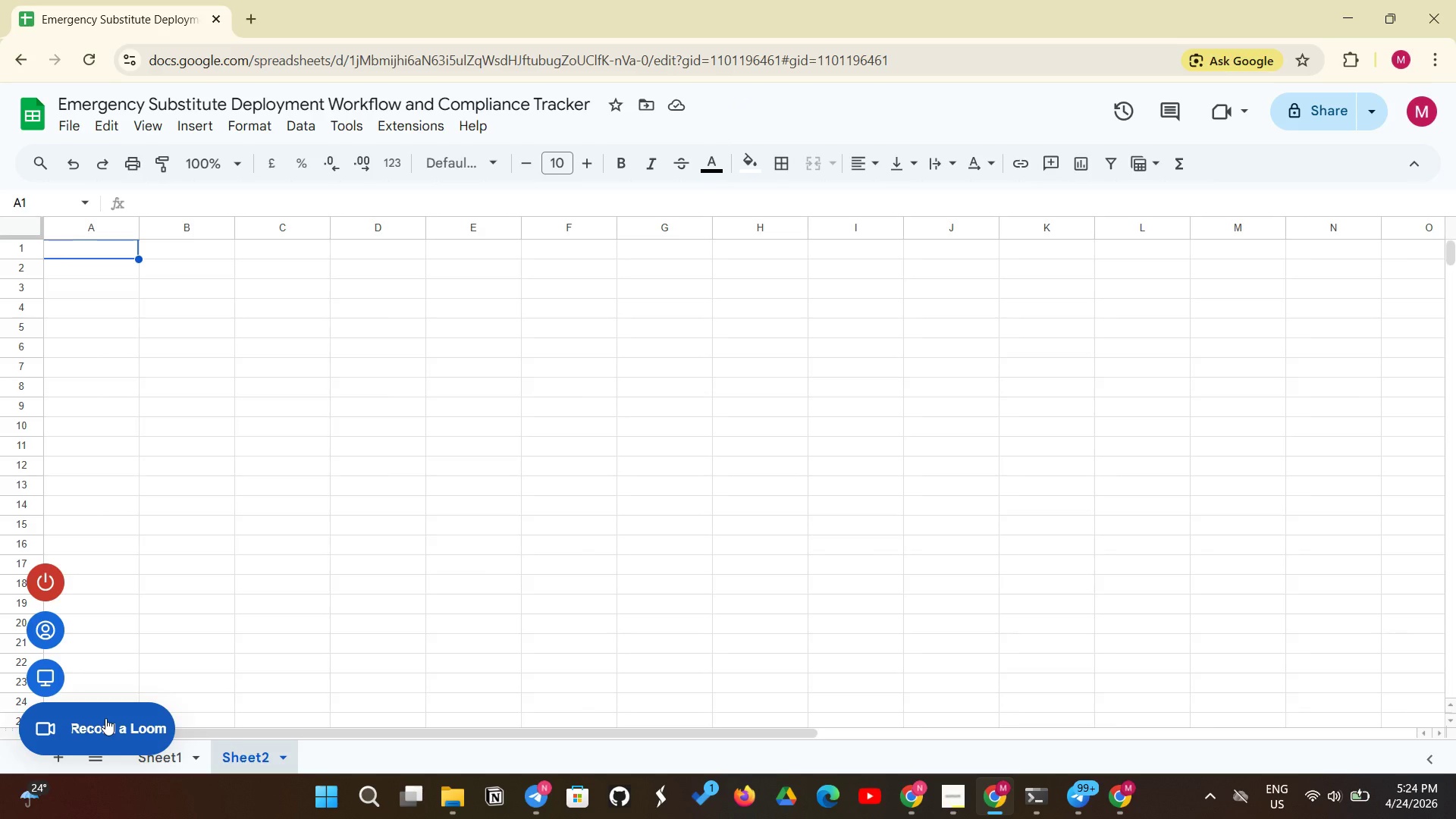 
left_click([63, 764])
 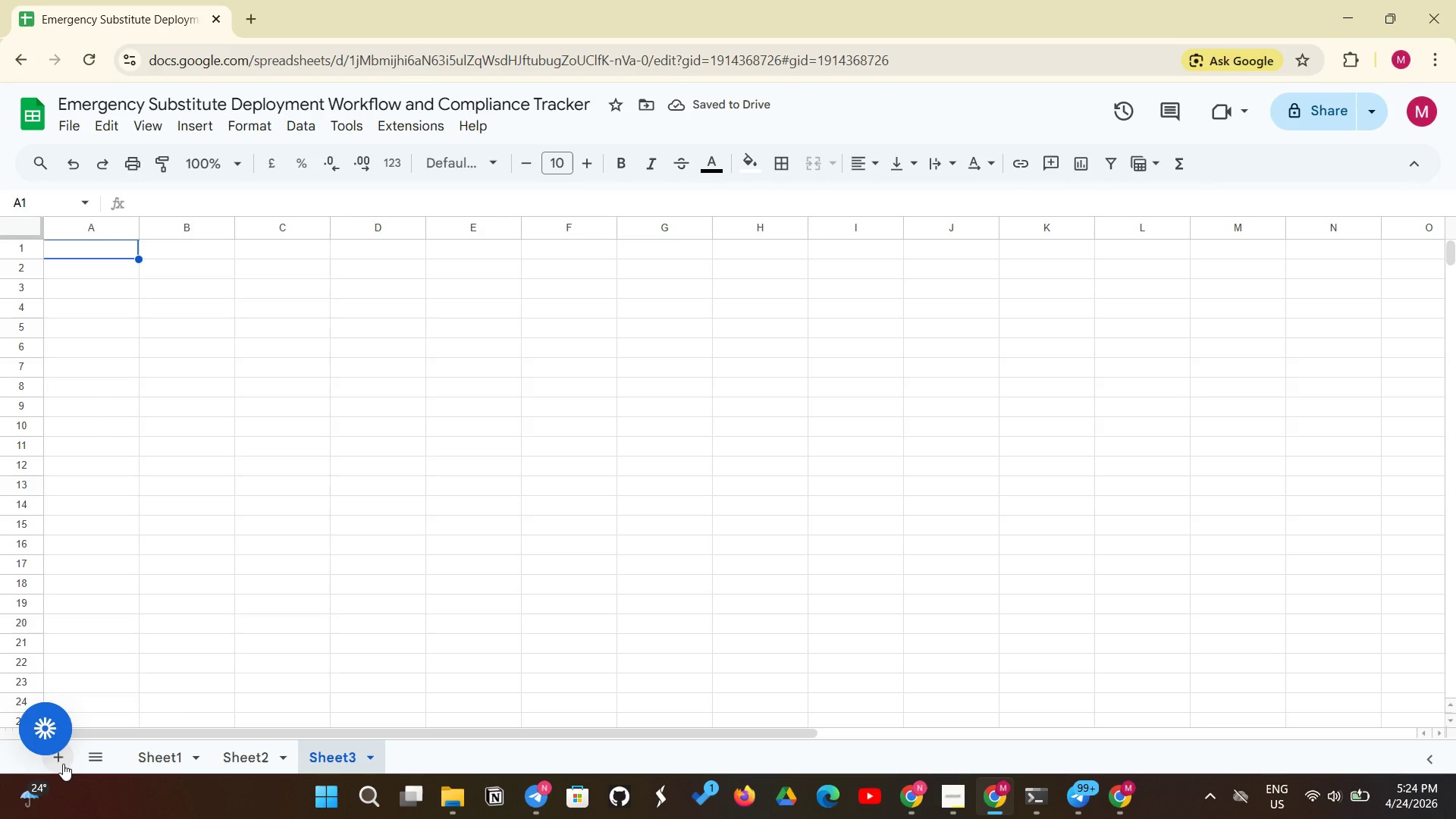 
wait(9.42)
 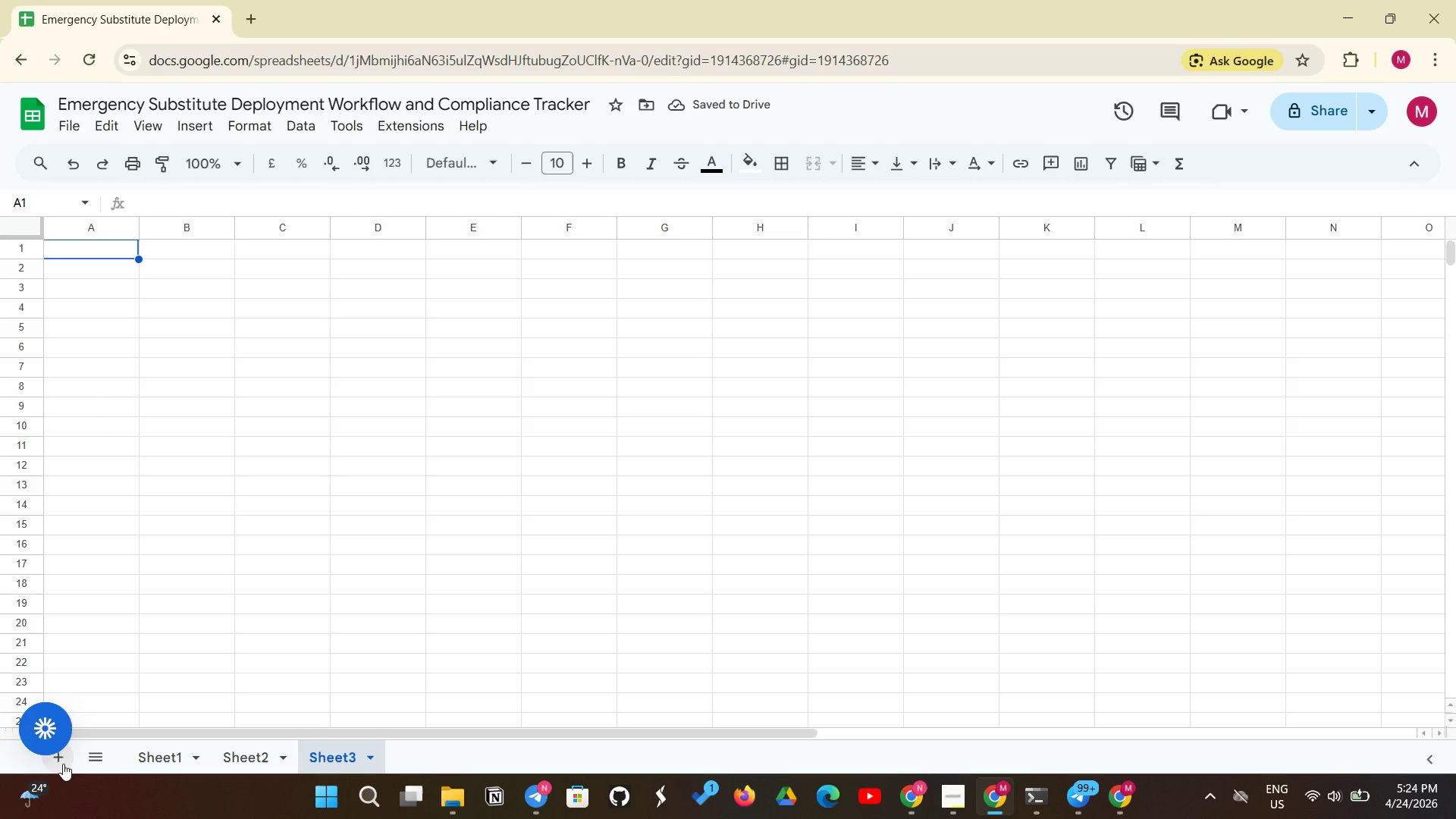 
left_click([148, 744])
 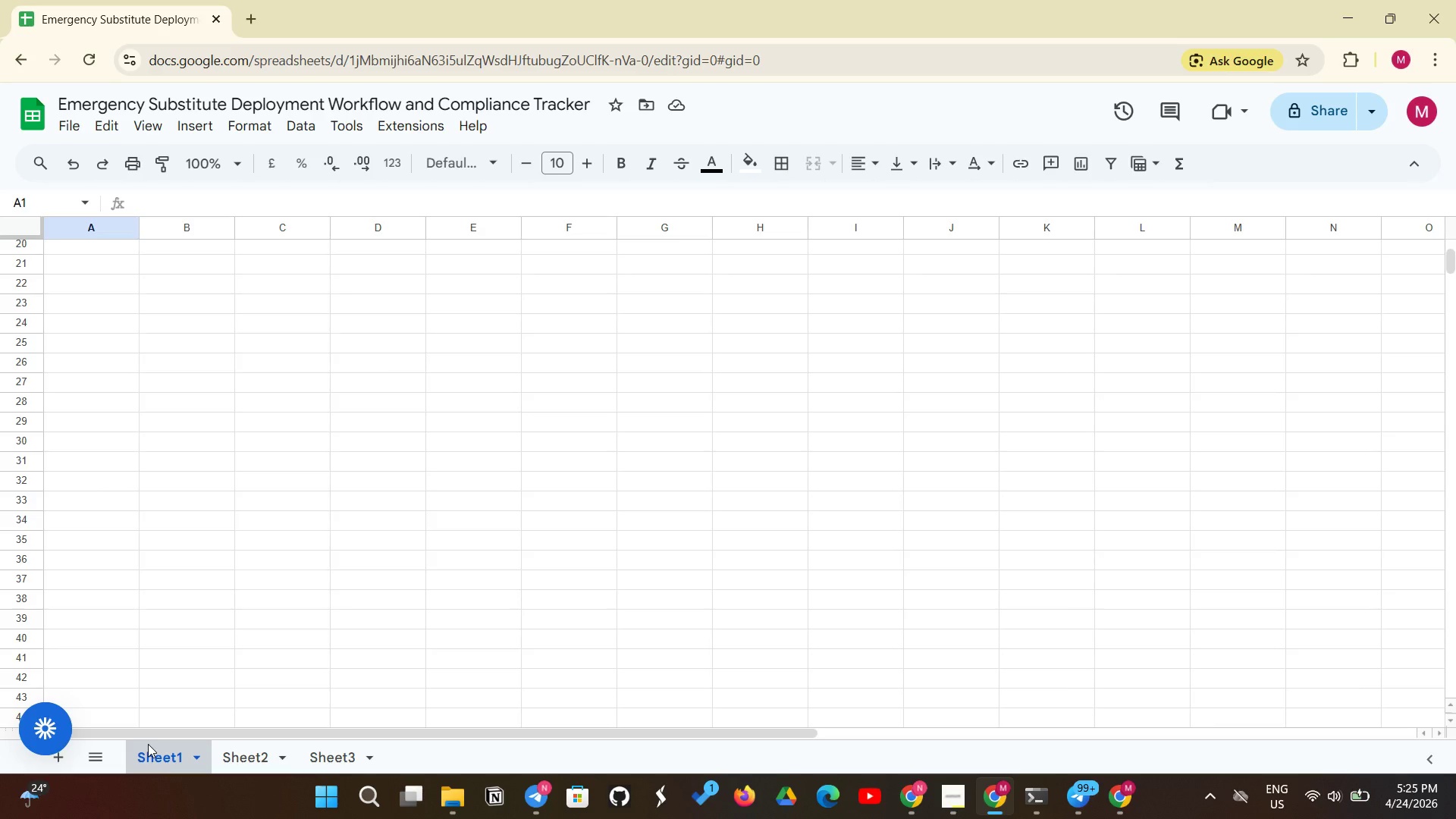 
right_click([148, 744])
 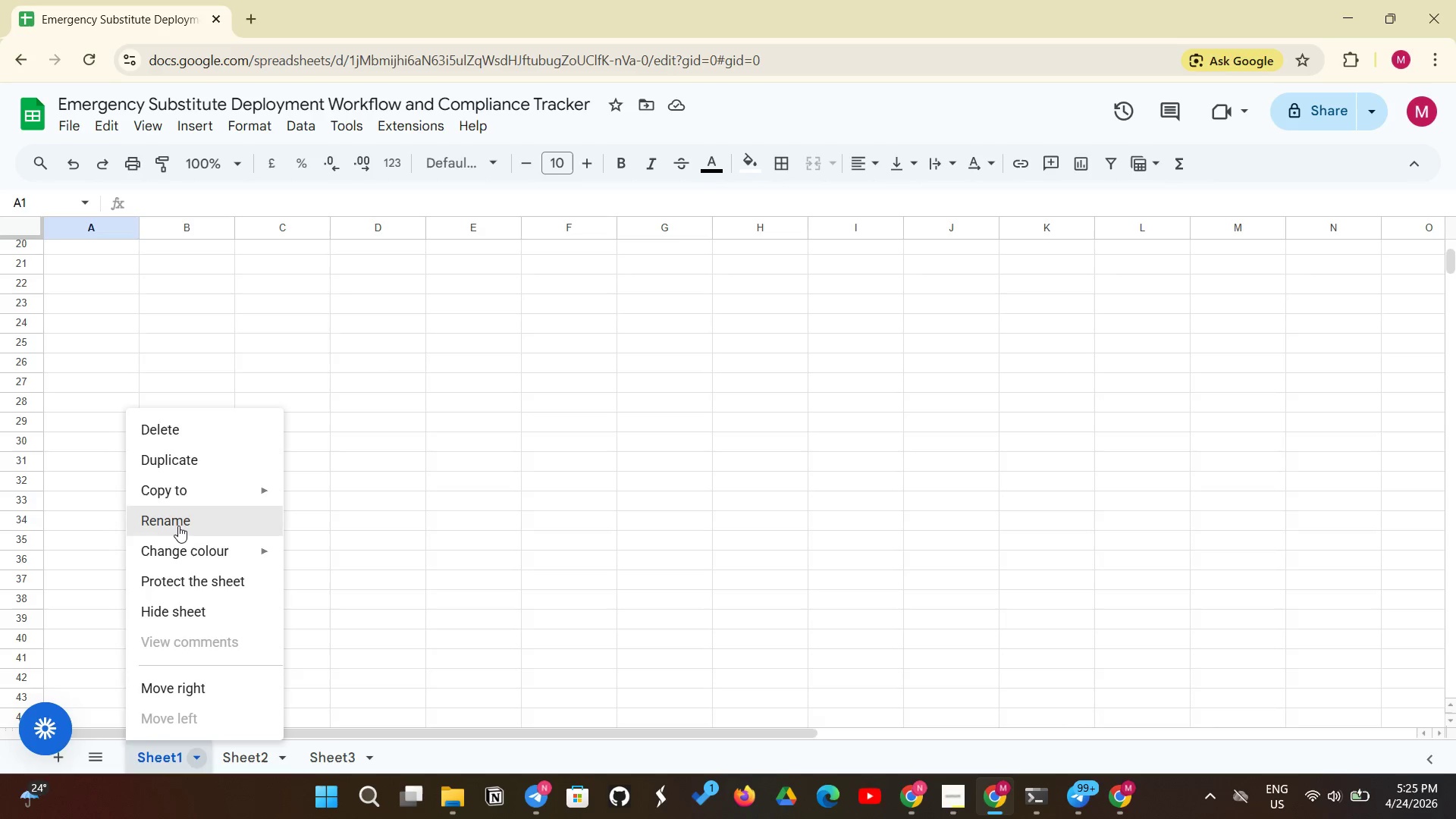 
left_click([180, 526])
 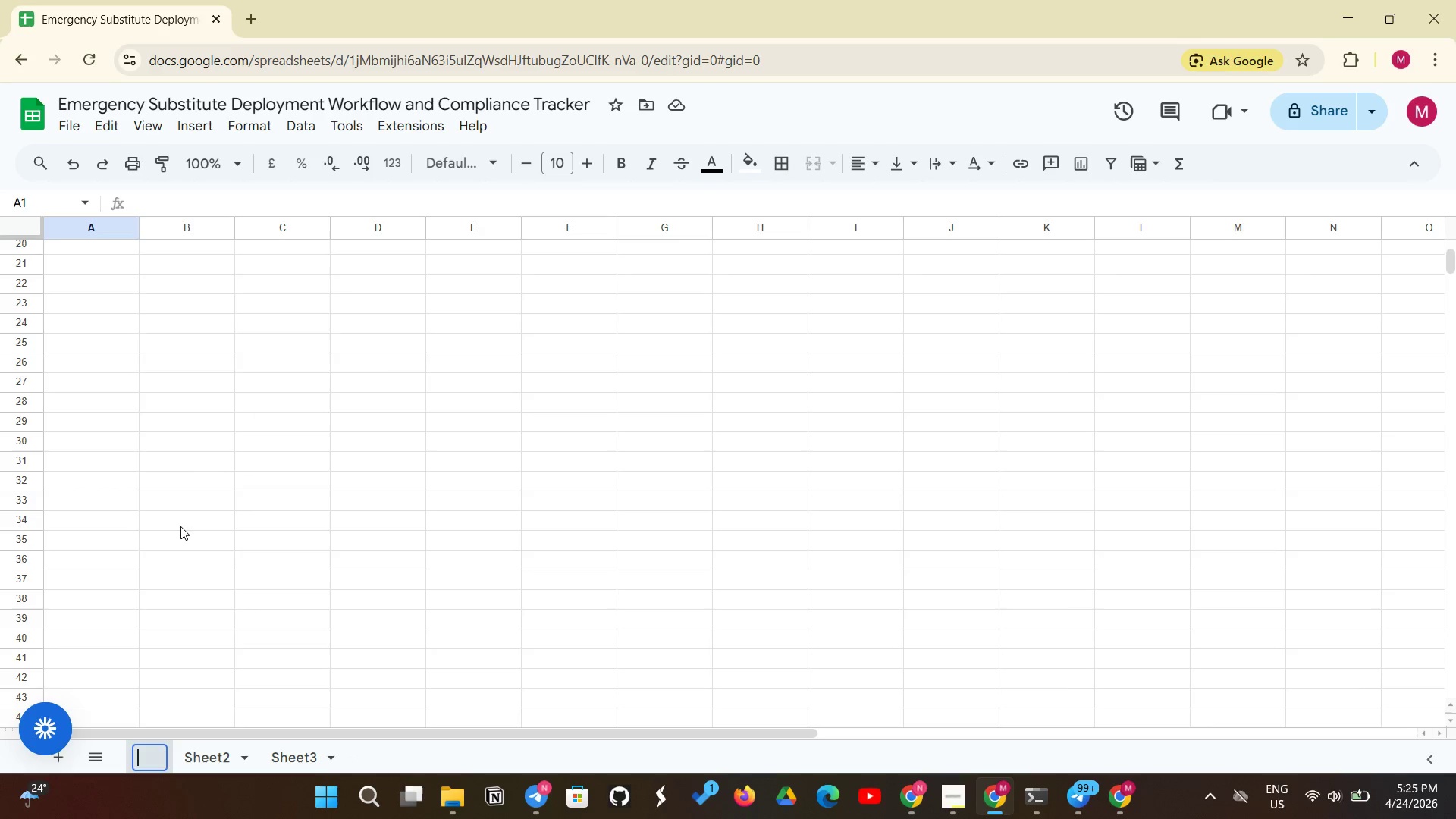 
key(Backspace)
type(Deployment )
 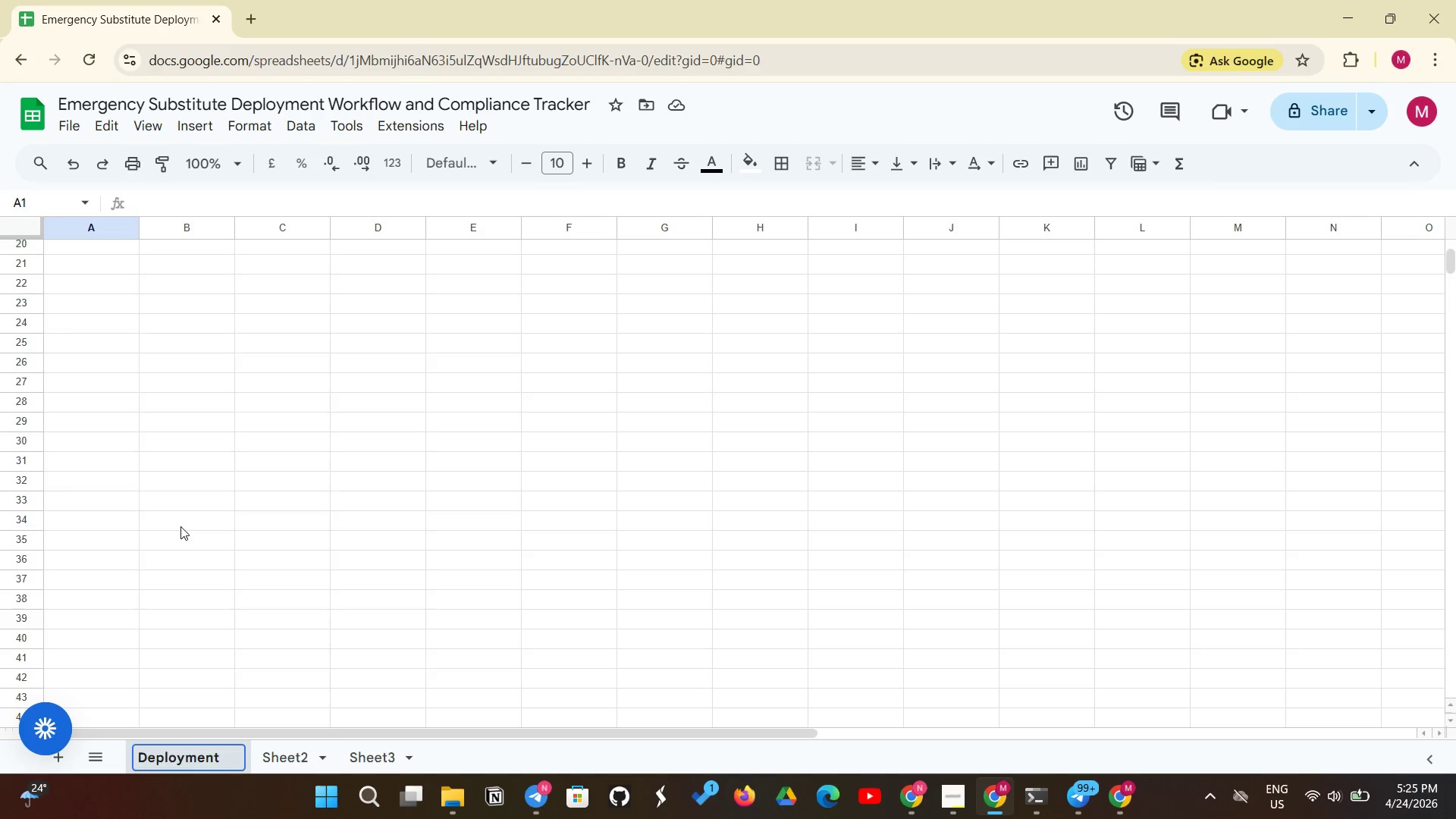 
type(Tracker)
 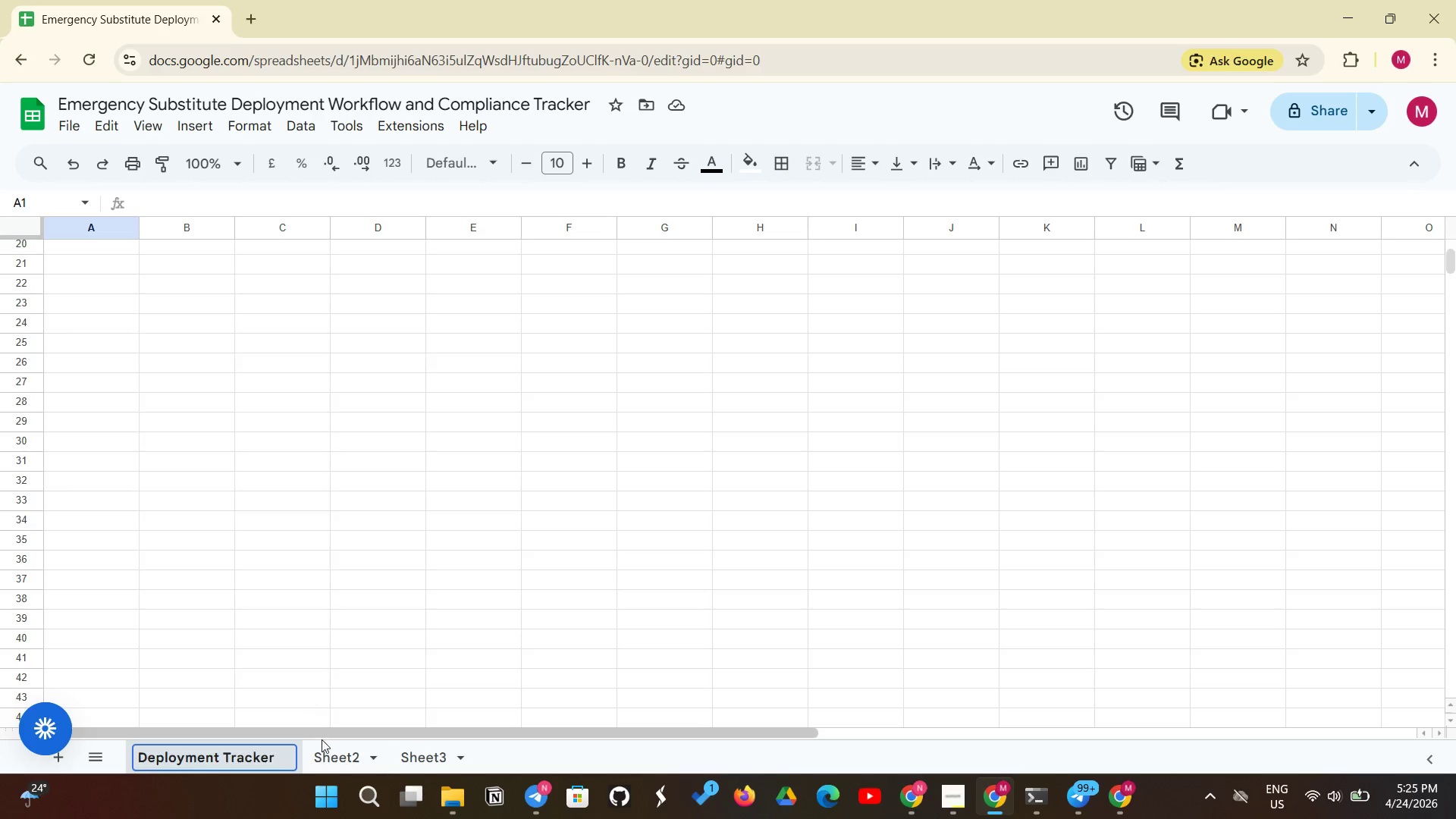 
left_click([323, 740])
 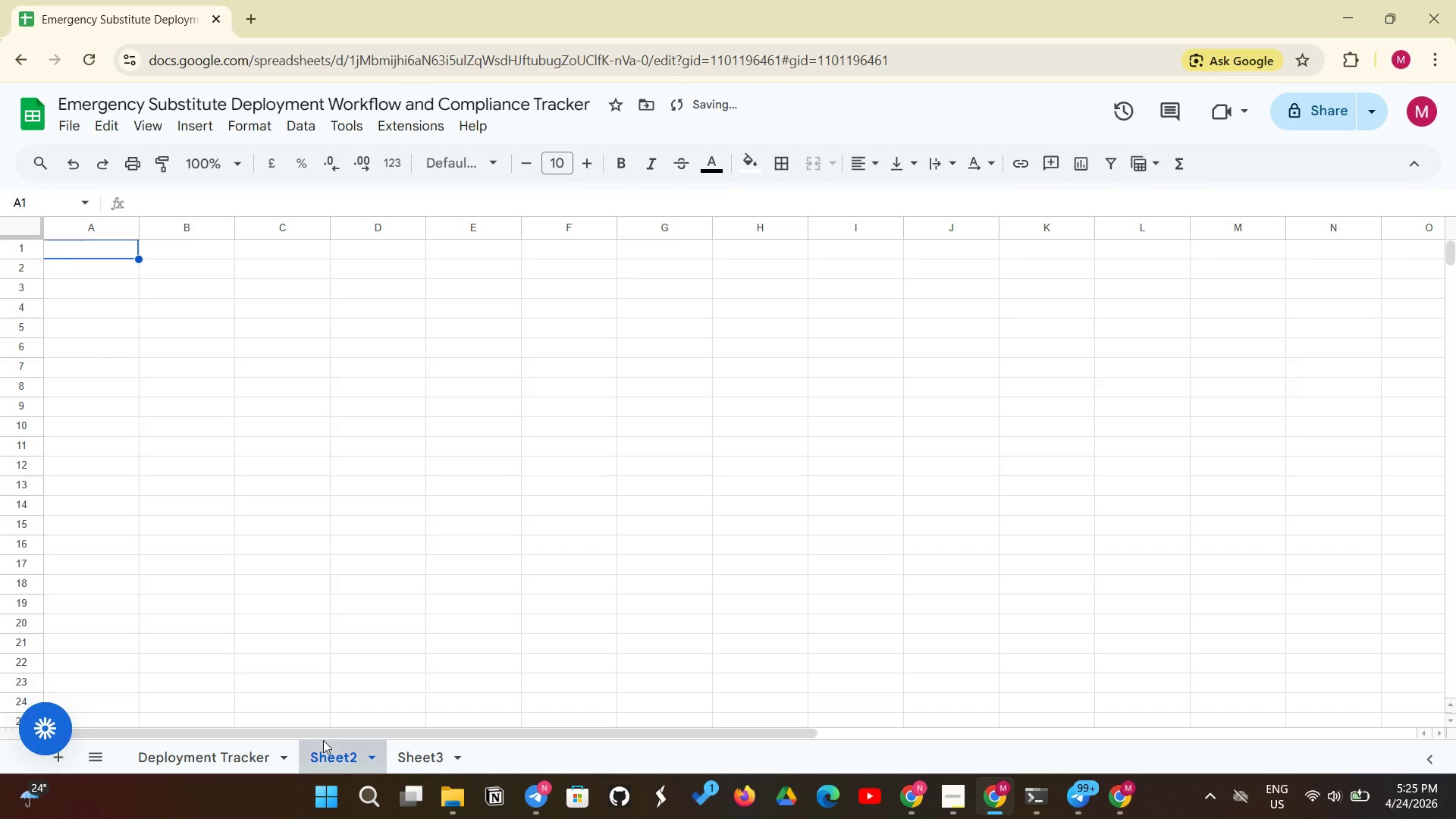 
right_click([323, 740])
 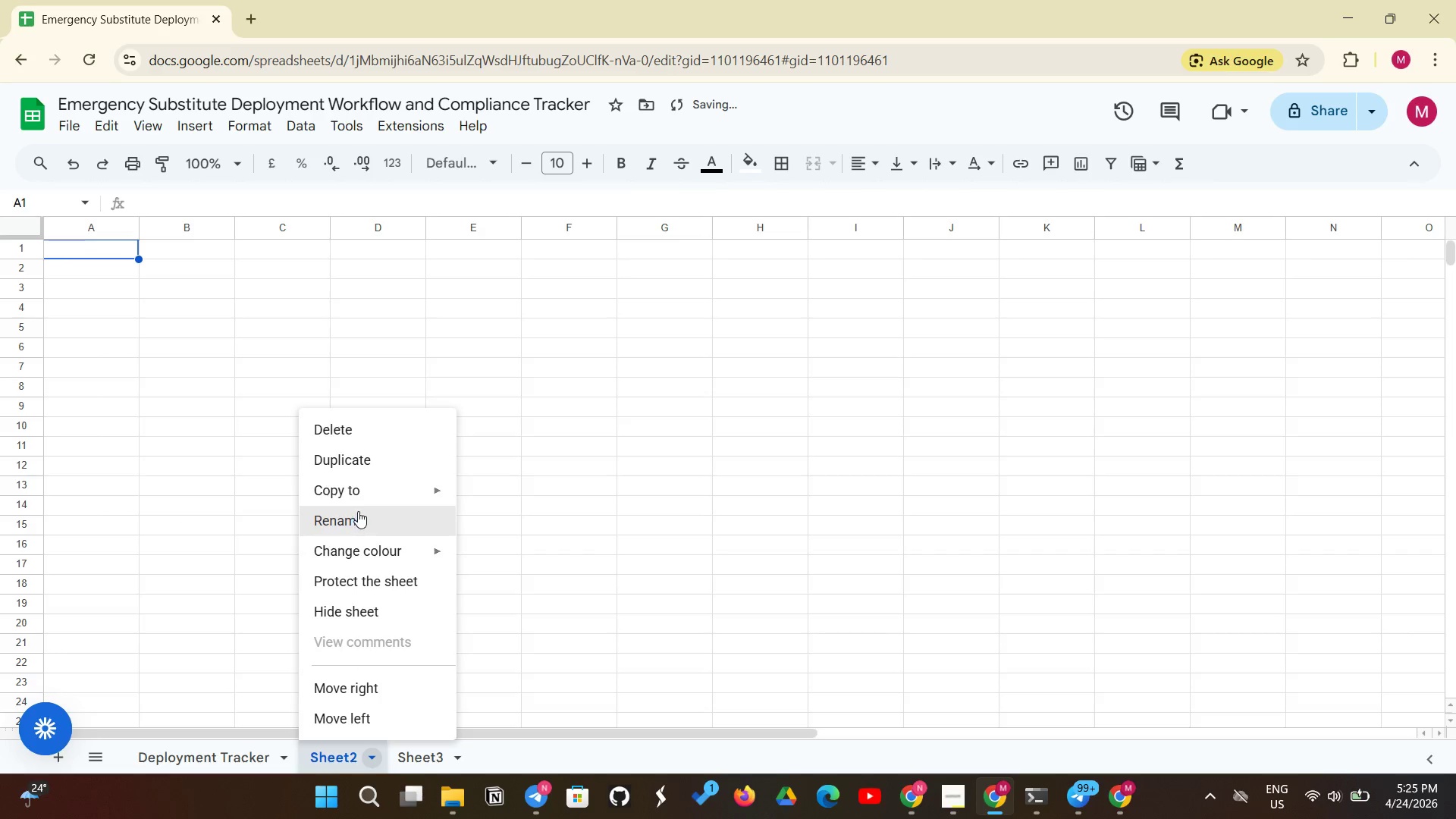 
left_click([358, 511])
 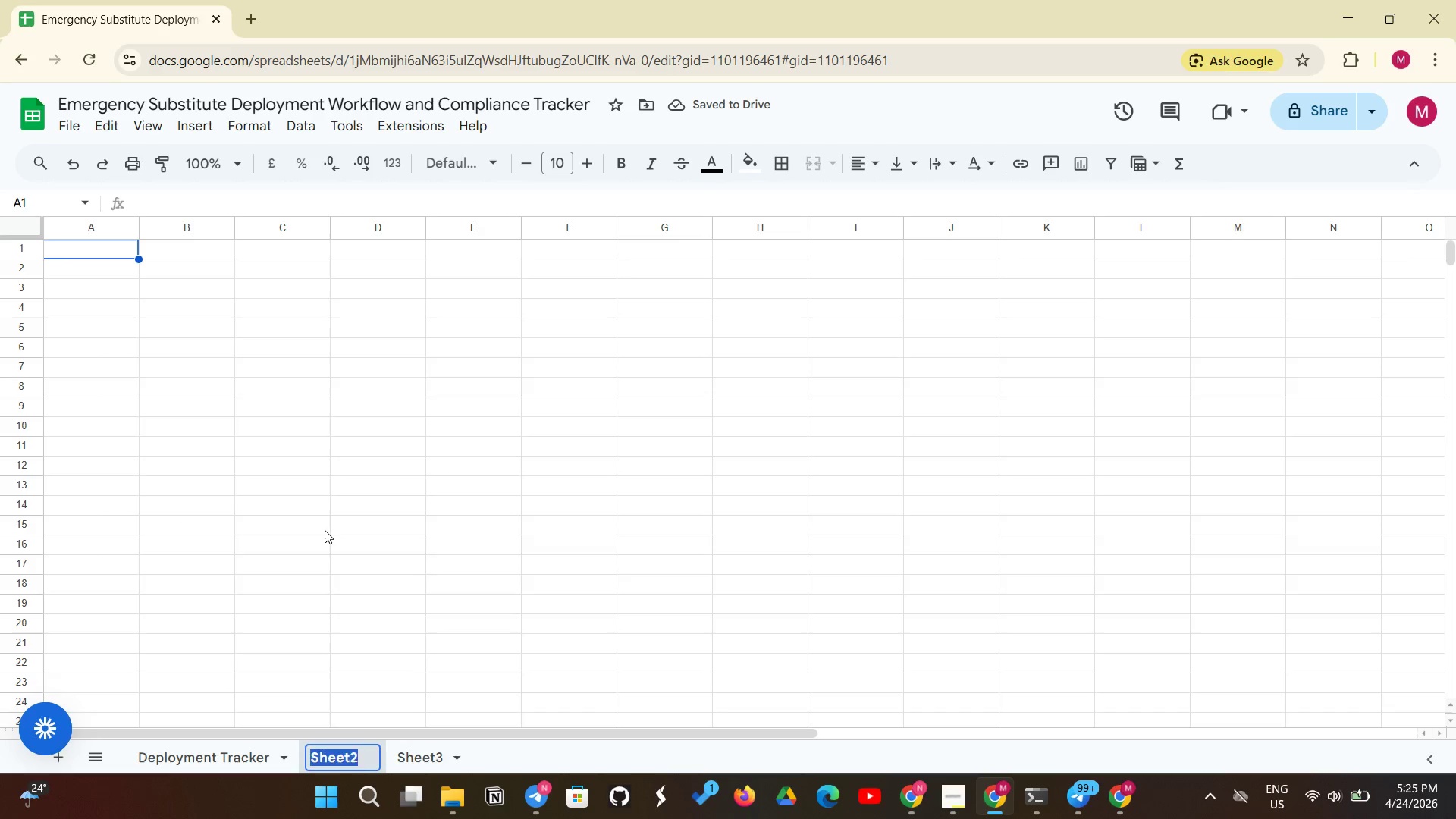 
key(Backspace)
type(Dashboard)
 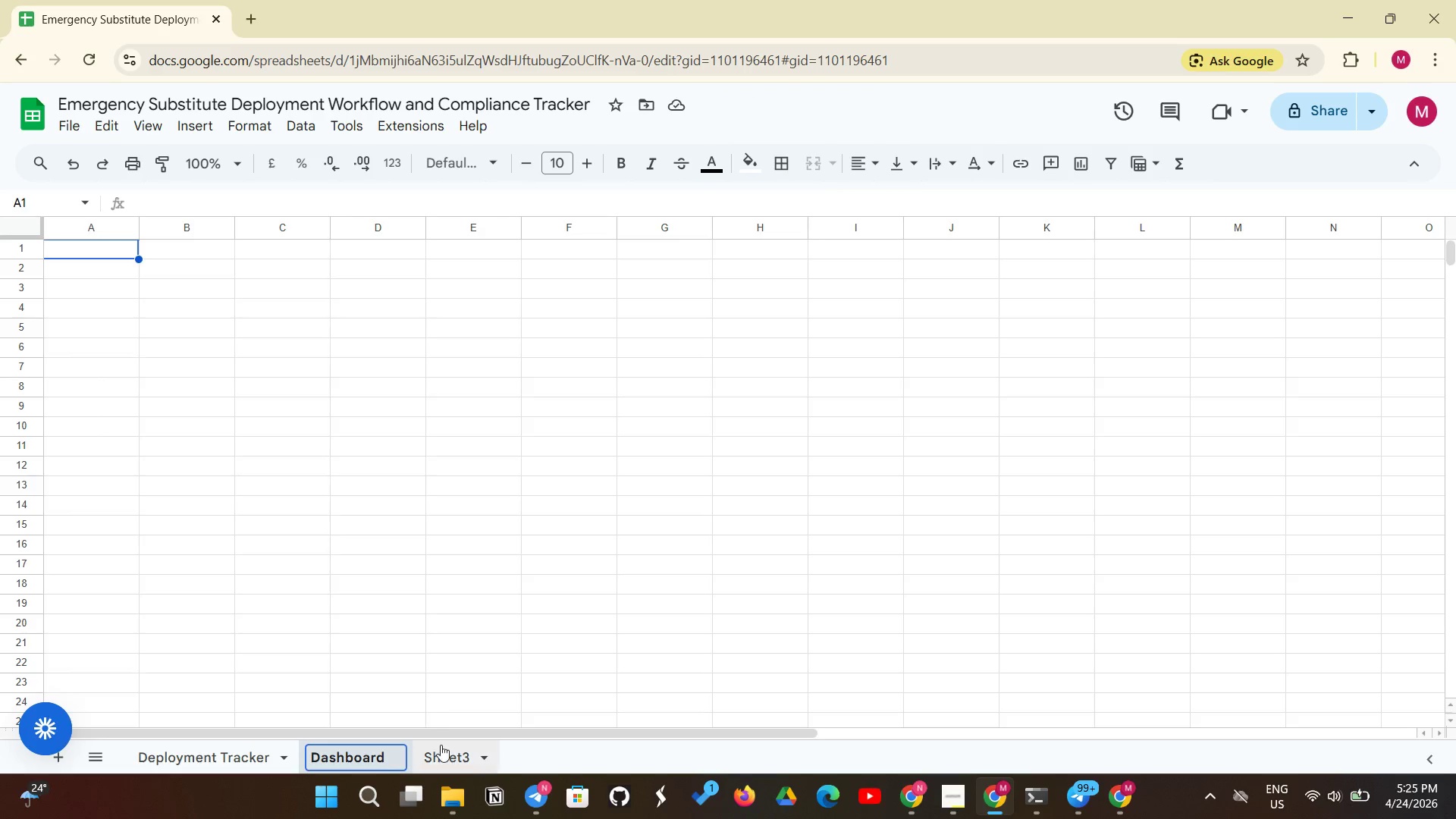 
left_click([439, 750])
 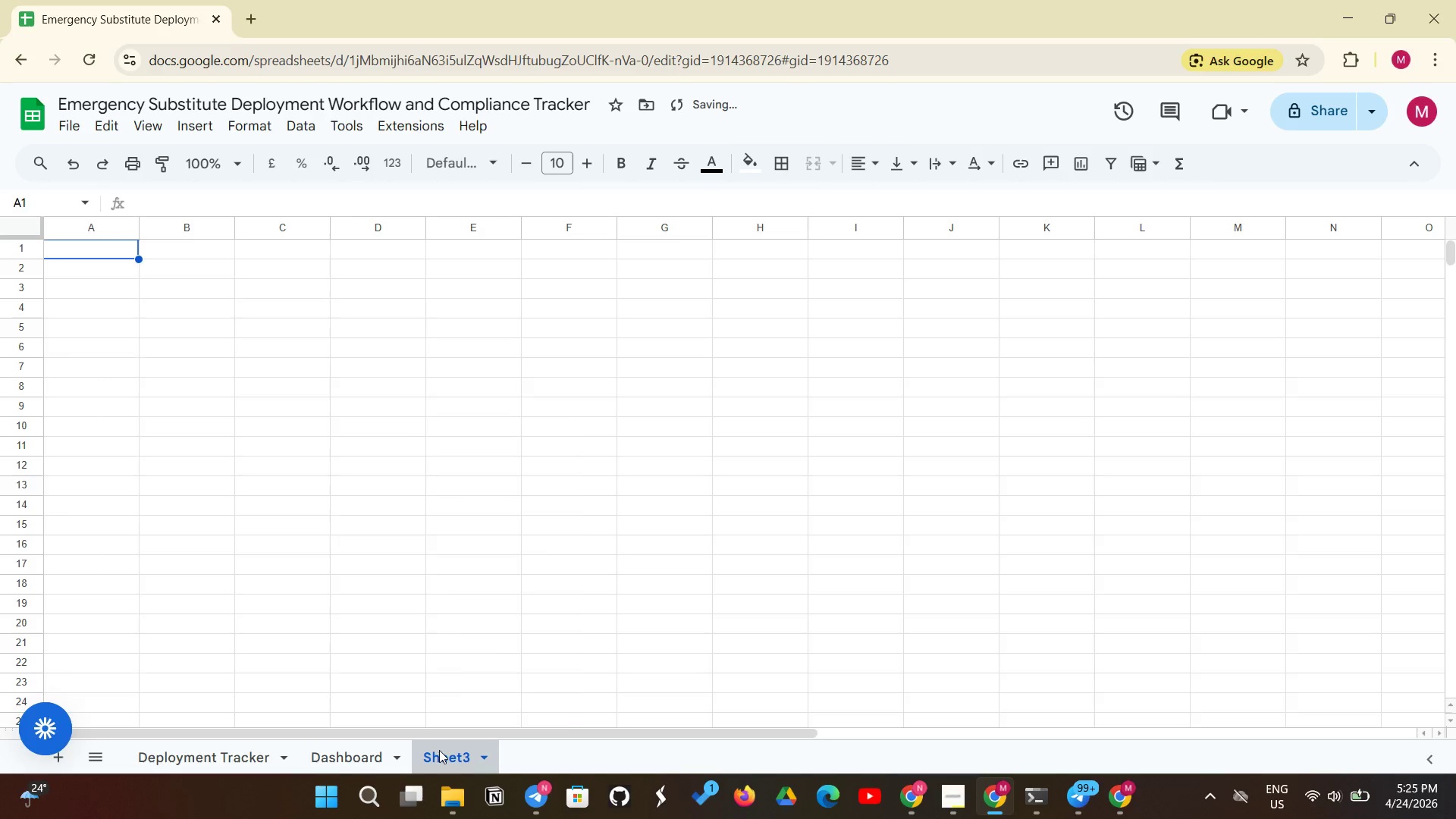 
right_click([439, 750])
 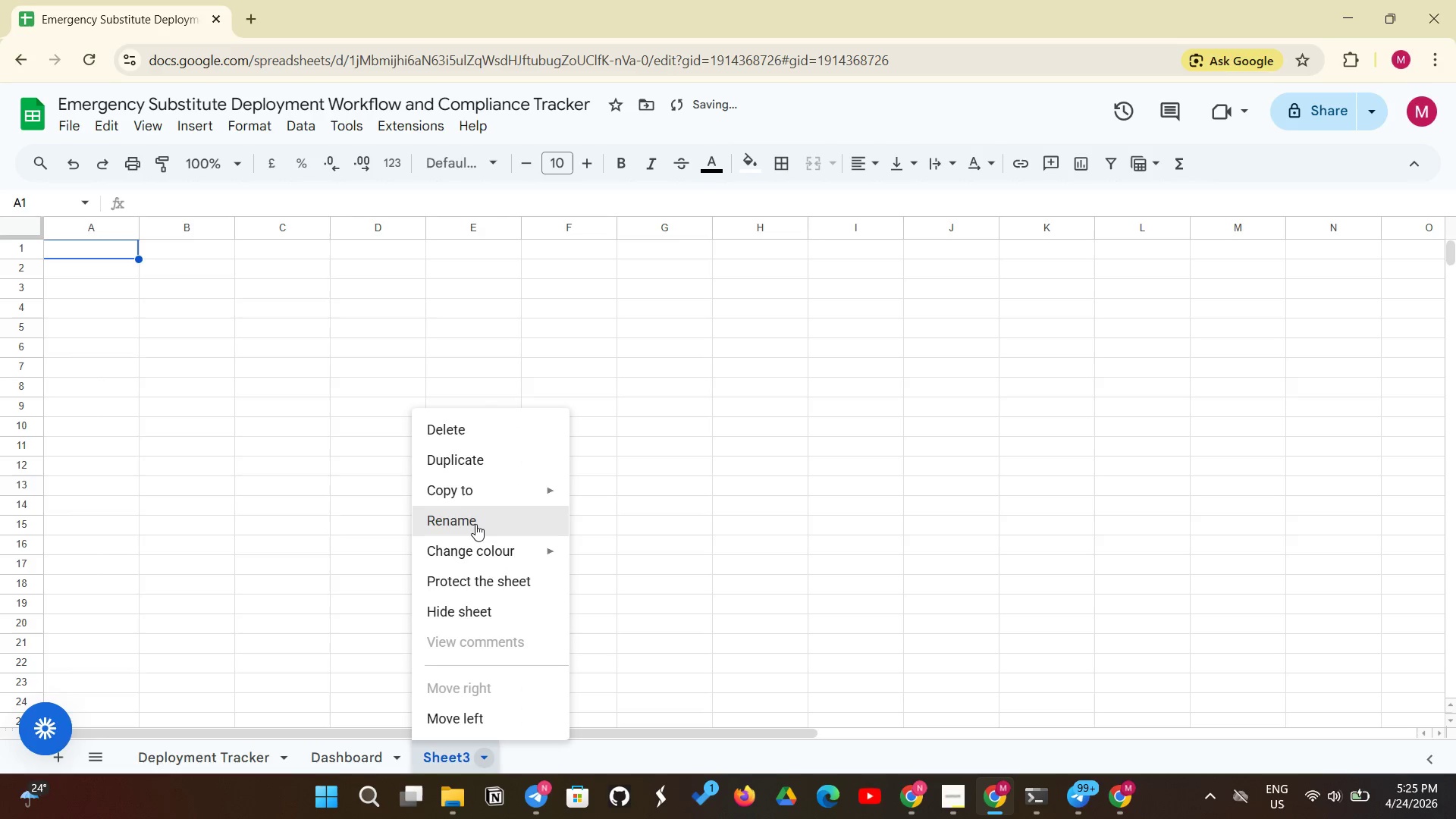 
left_click([477, 523])
 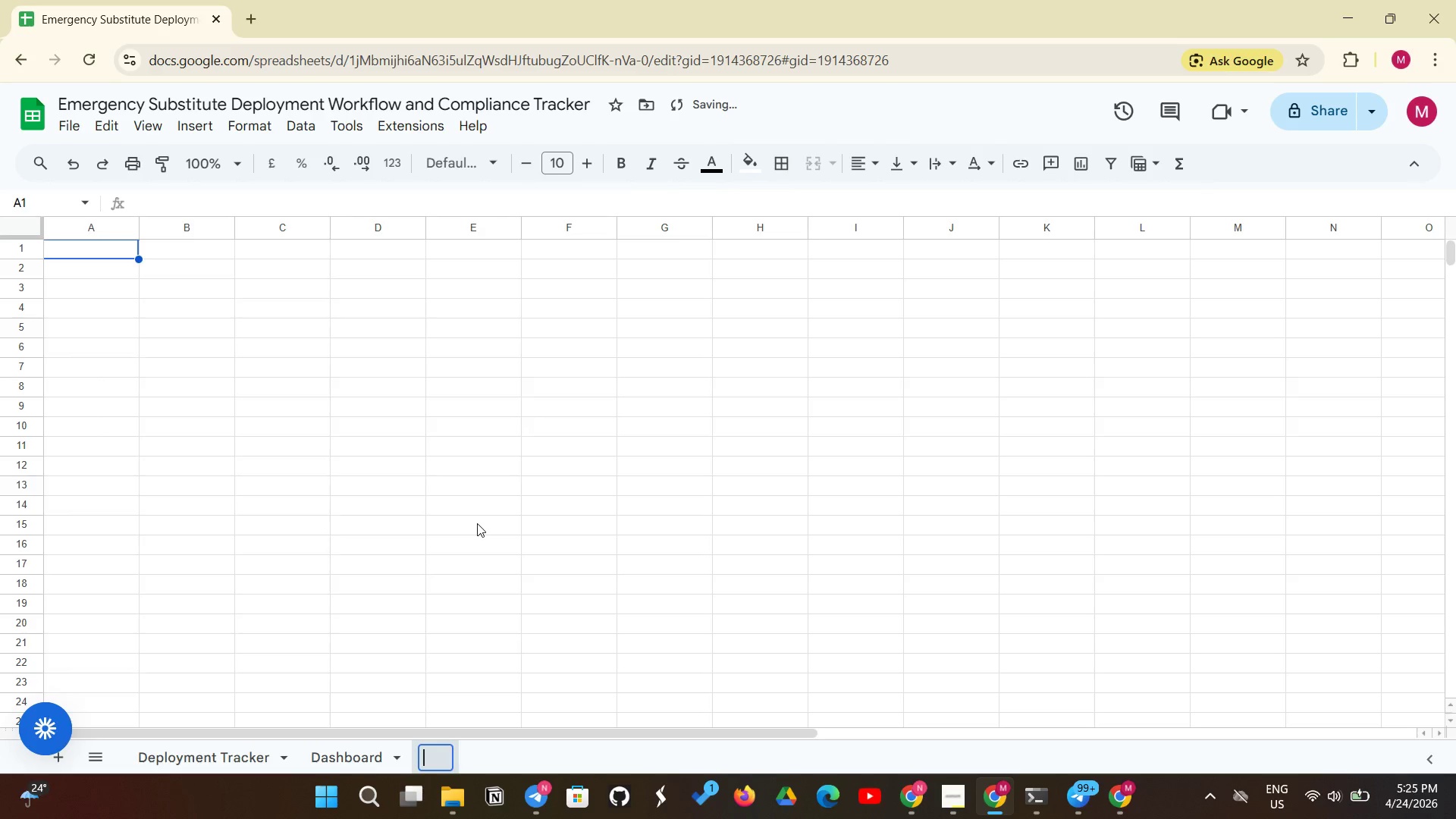 
key(Backspace)
type(Instructions)
 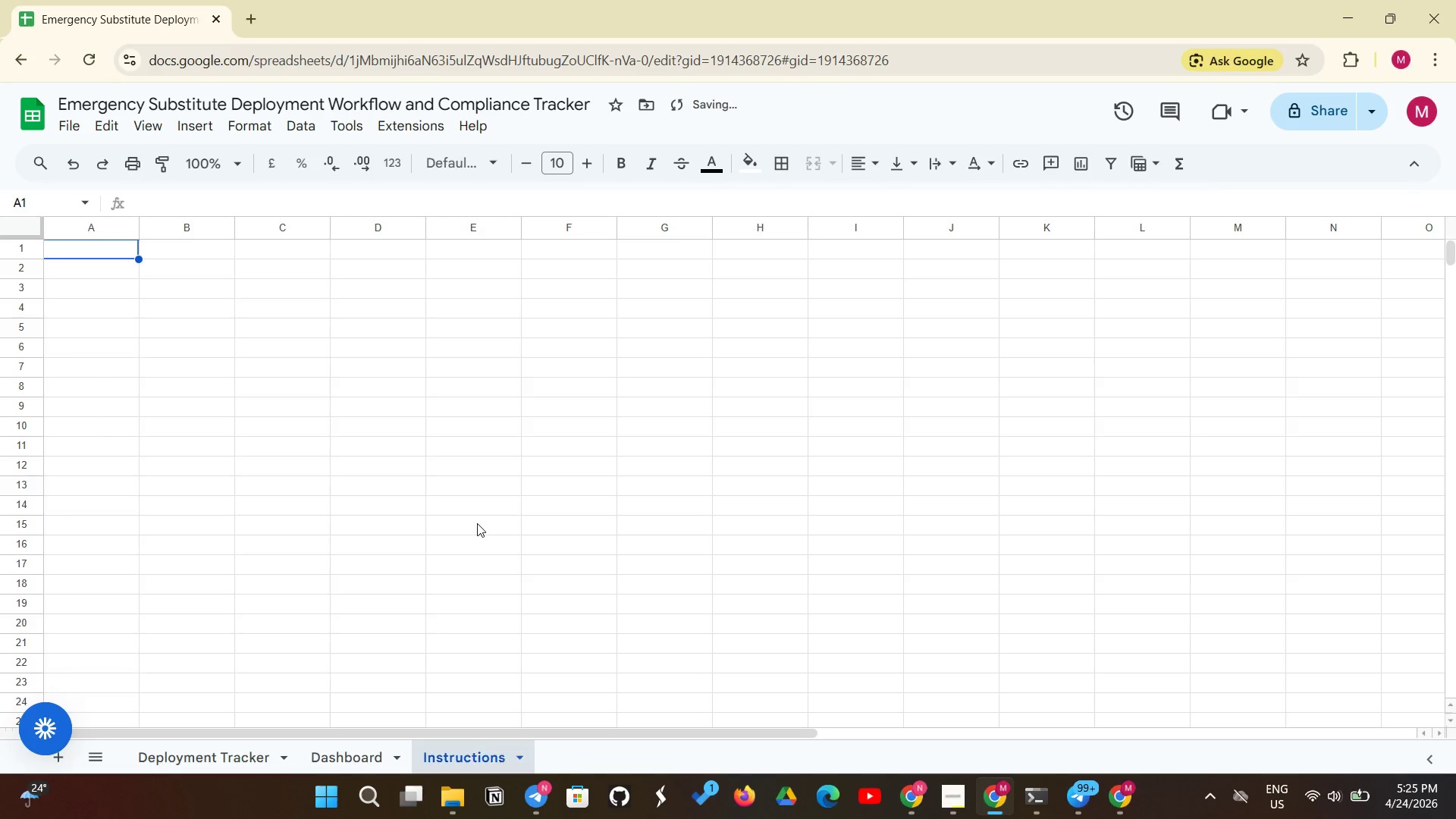 
key(Enter)
 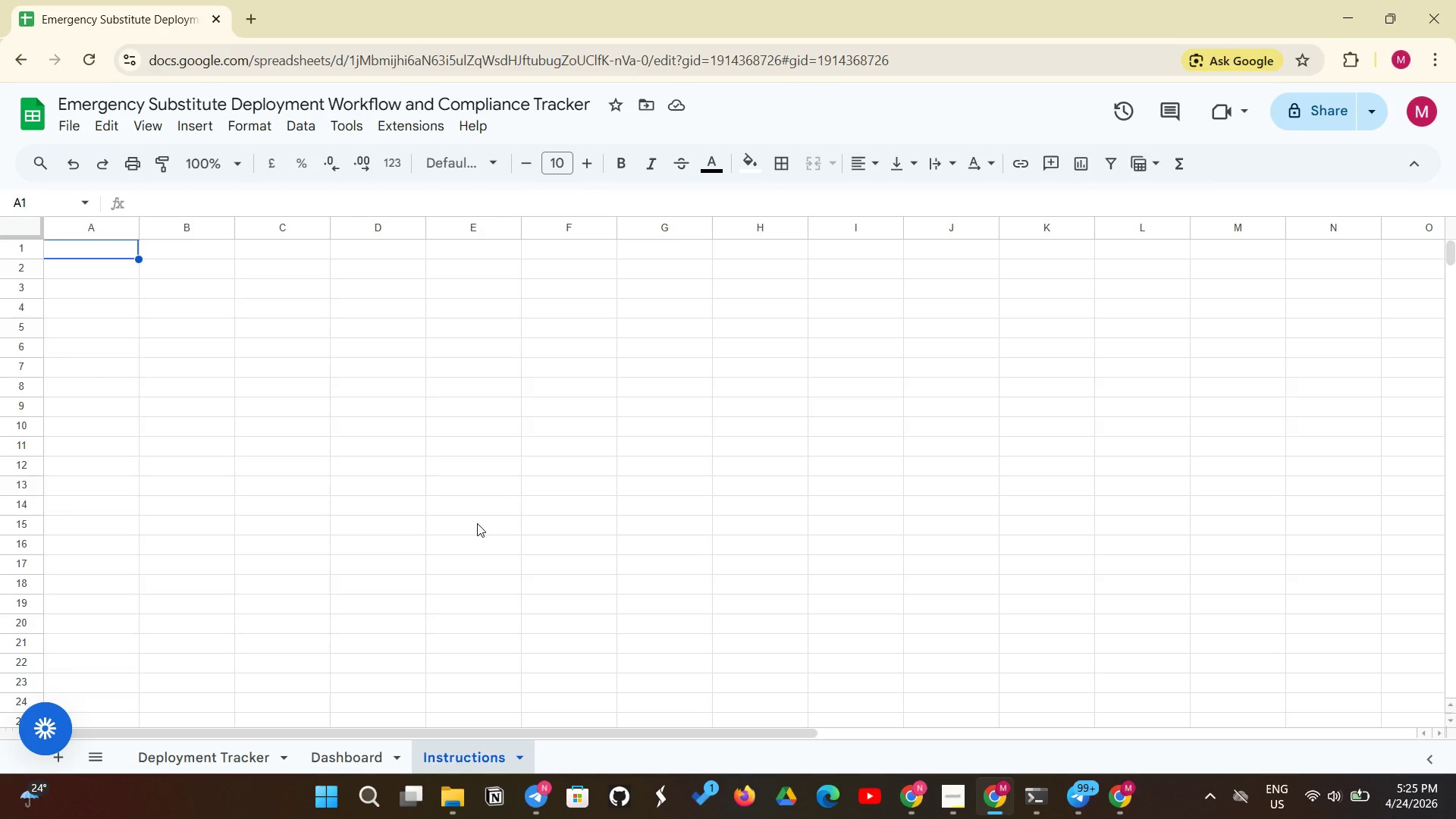 
wait(28.88)
 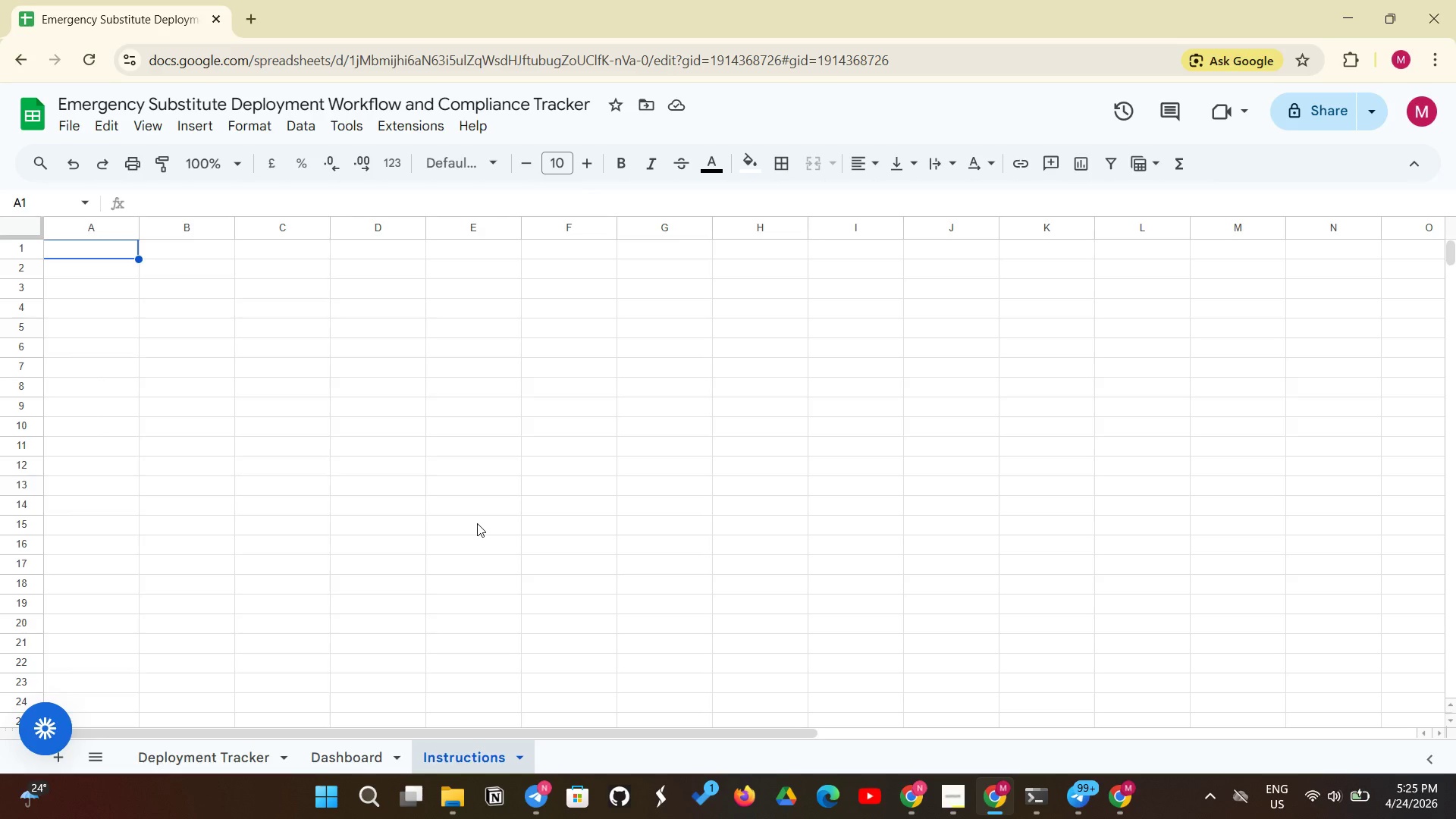 
left_click([180, 745])
 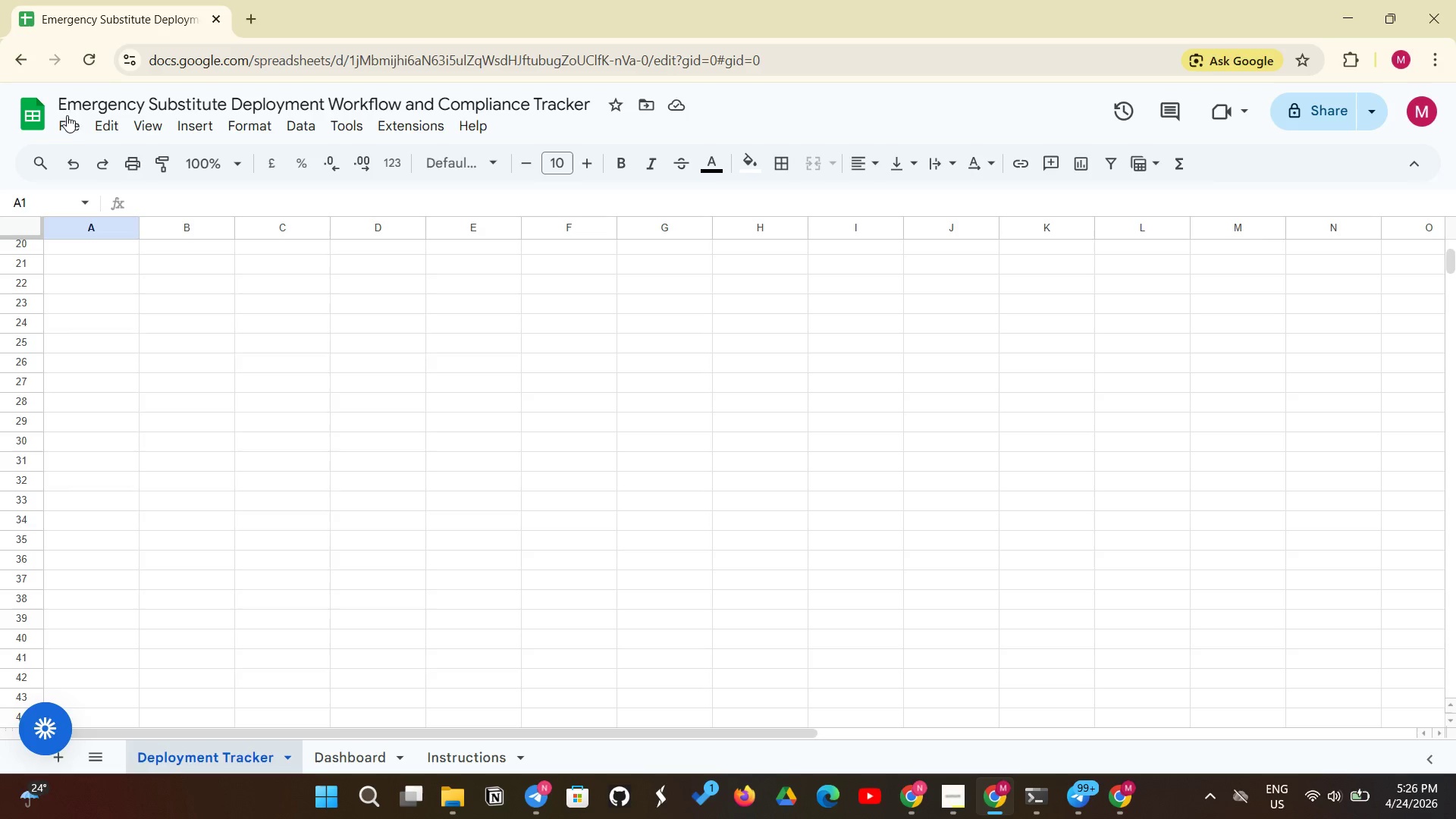 
left_click([67, 130])
 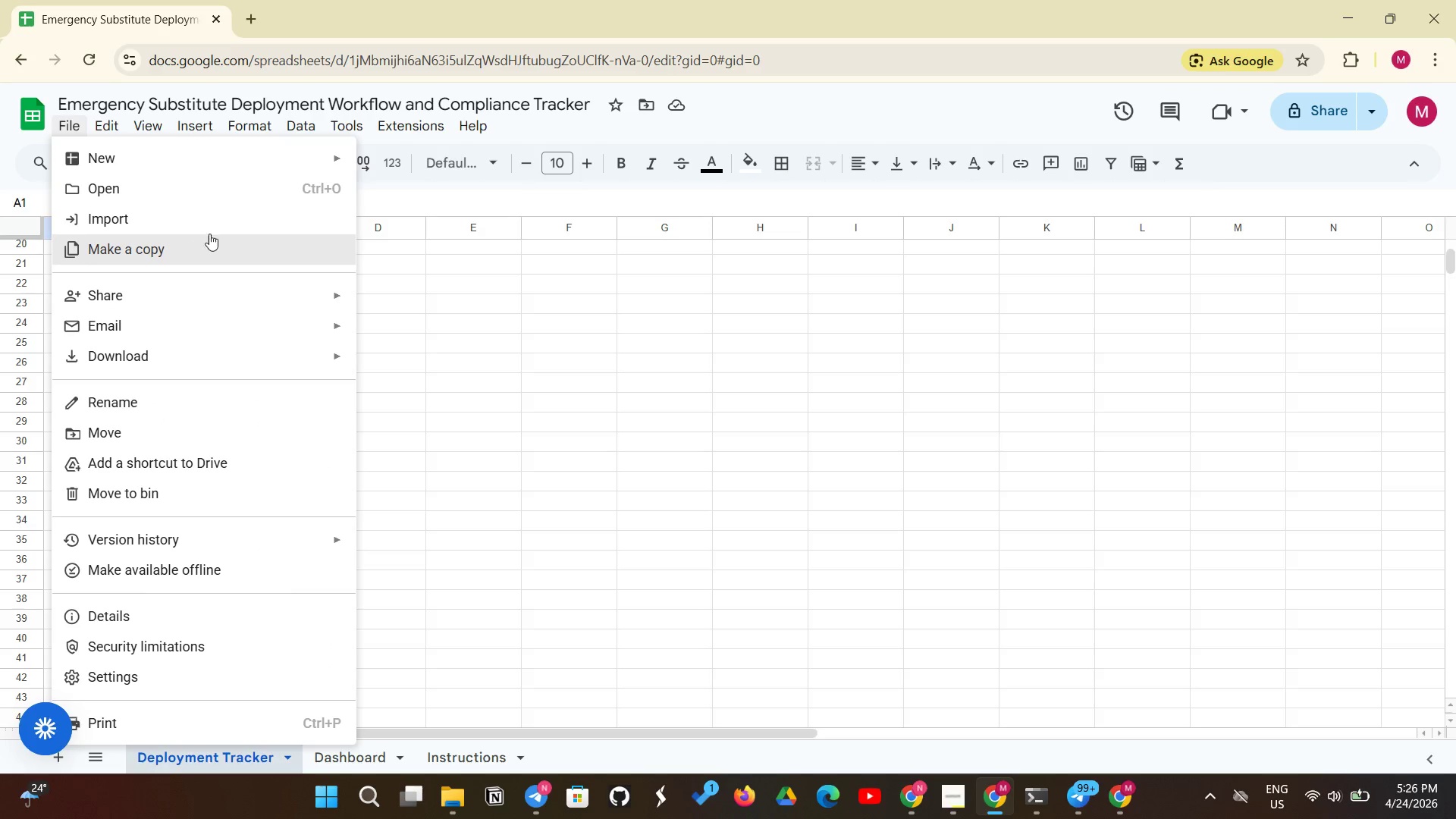 
left_click([224, 224])
 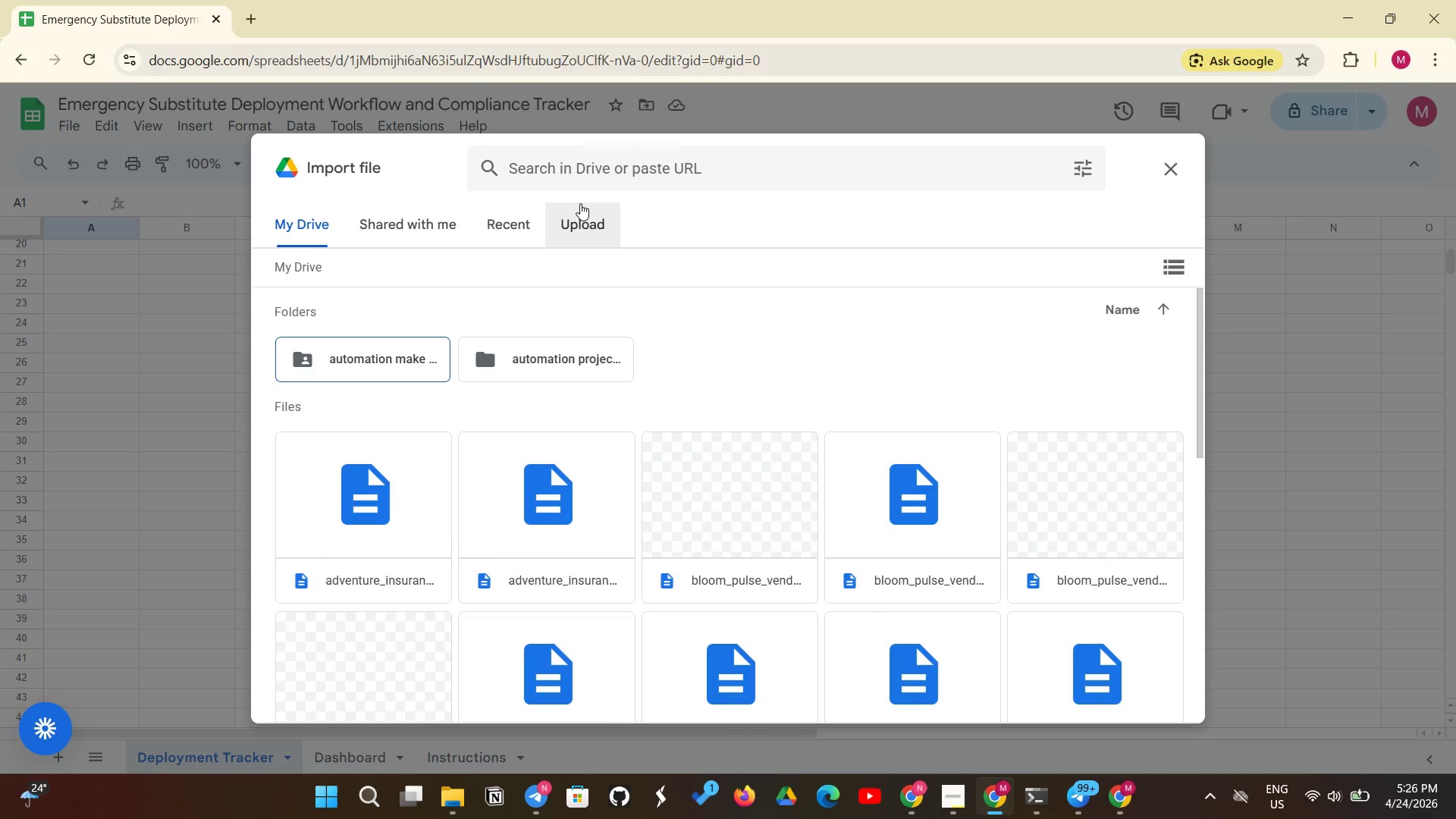 
wait(5.39)
 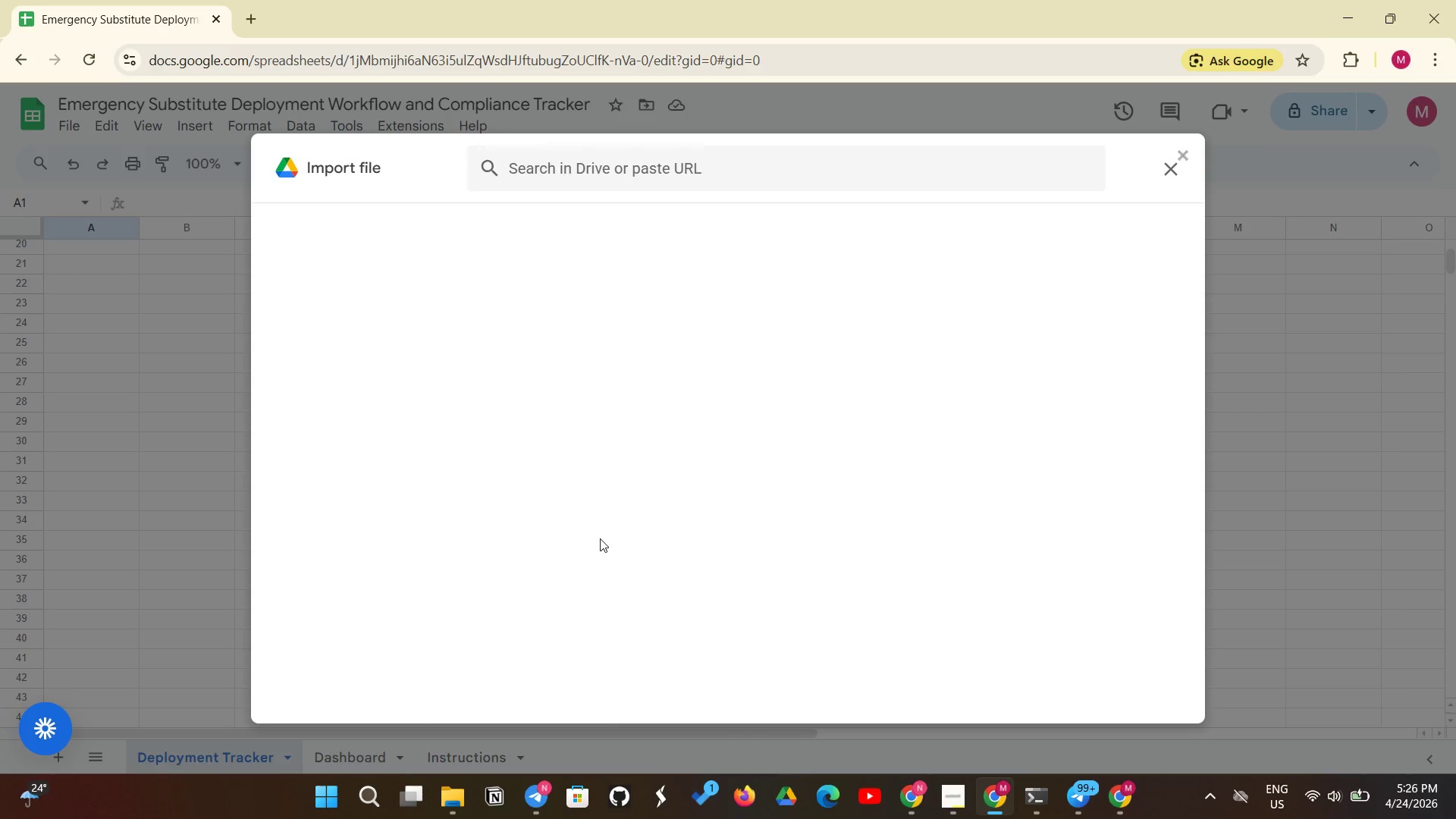 
left_click([582, 219])
 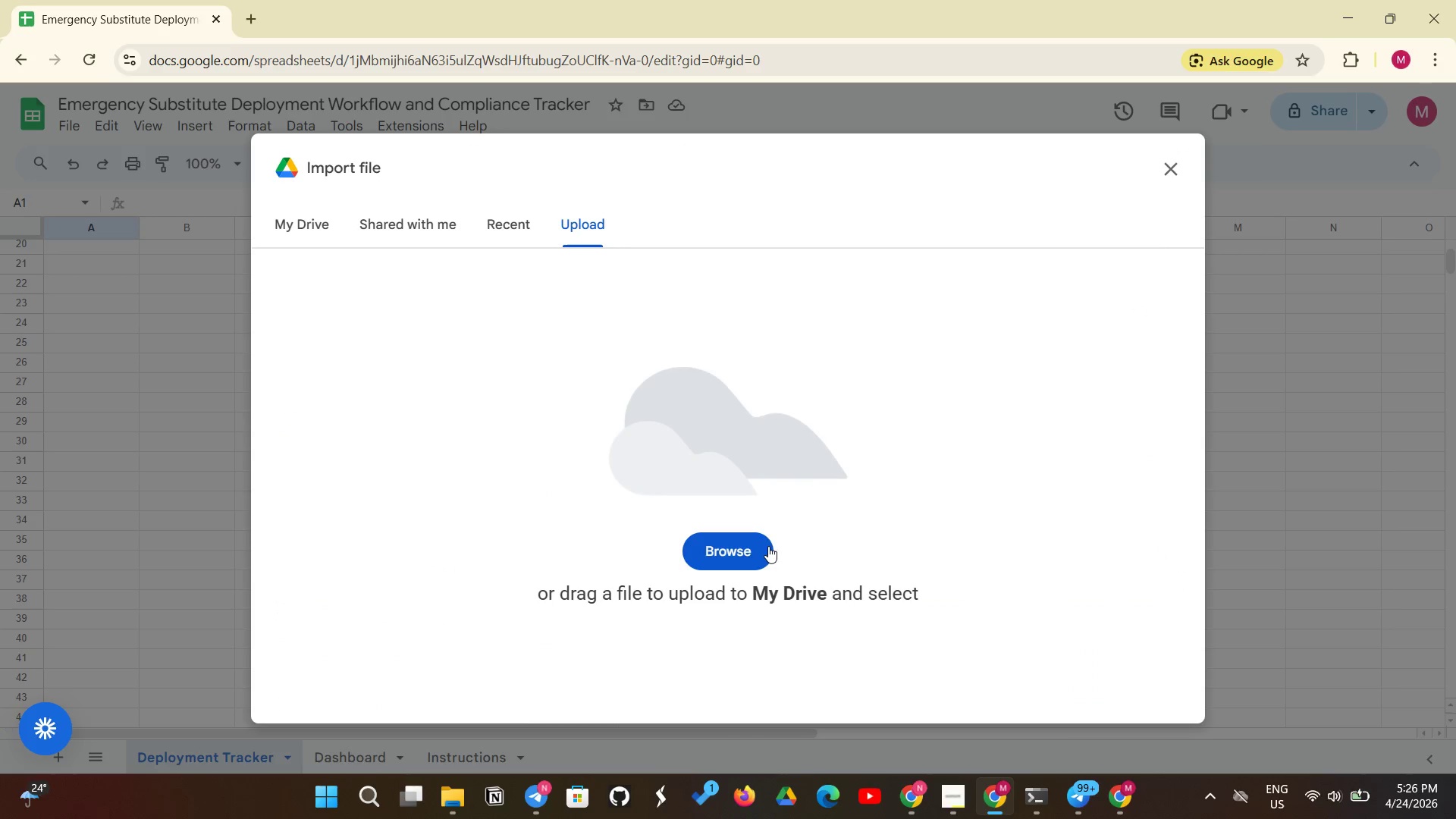 
left_click([736, 555])
 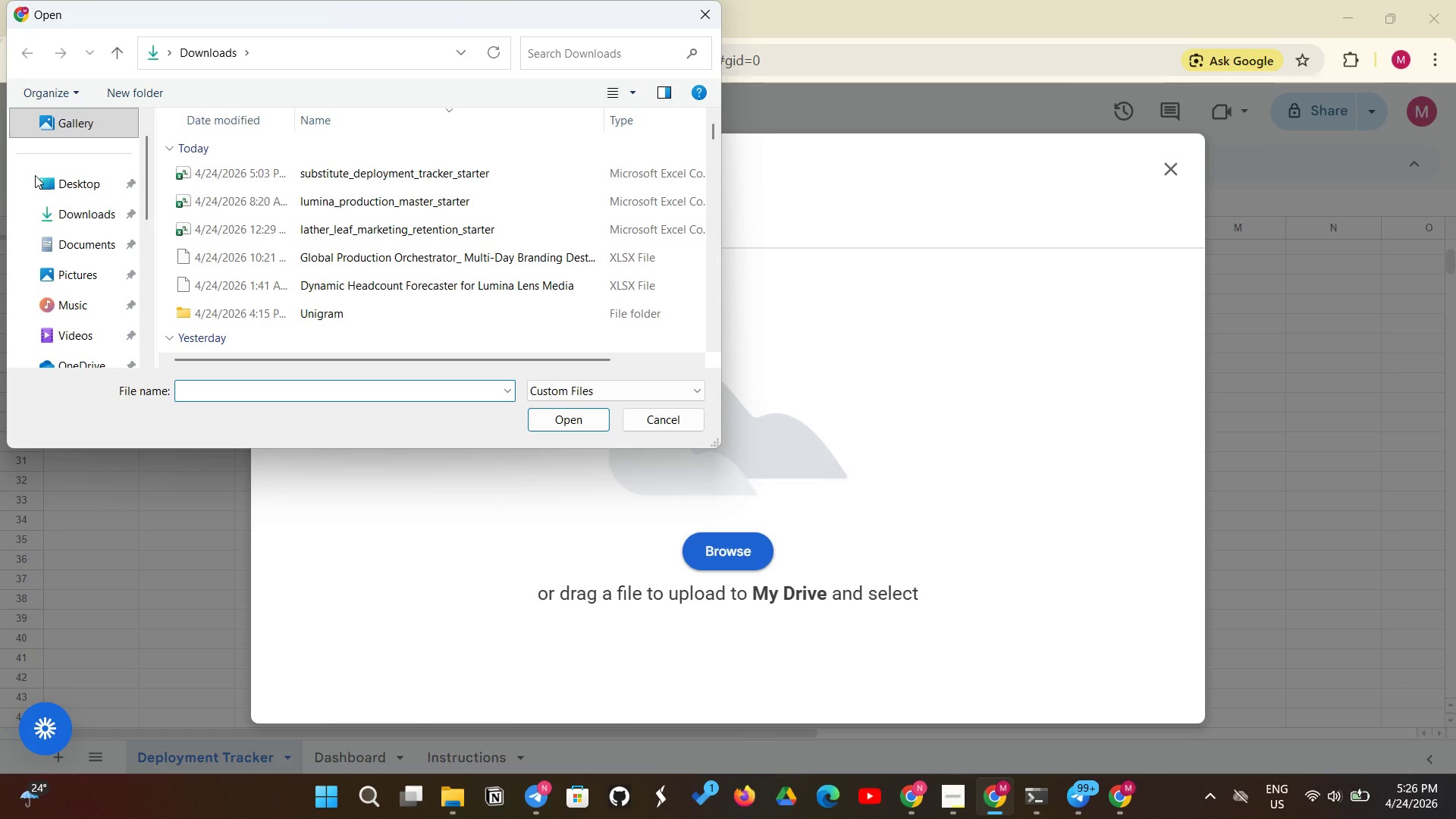 
wait(8.45)
 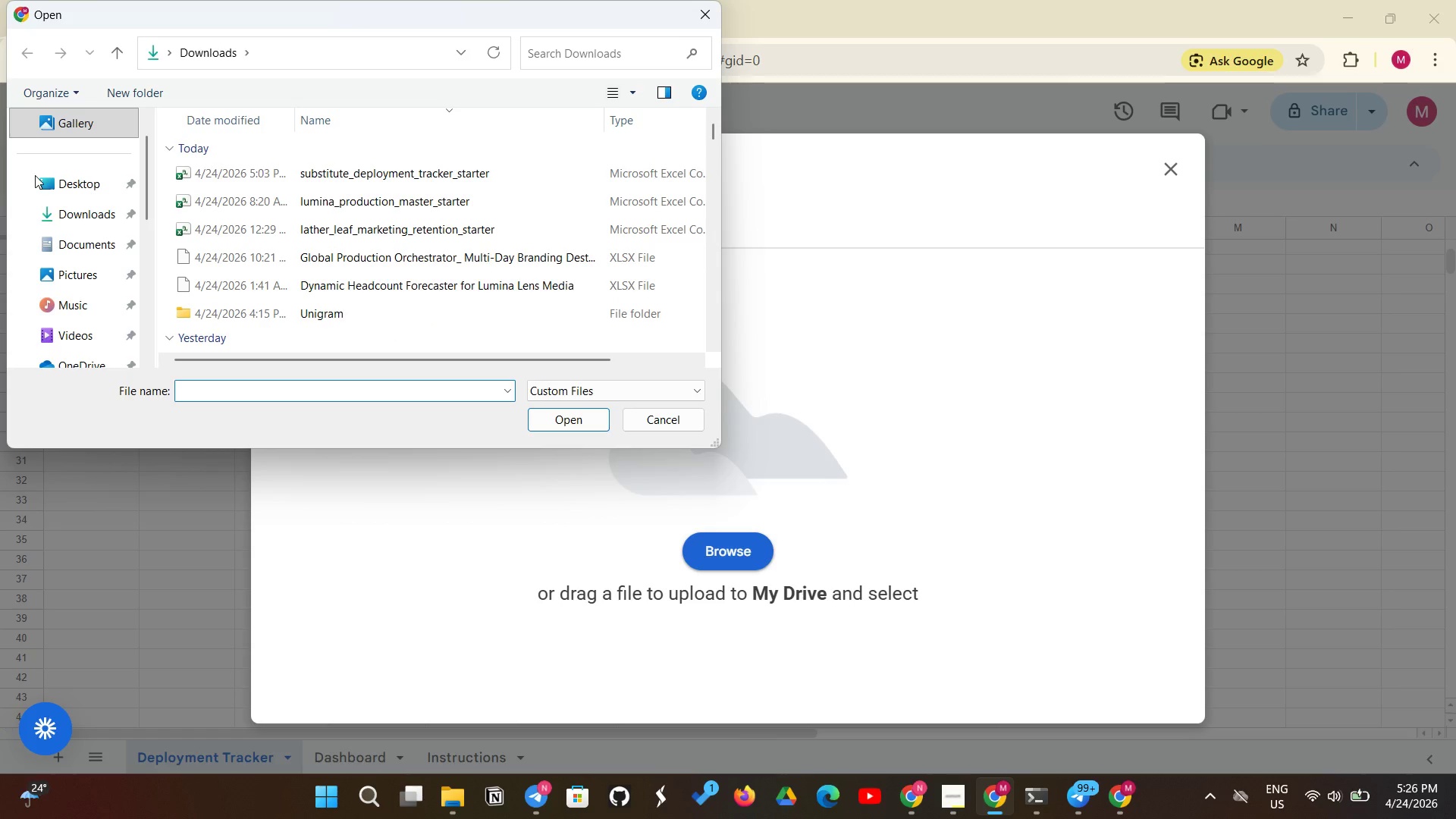 
double_click([379, 172])
 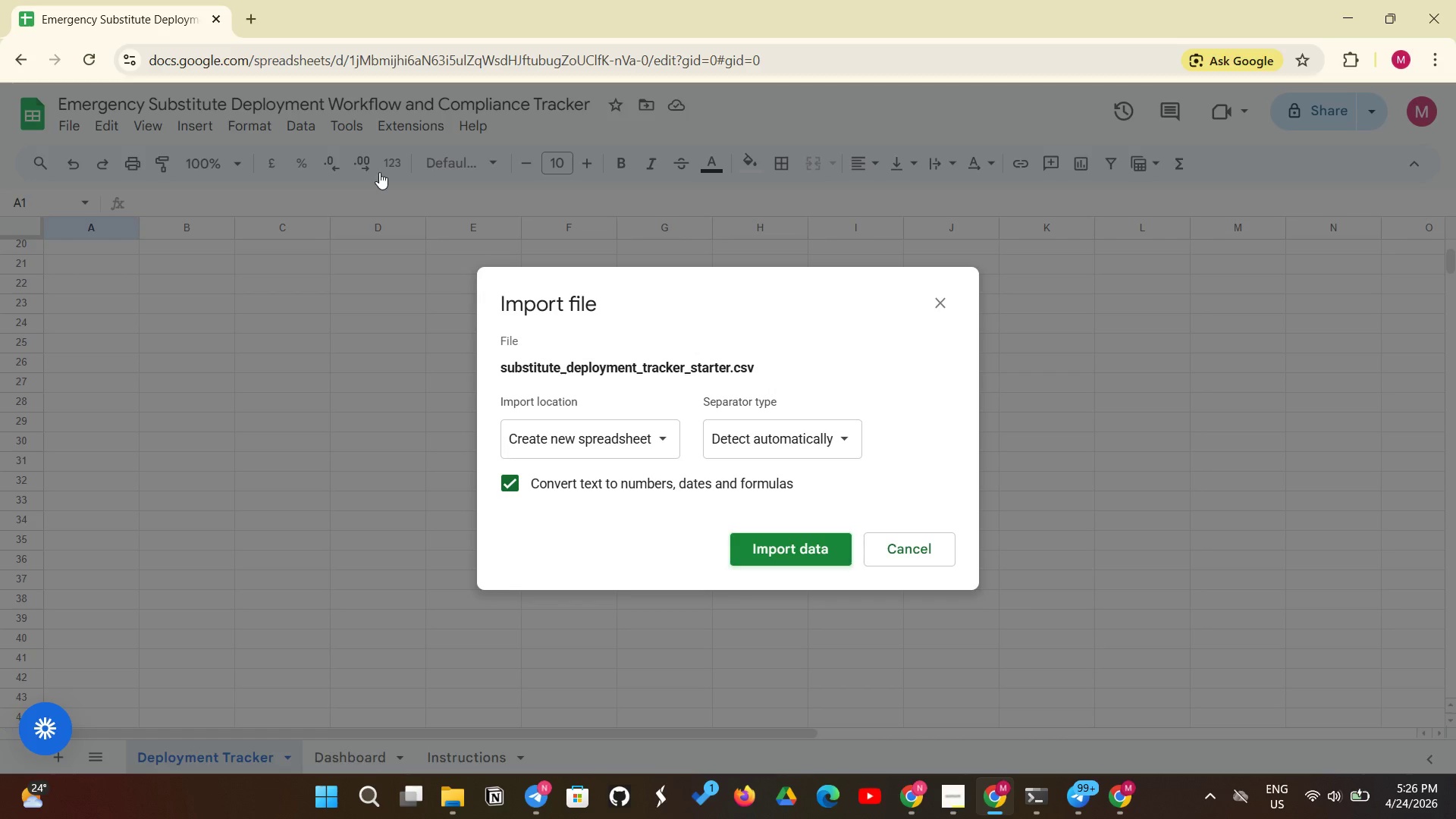 
wait(5.02)
 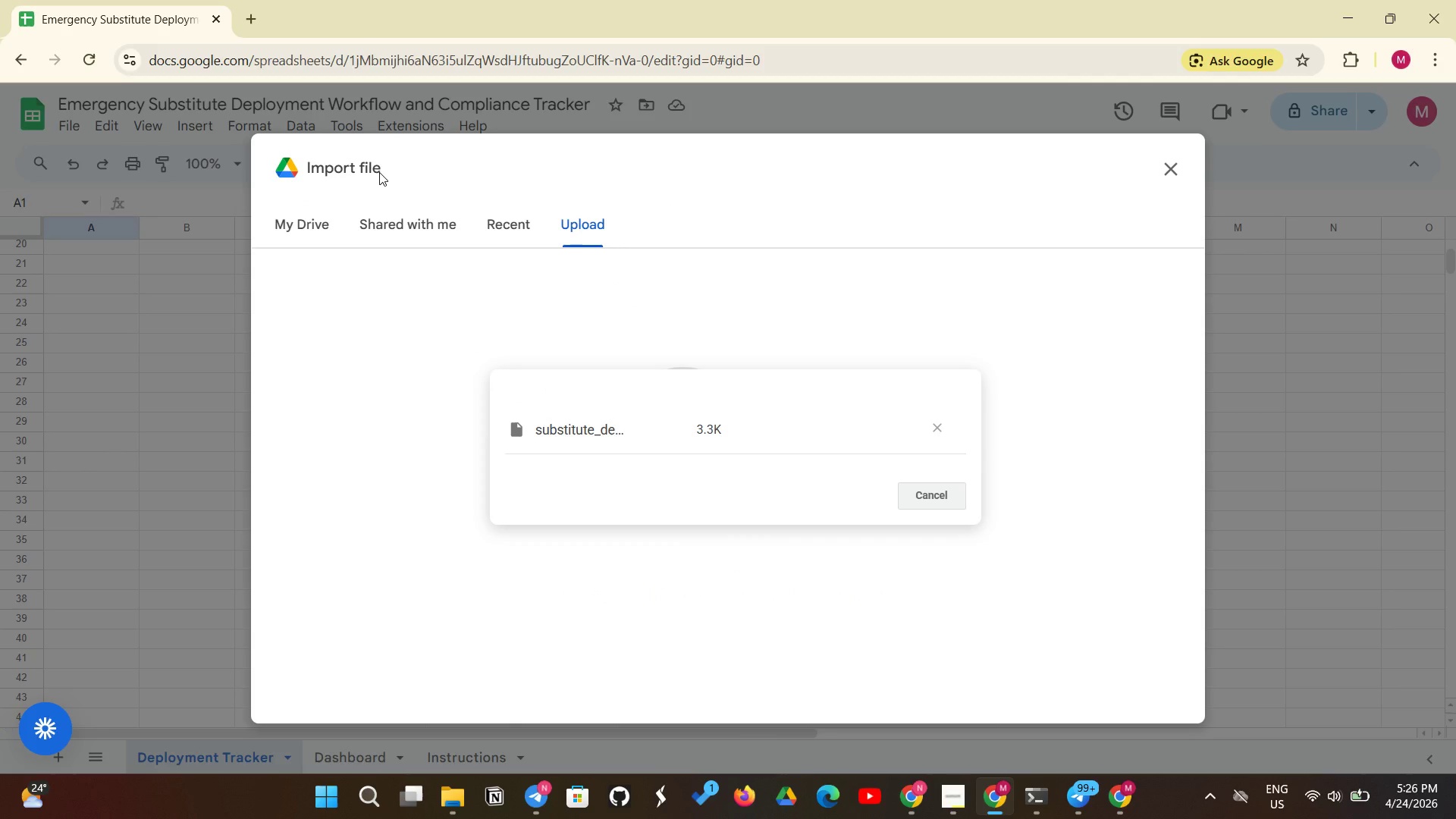 
left_click([576, 435])
 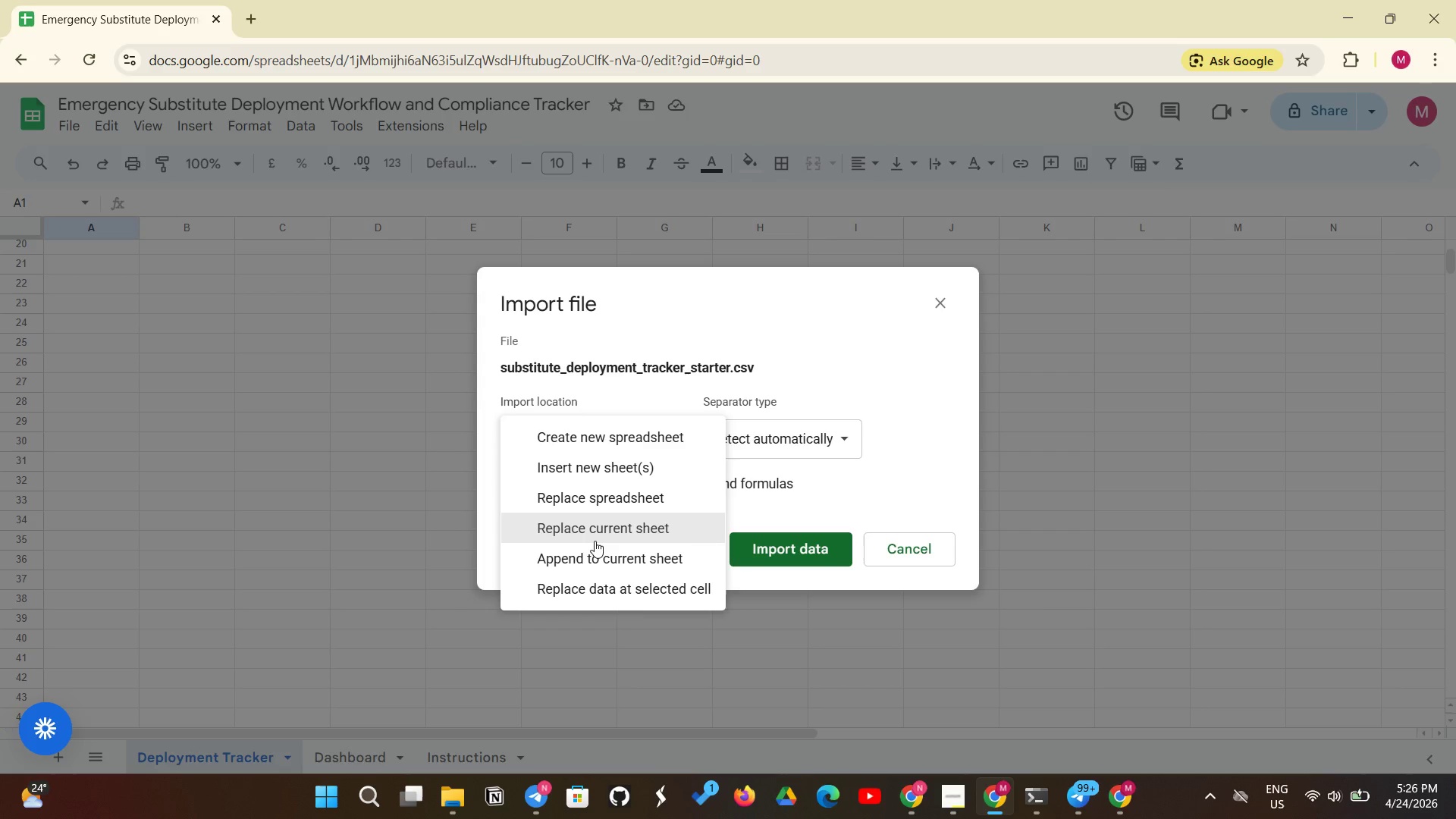 
left_click([595, 541])
 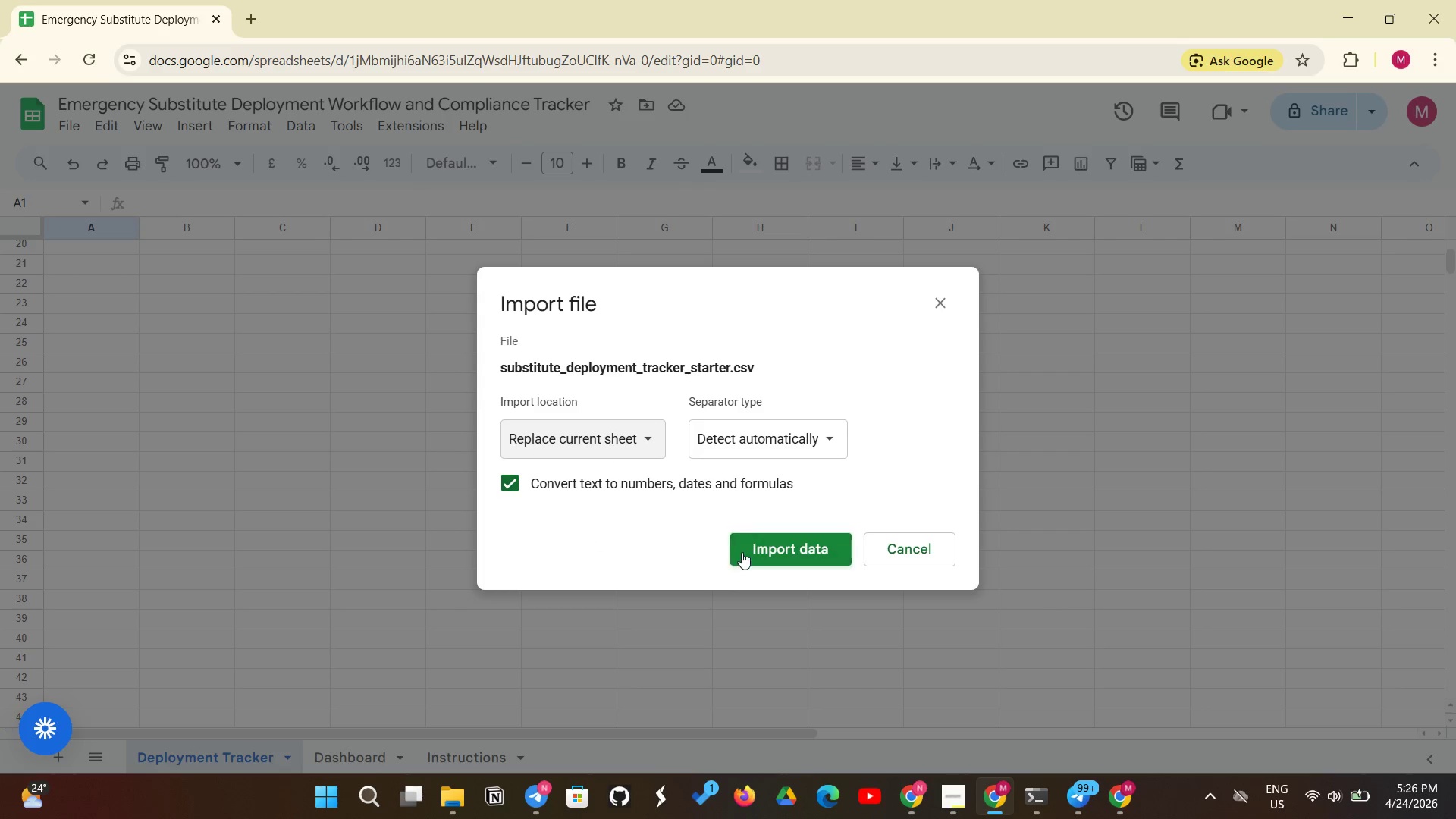 
left_click([743, 551])
 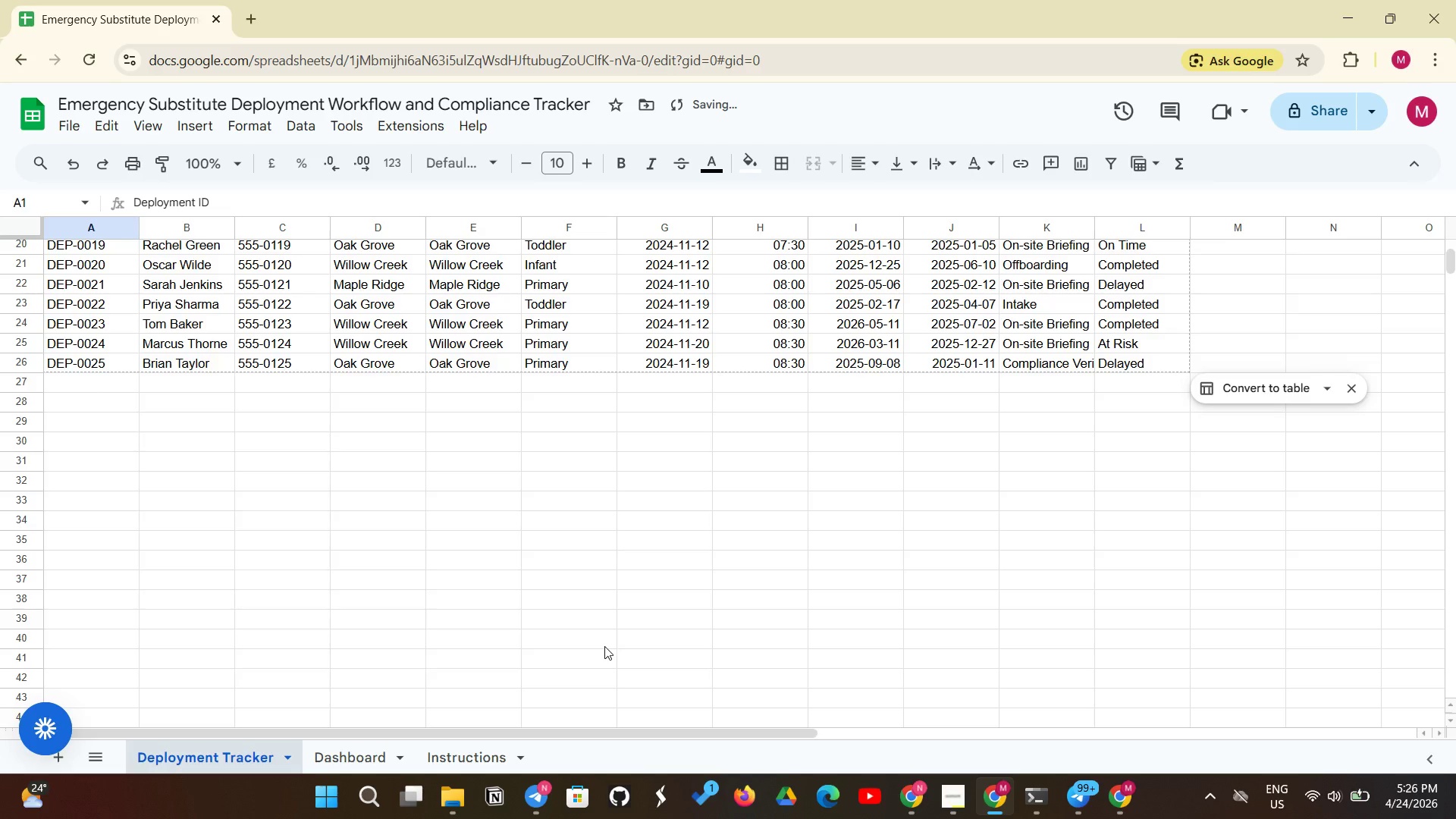 
scroll: coordinate [629, 667], scroll_direction: up, amount: 9.0
 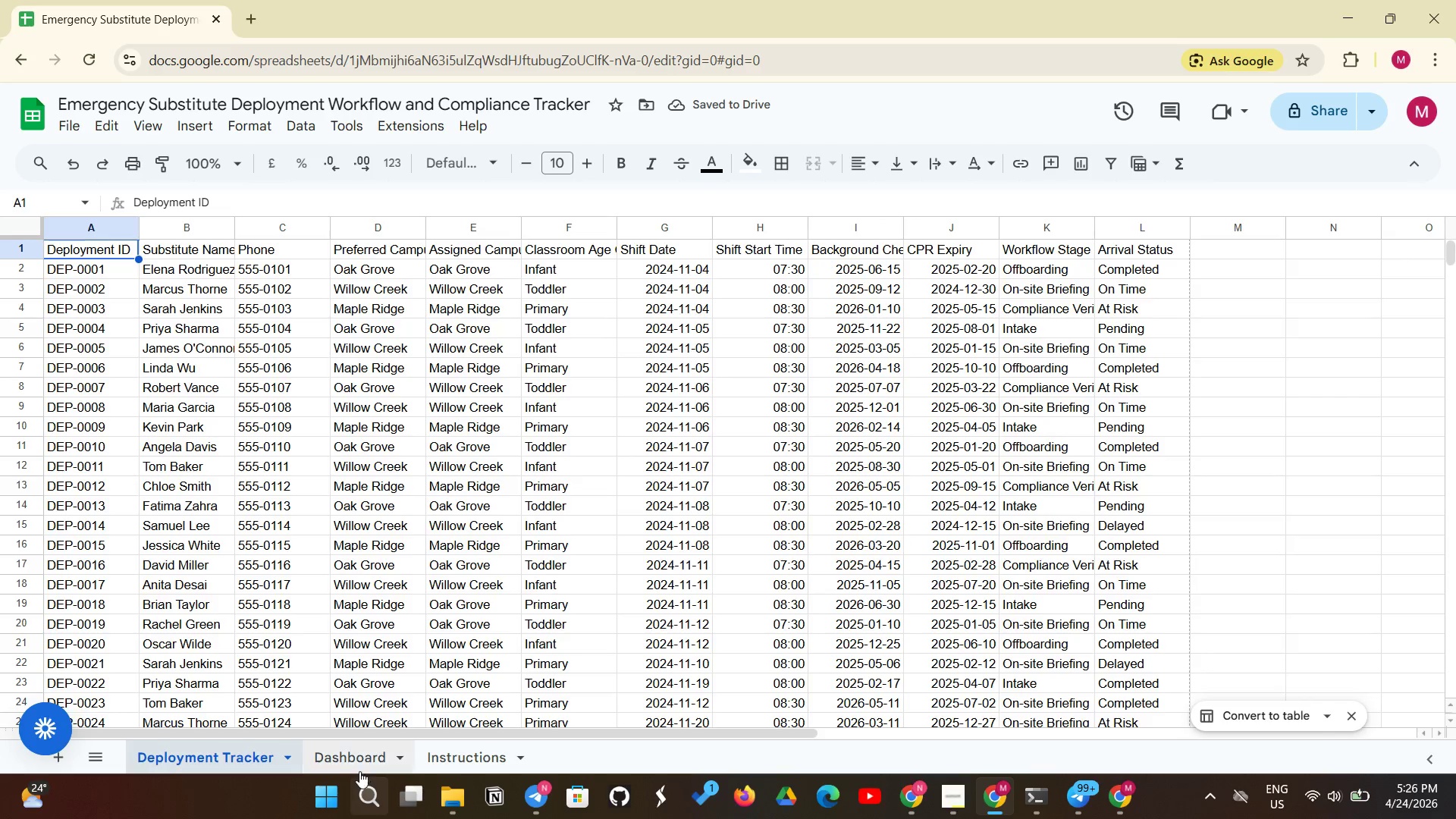 
left_click([360, 766])
 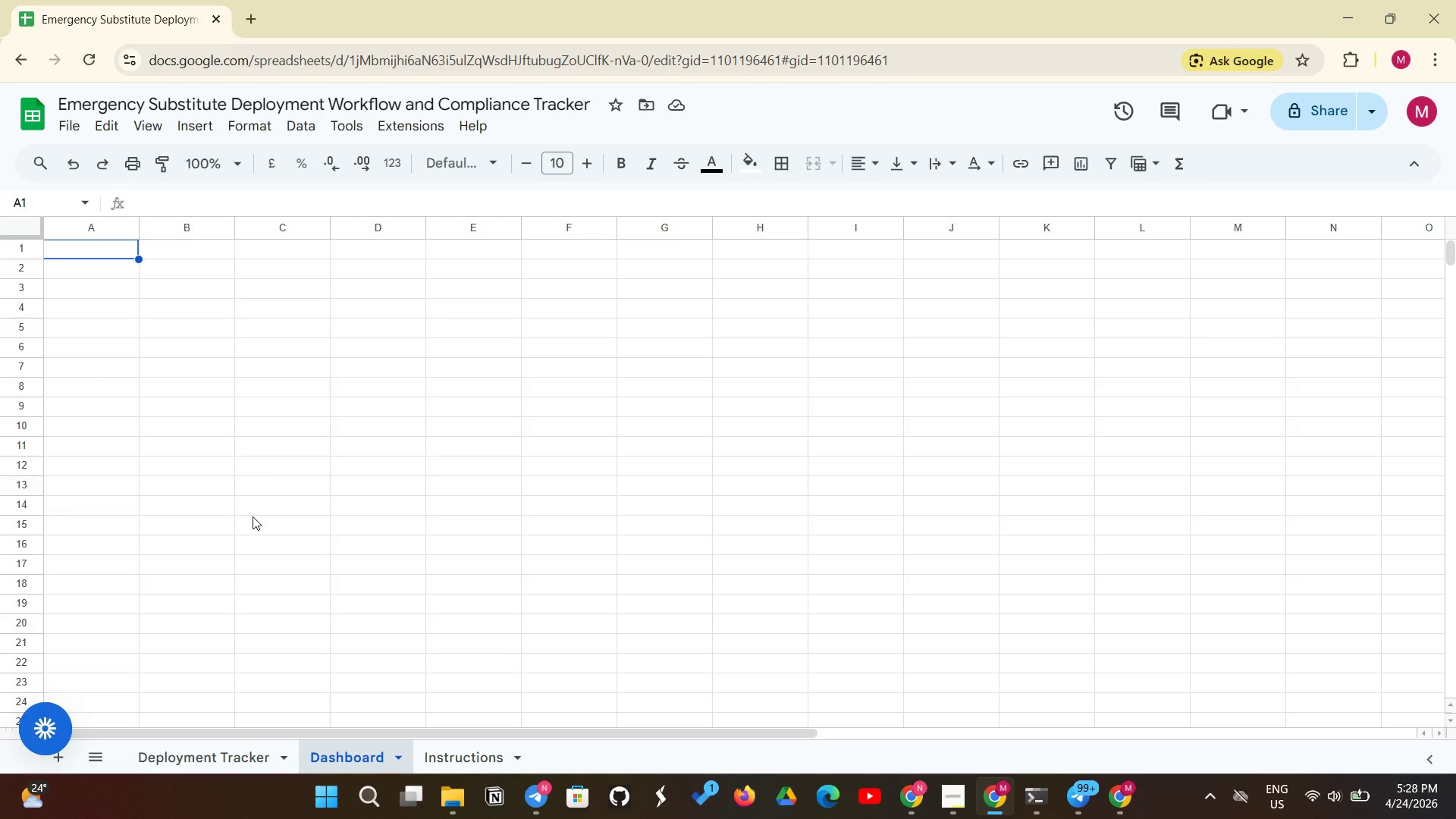 
wait(136.27)
 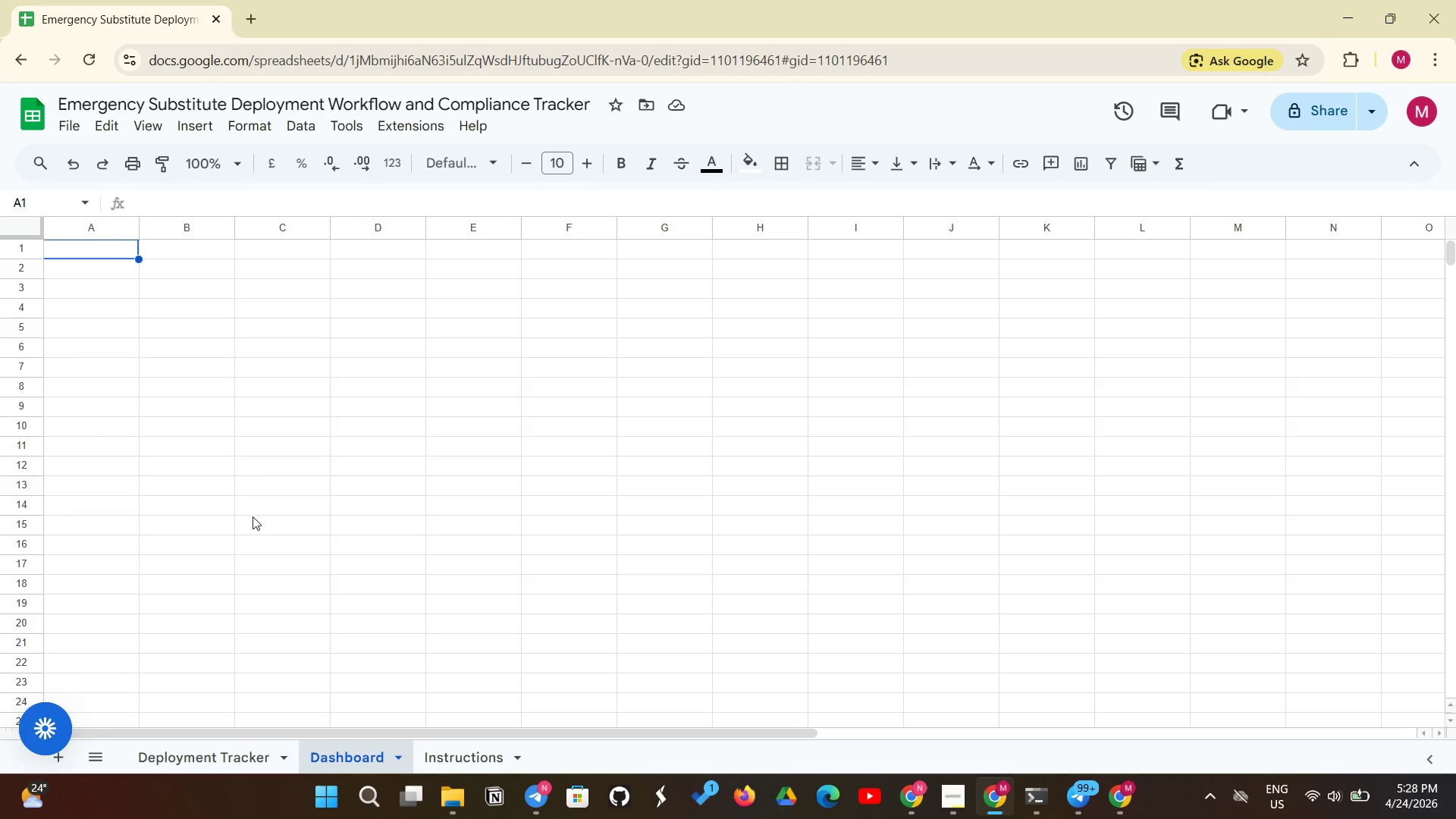 
left_click([86, 245])
 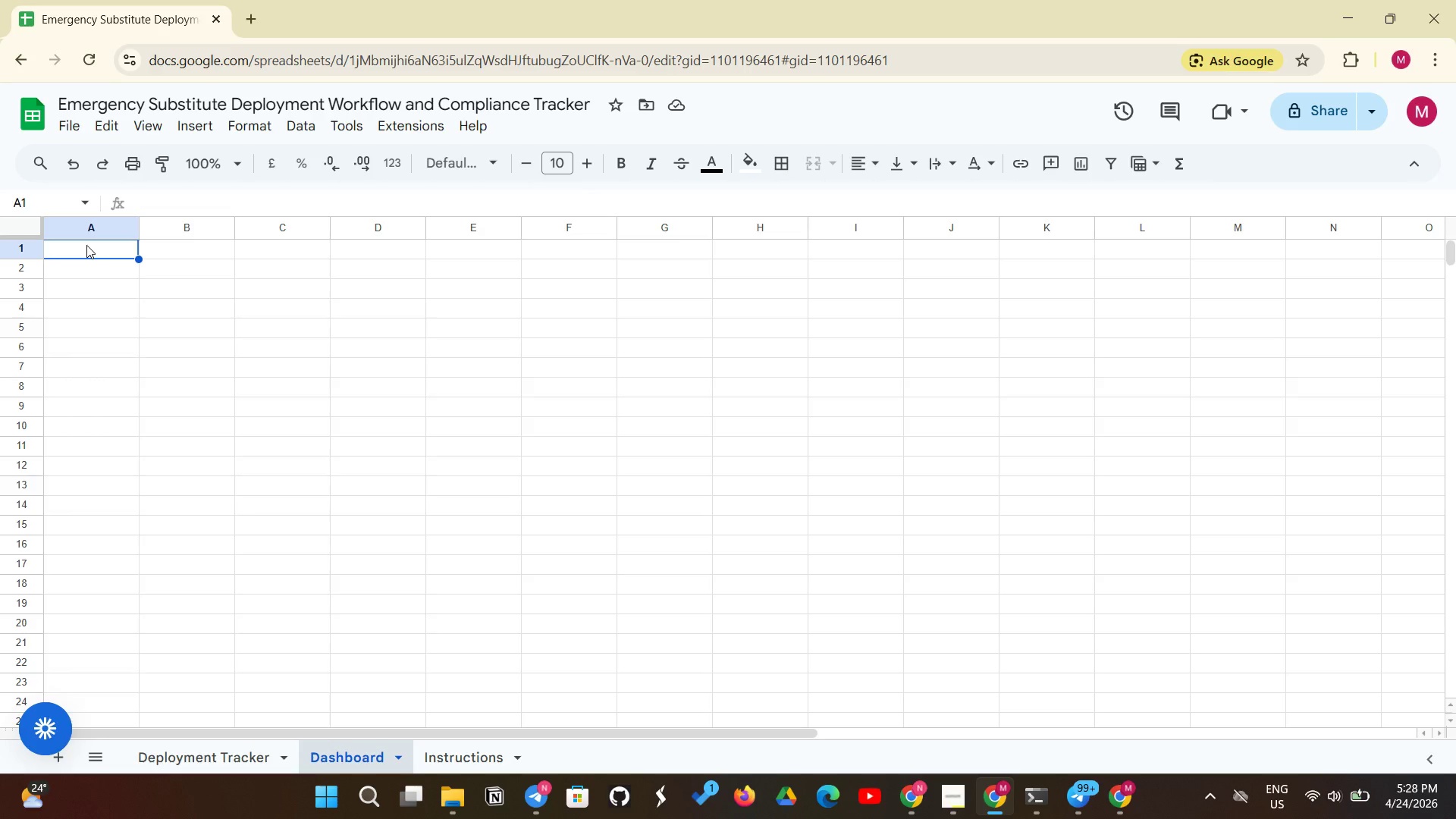 
wait(5.09)
 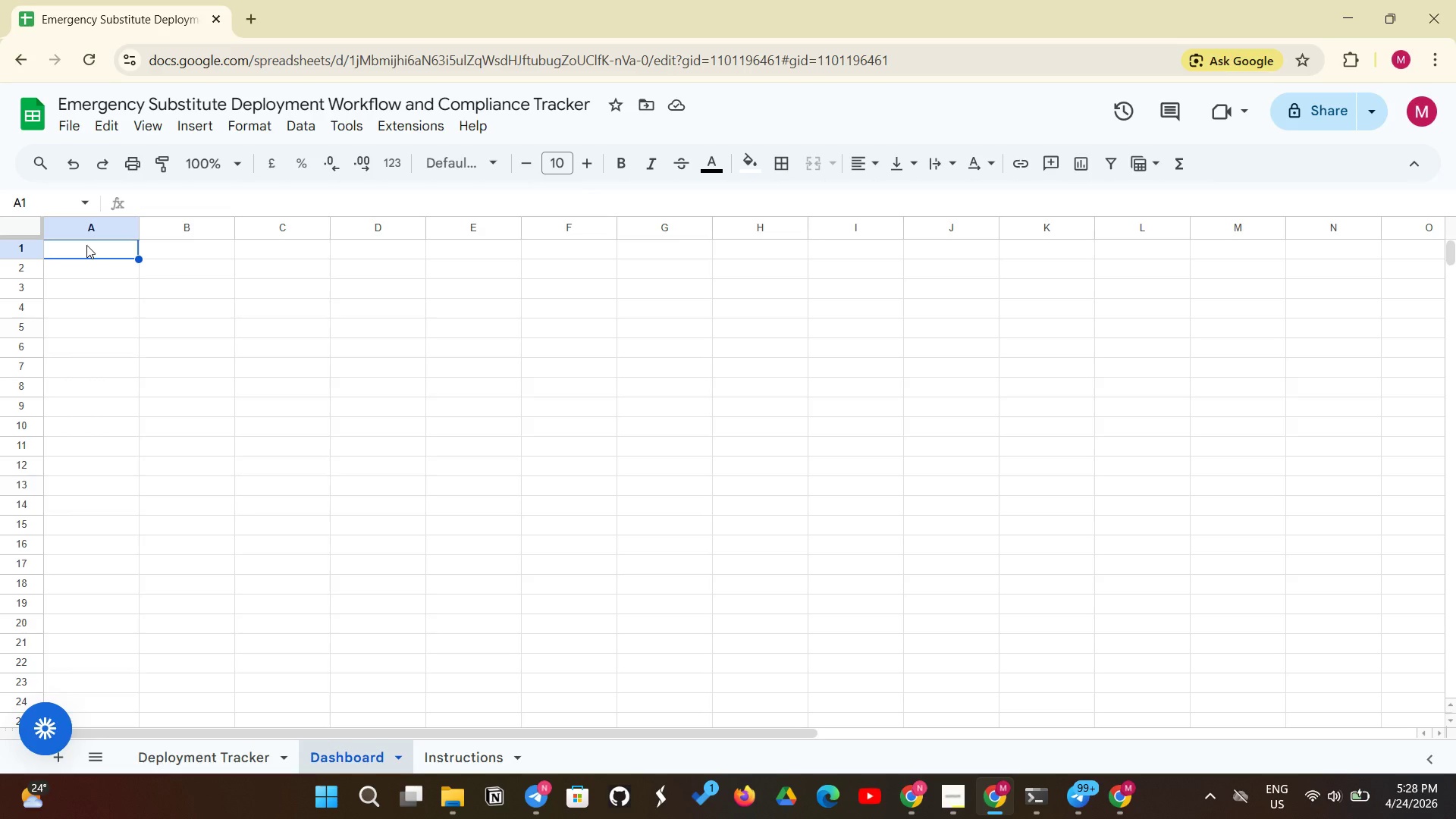 
key(VolumeDown)
 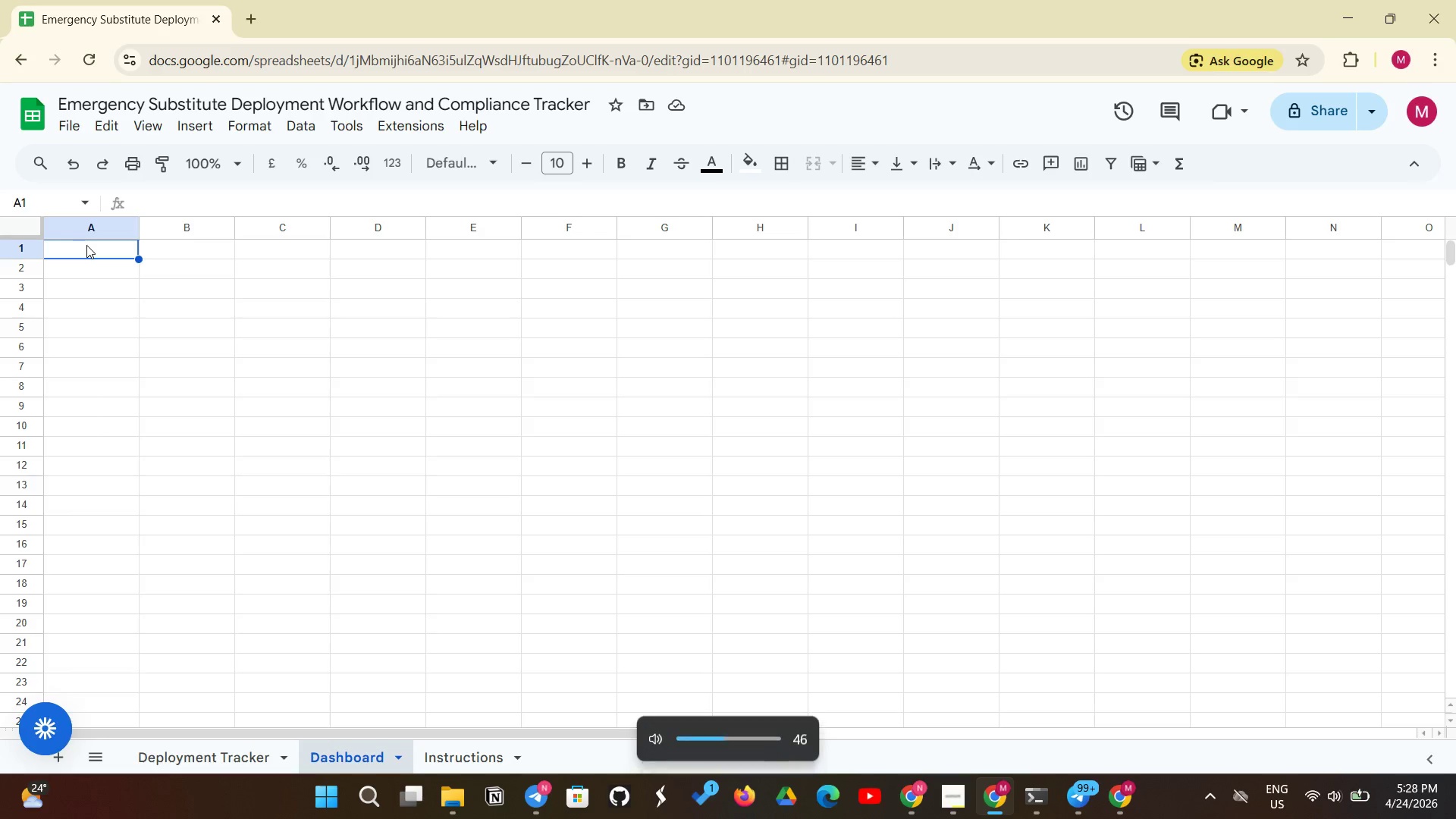 
key(VolumeDown)
 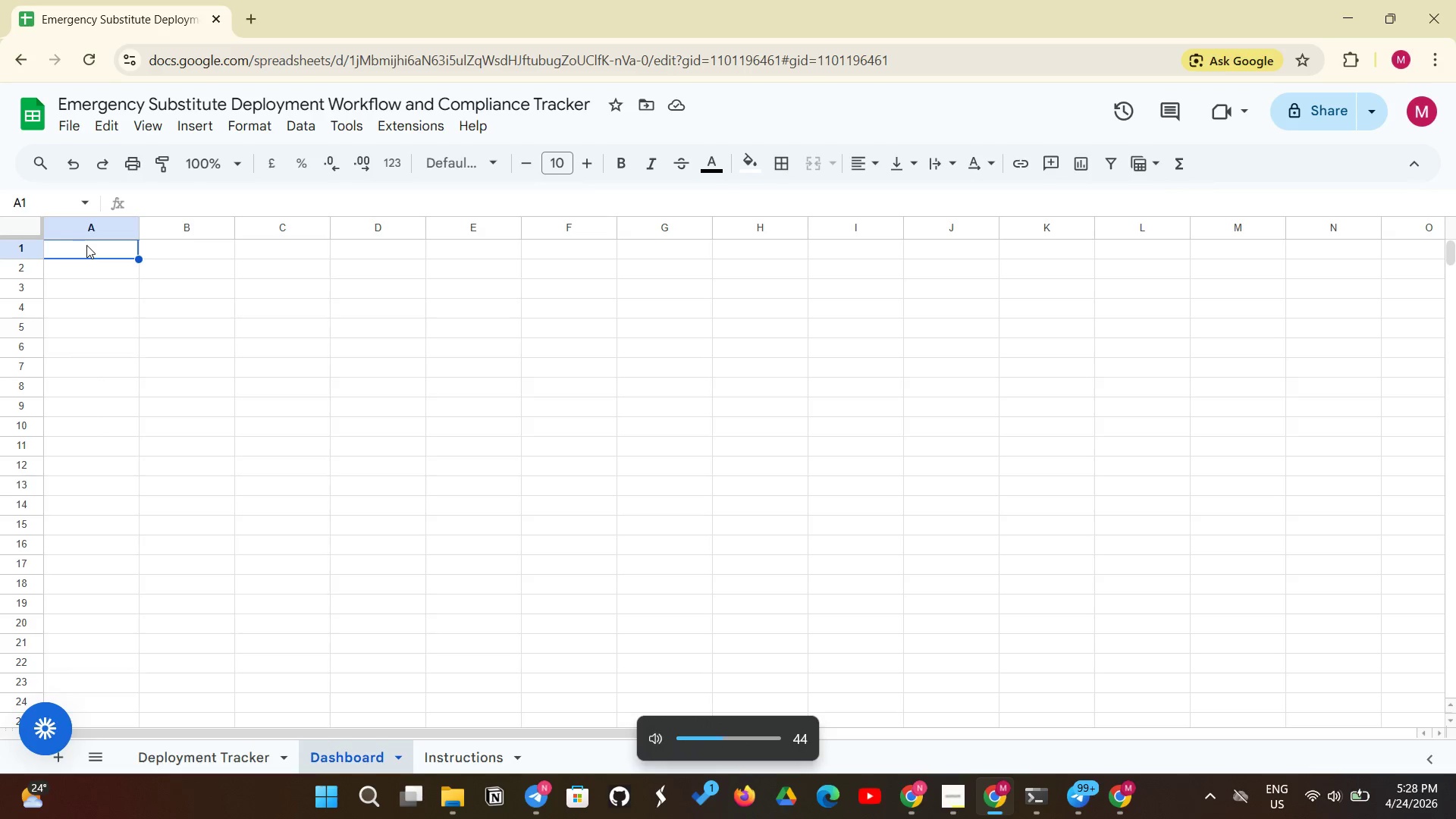 
key(VolumeDown)
 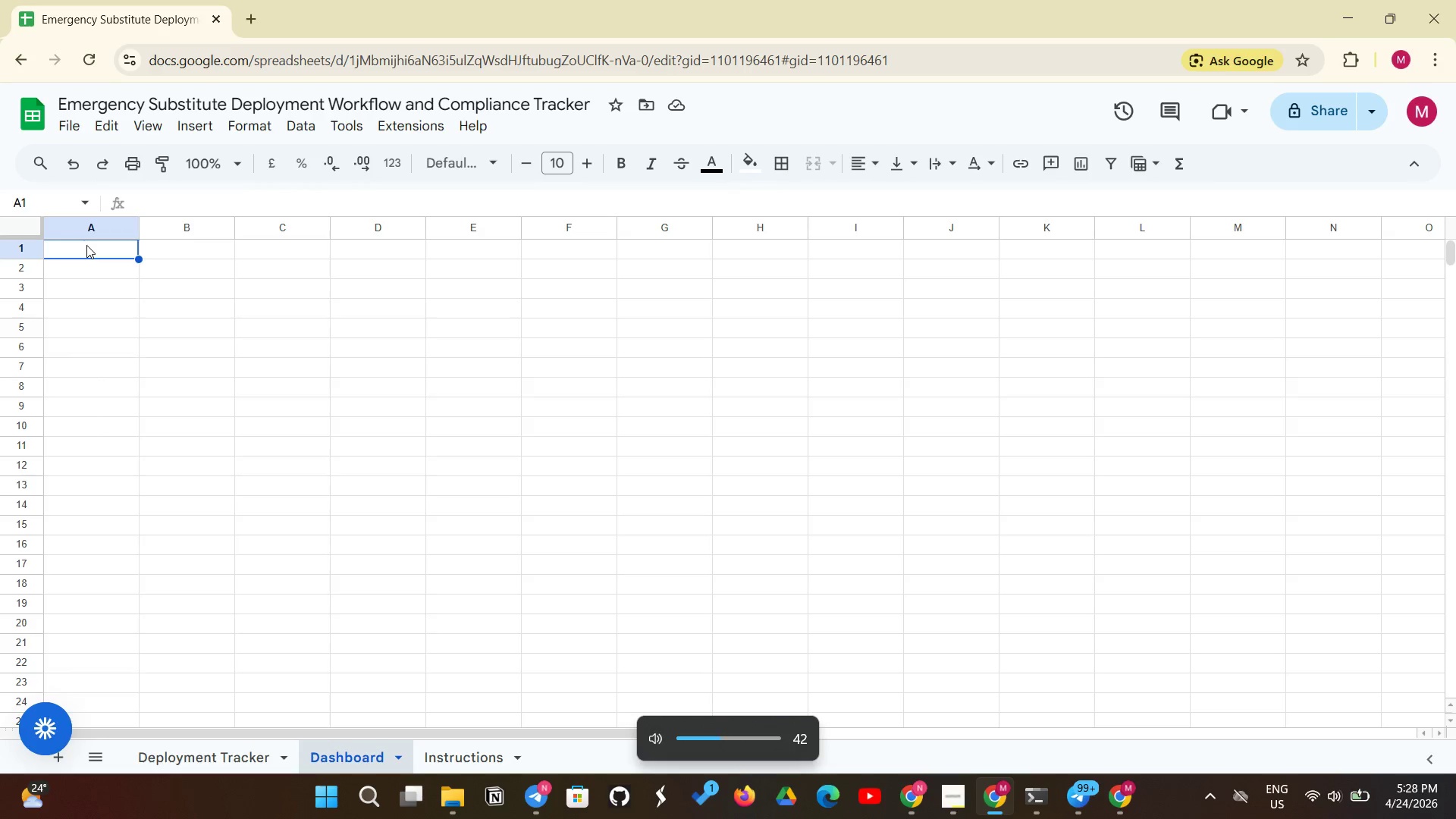 
key(VolumeDown)
 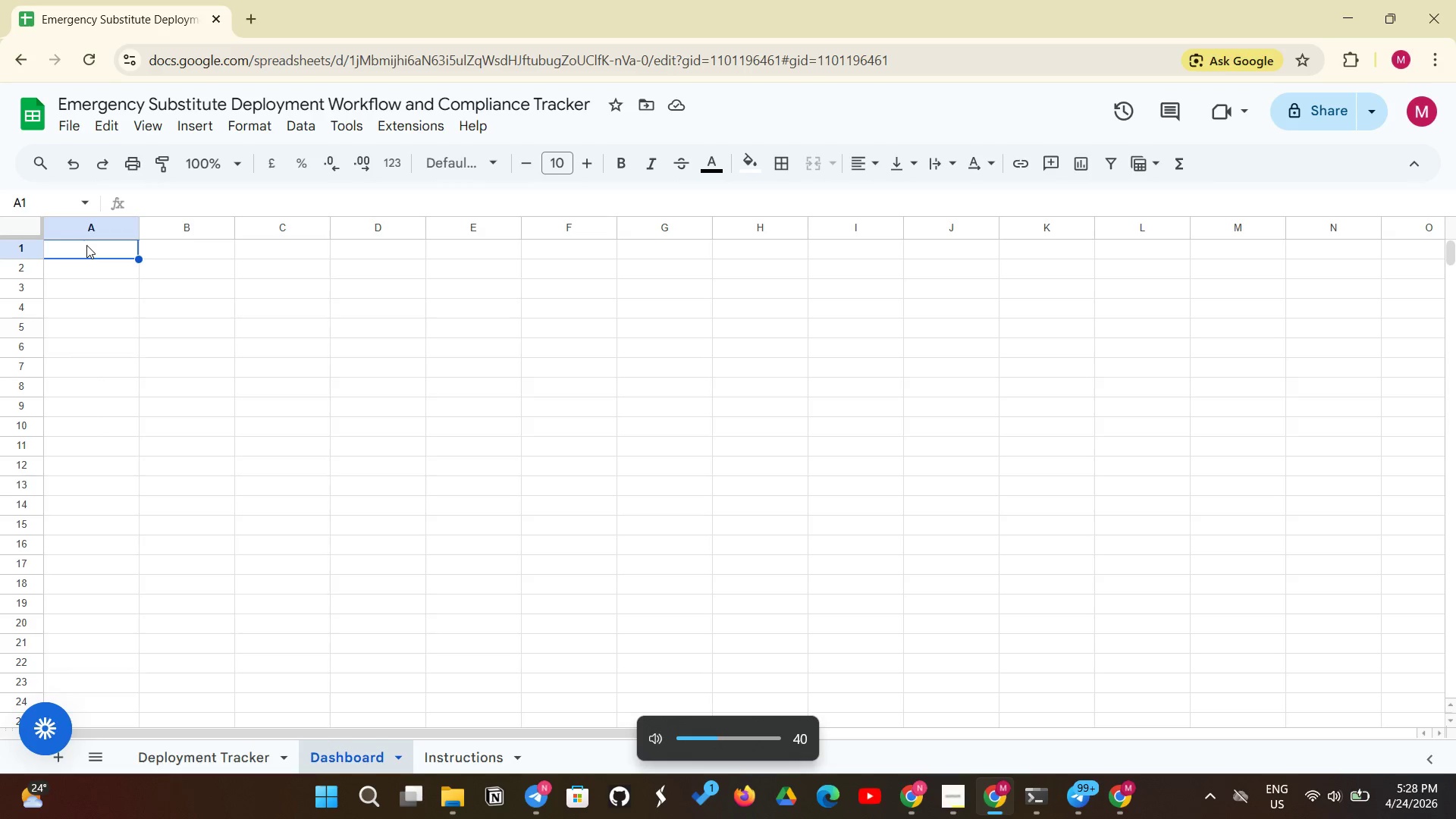 
key(VolumeDown)
 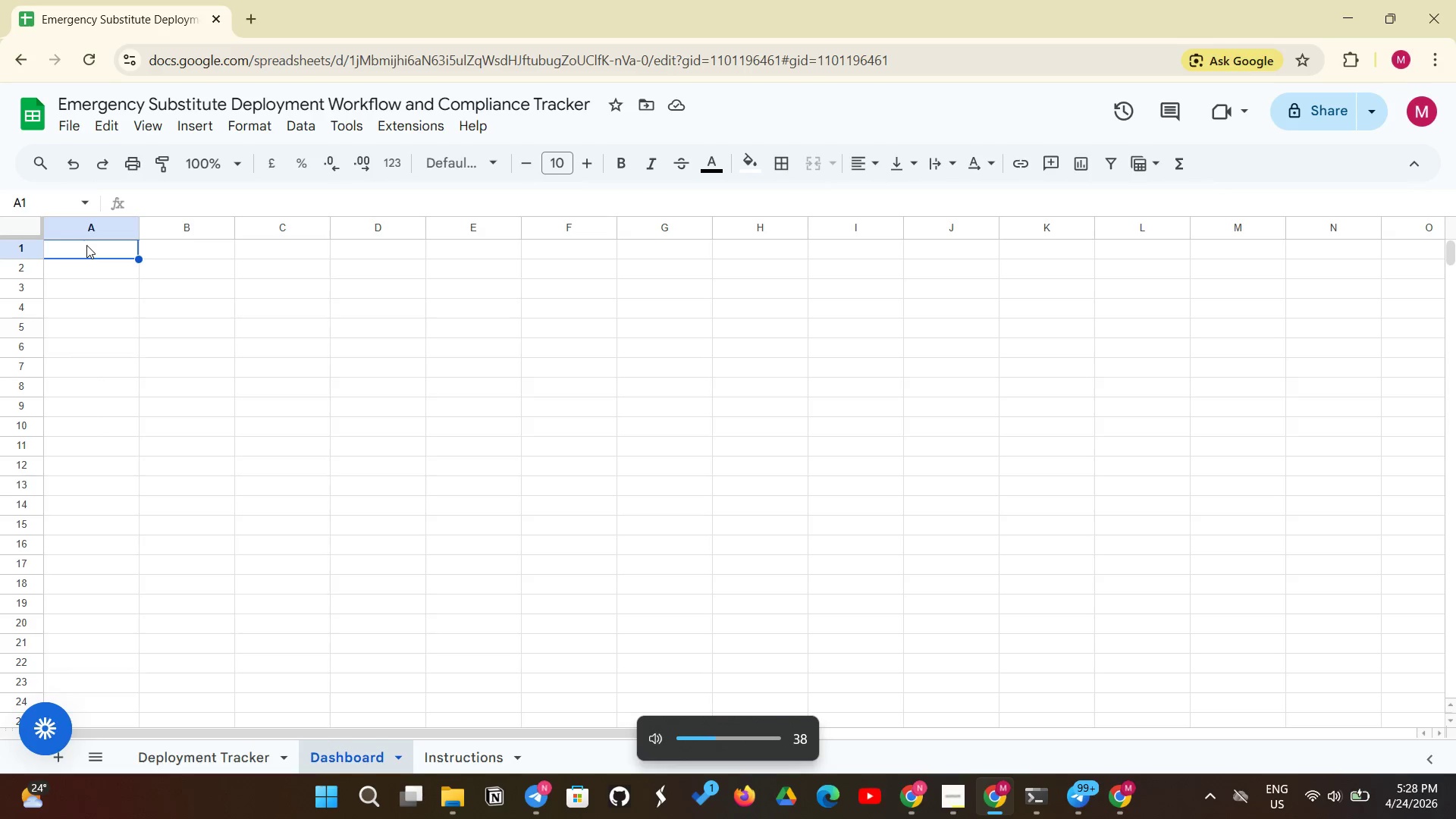 
key(VolumeDown)
 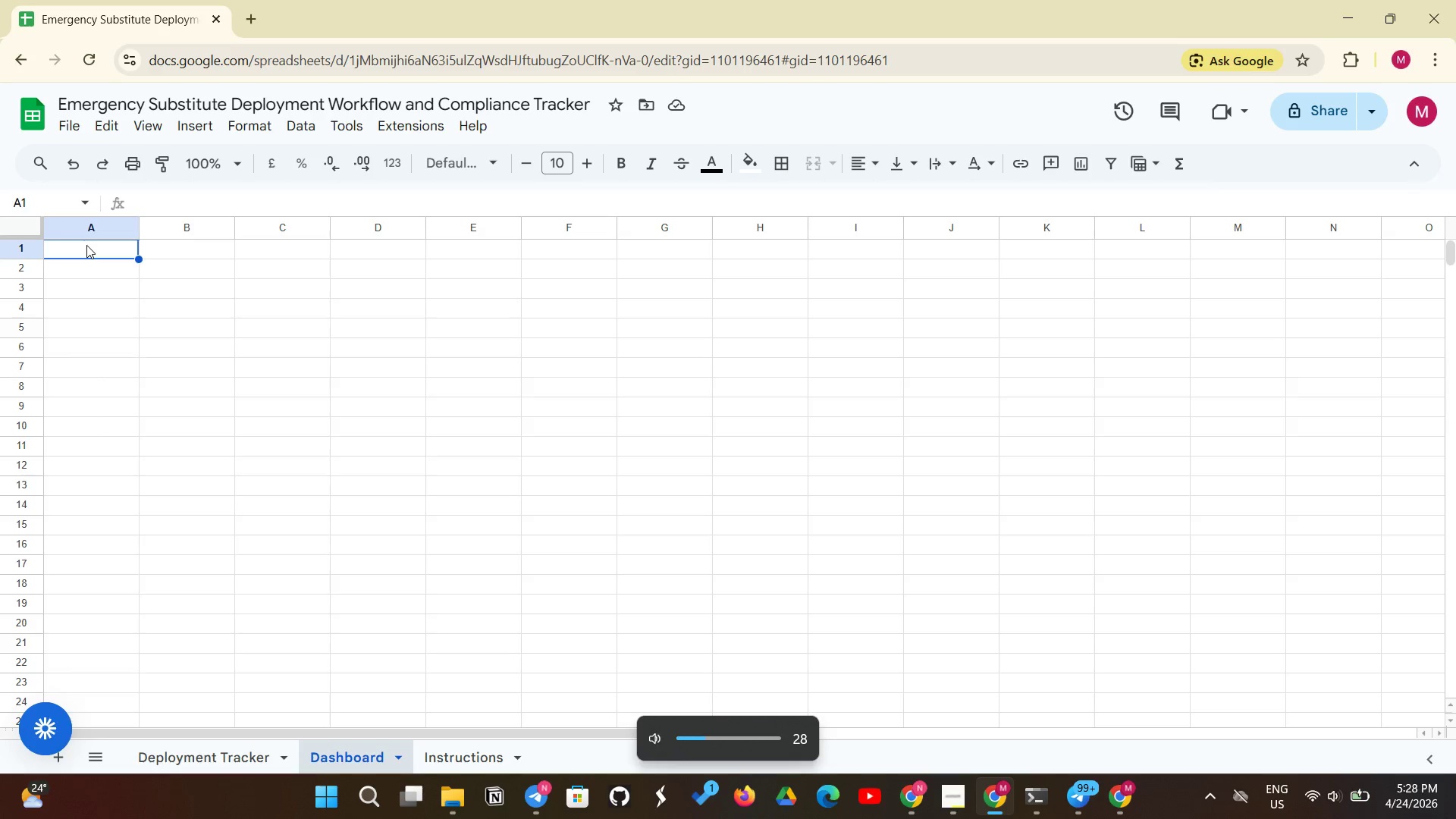 
key(VolumeDown)
 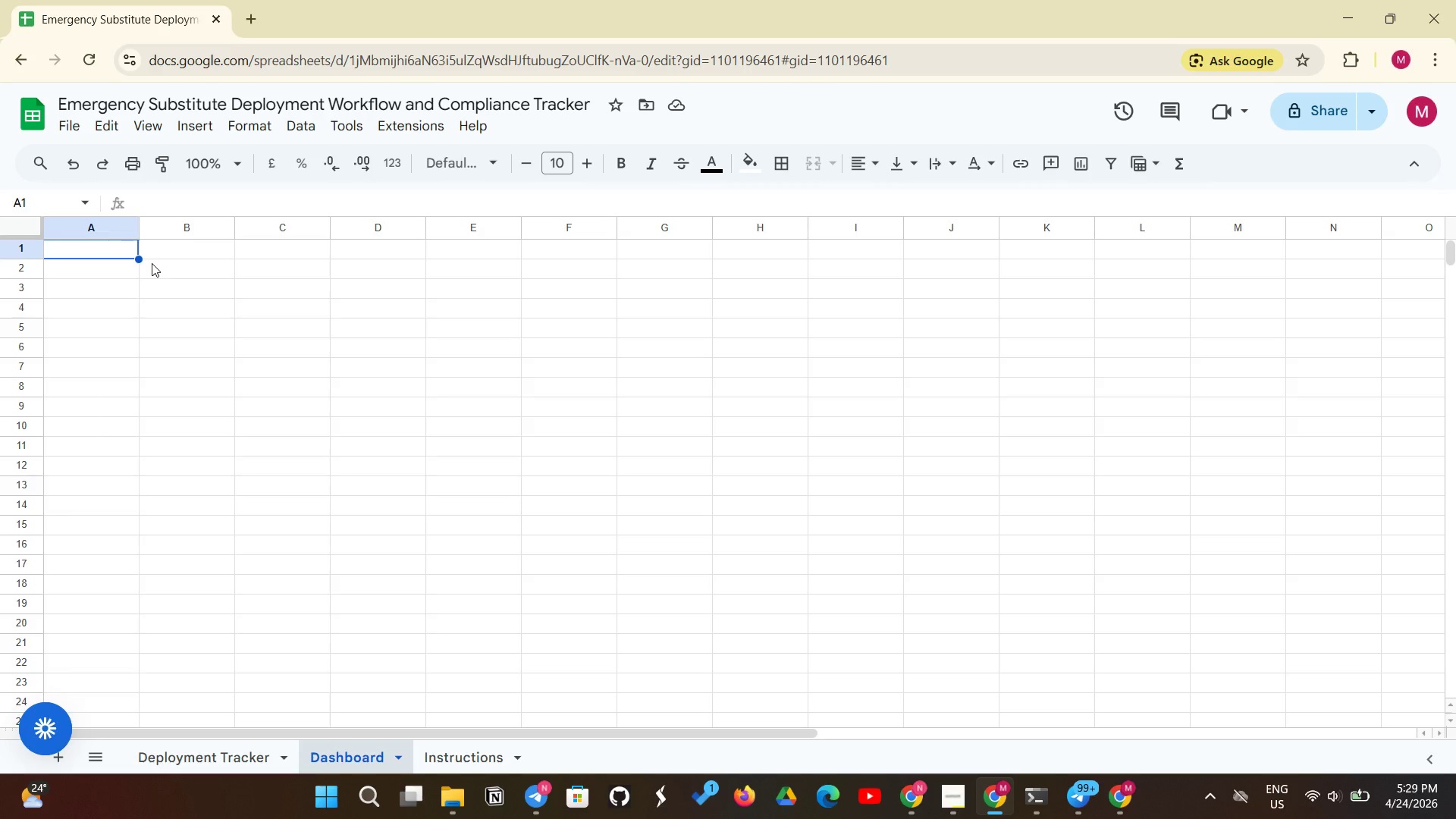 
wait(25.39)
 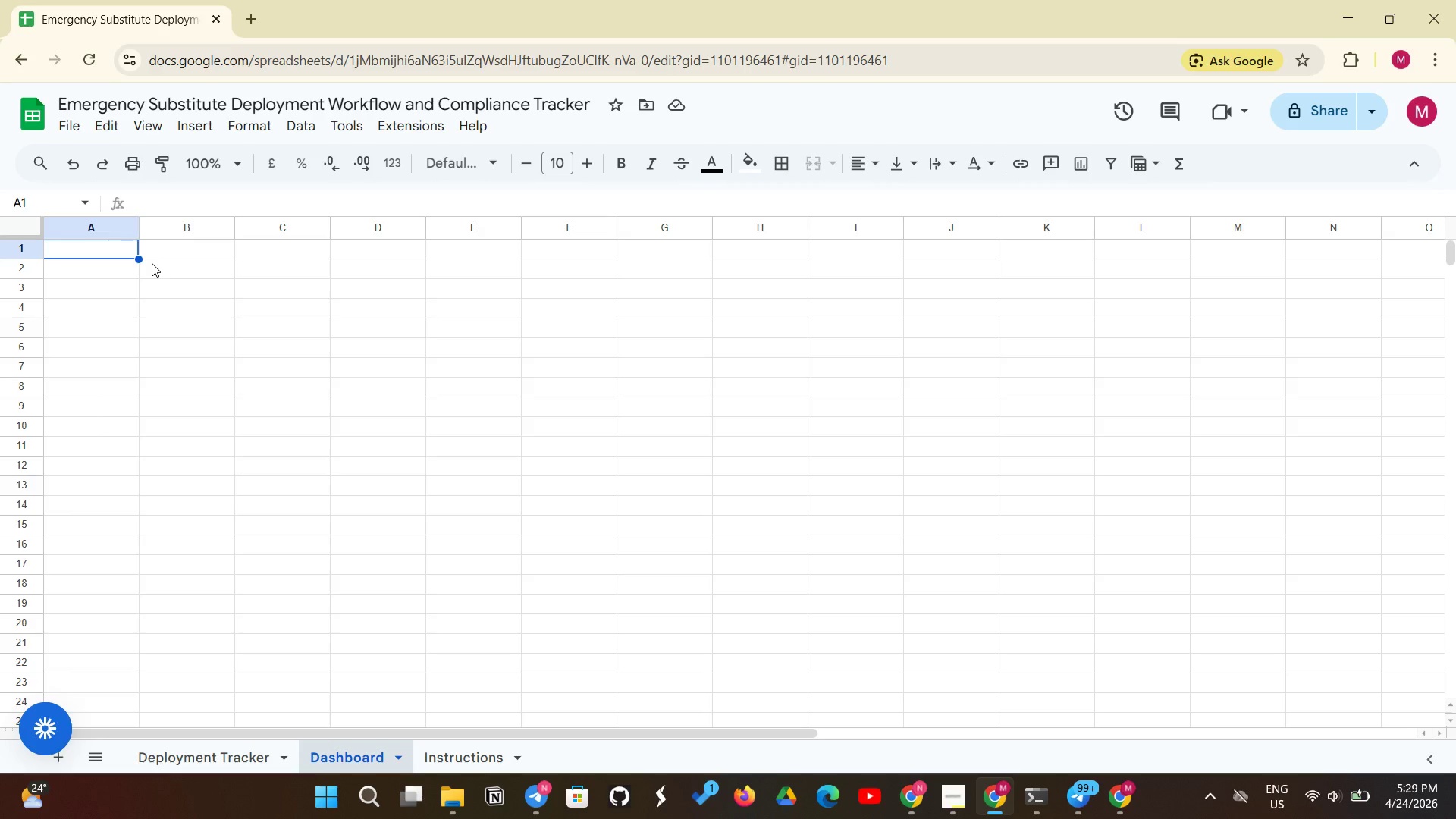 
scroll: coordinate [150, 265], scroll_direction: up, amount: 2.0
 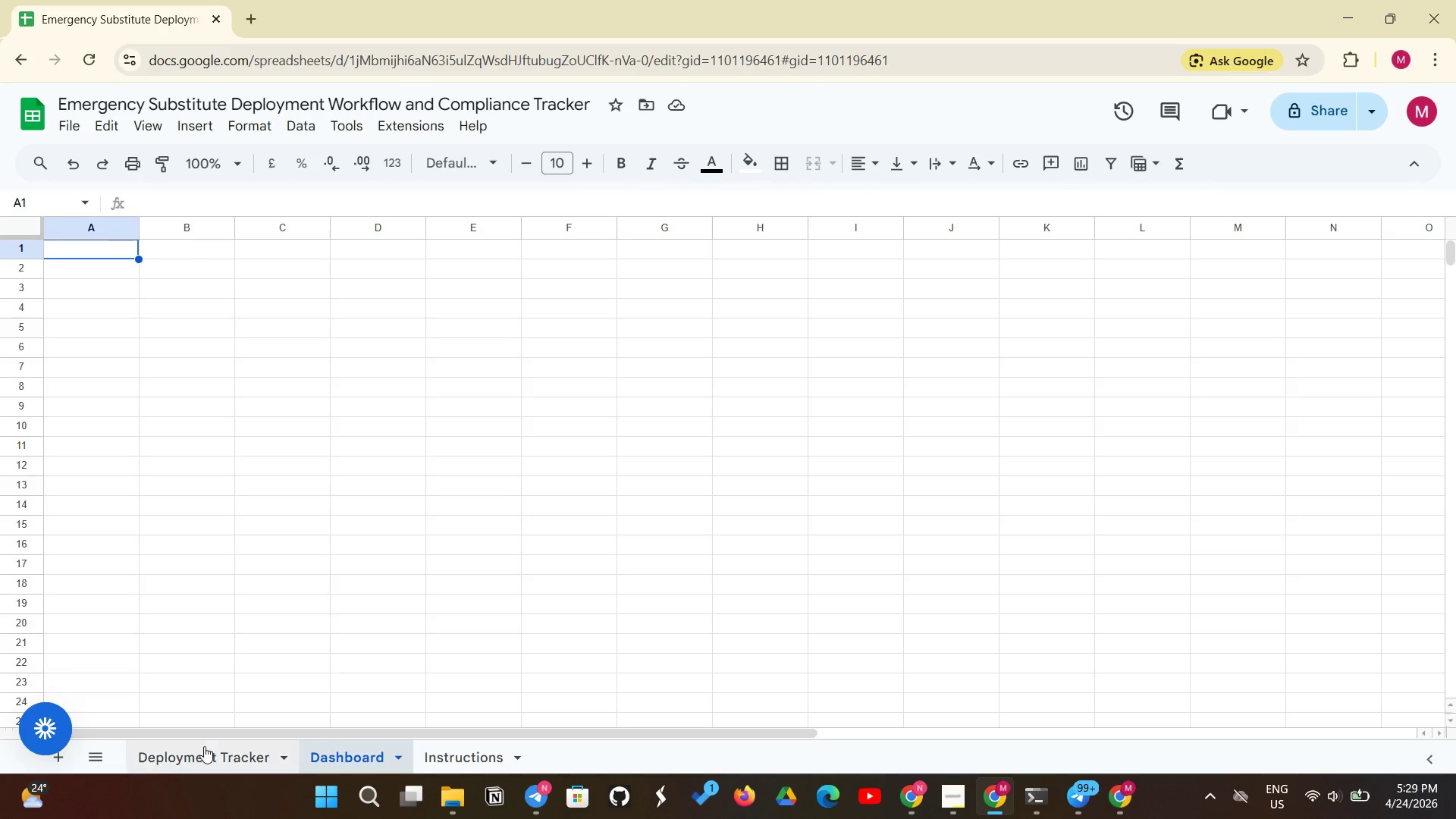 
left_click([204, 746])
 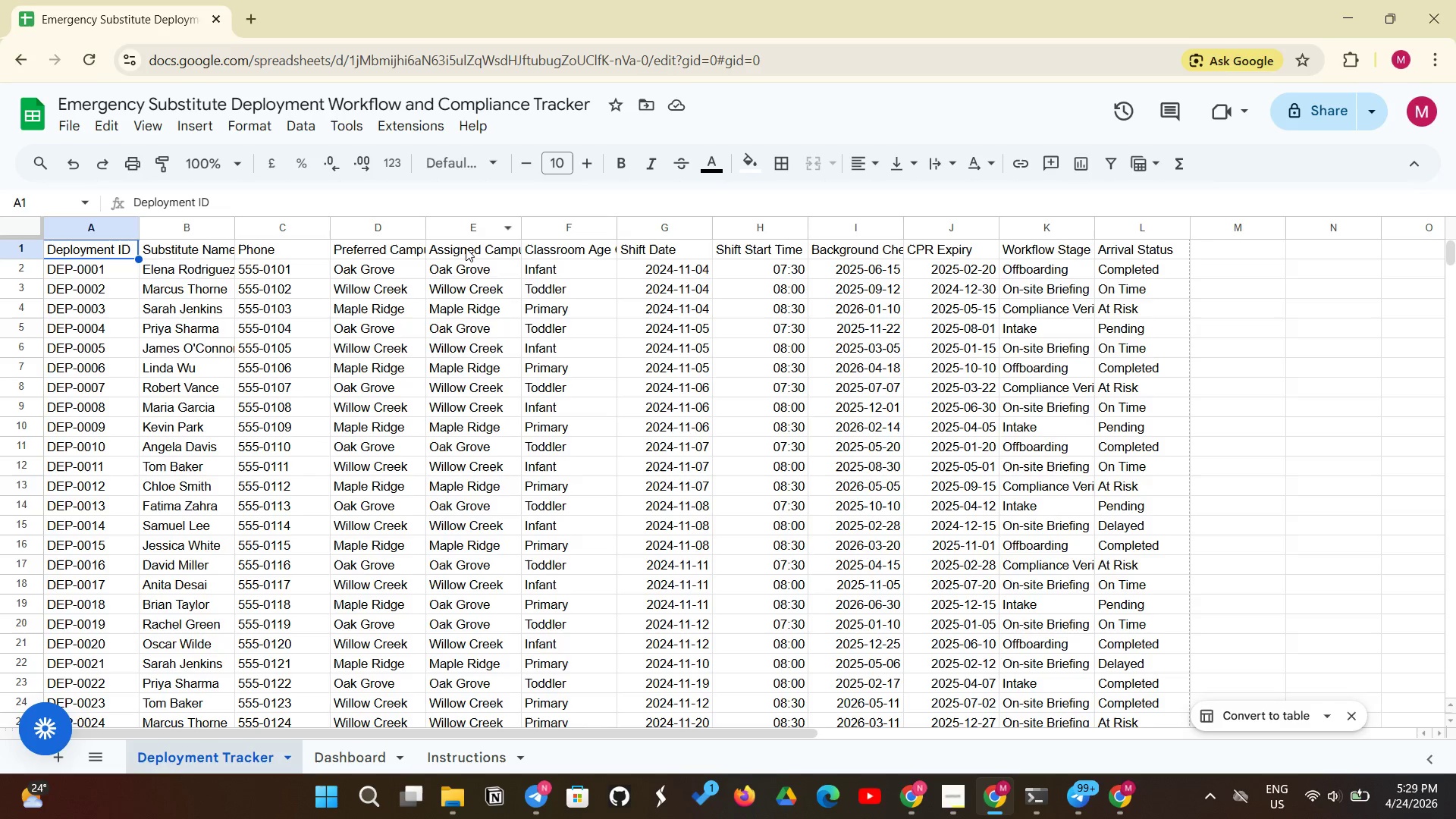 
left_click([466, 249])
 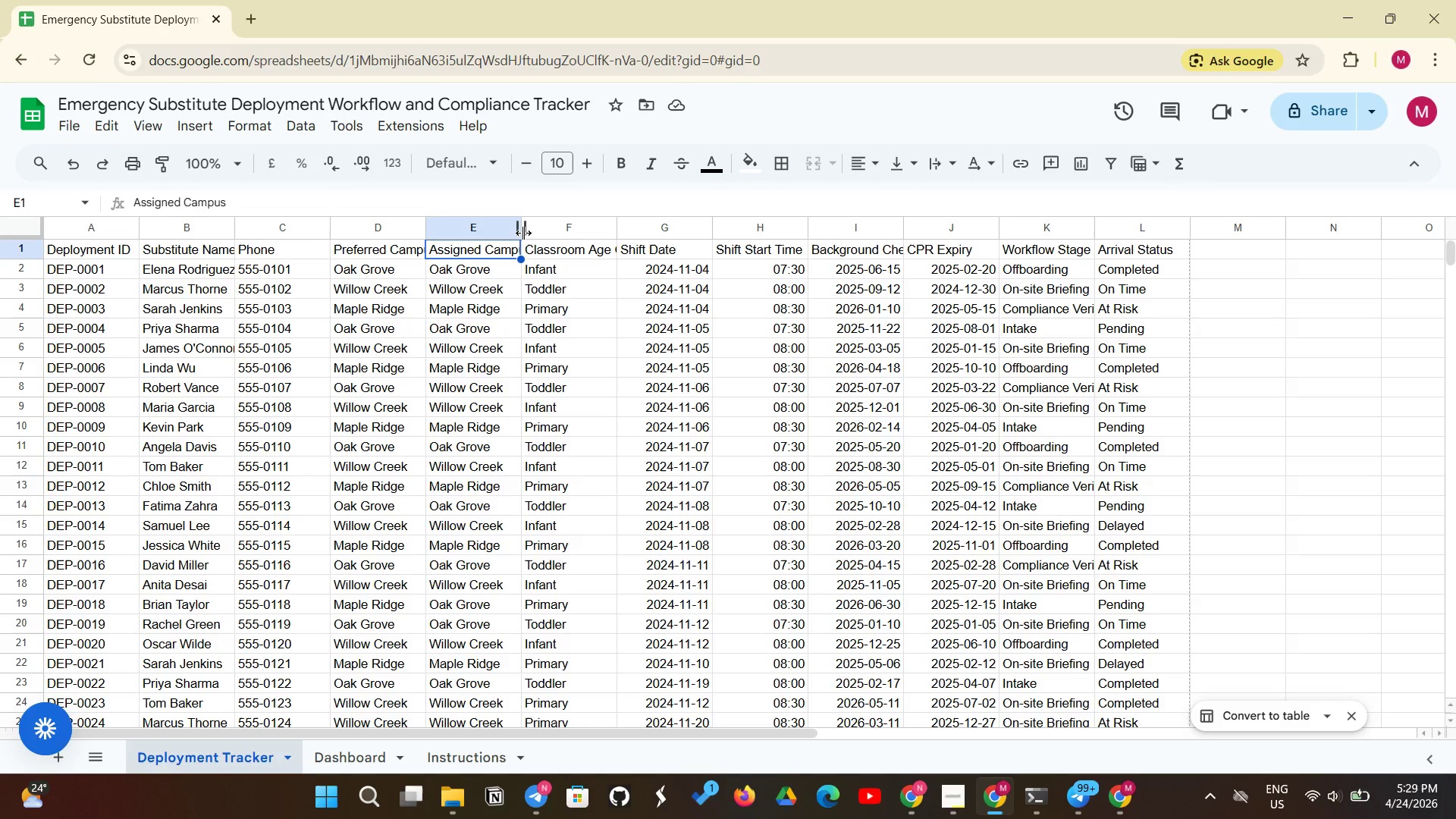 
left_click_drag(start_coordinate=[523, 233], to_coordinate=[532, 229])
 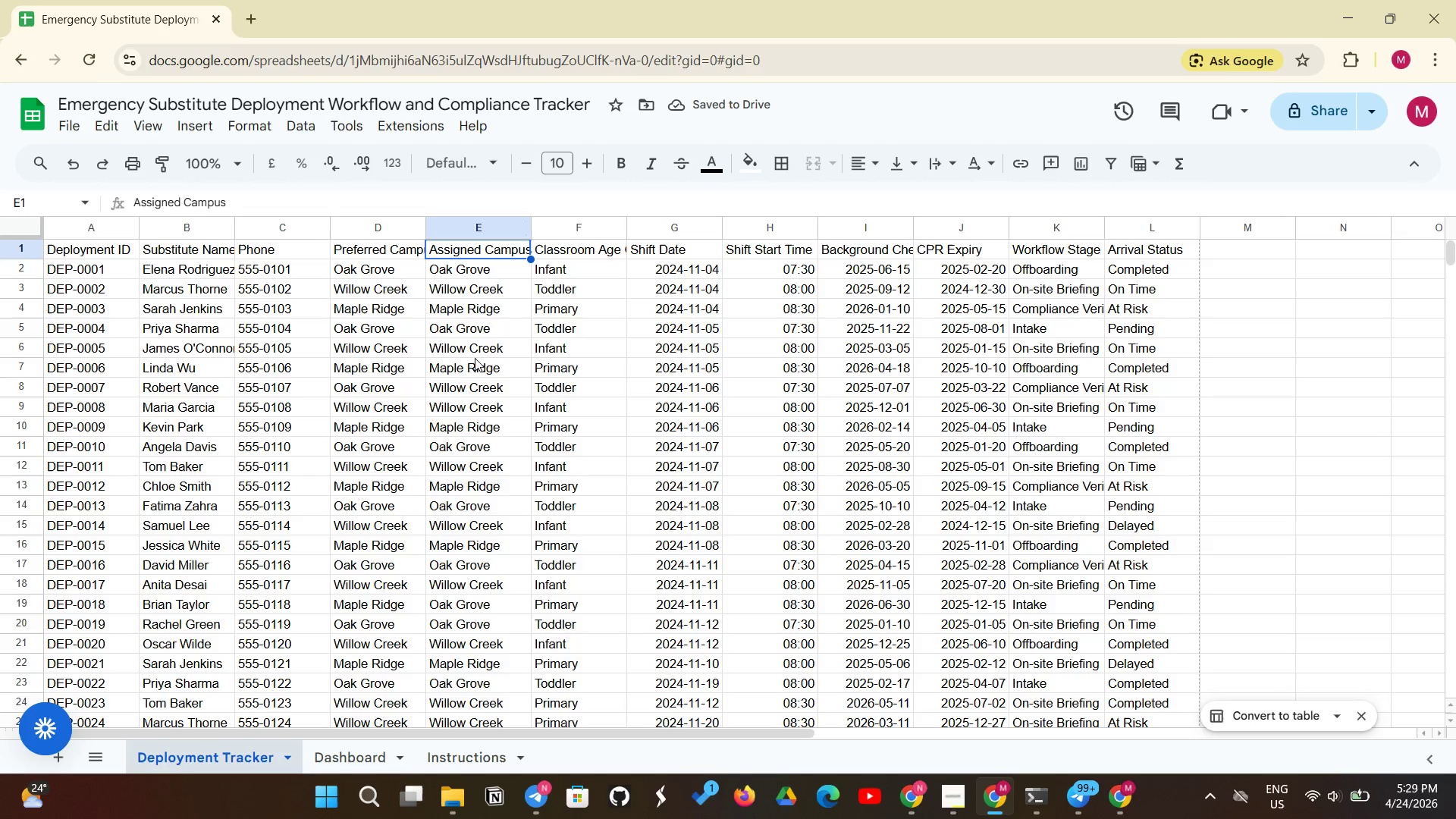 
wait(5.45)
 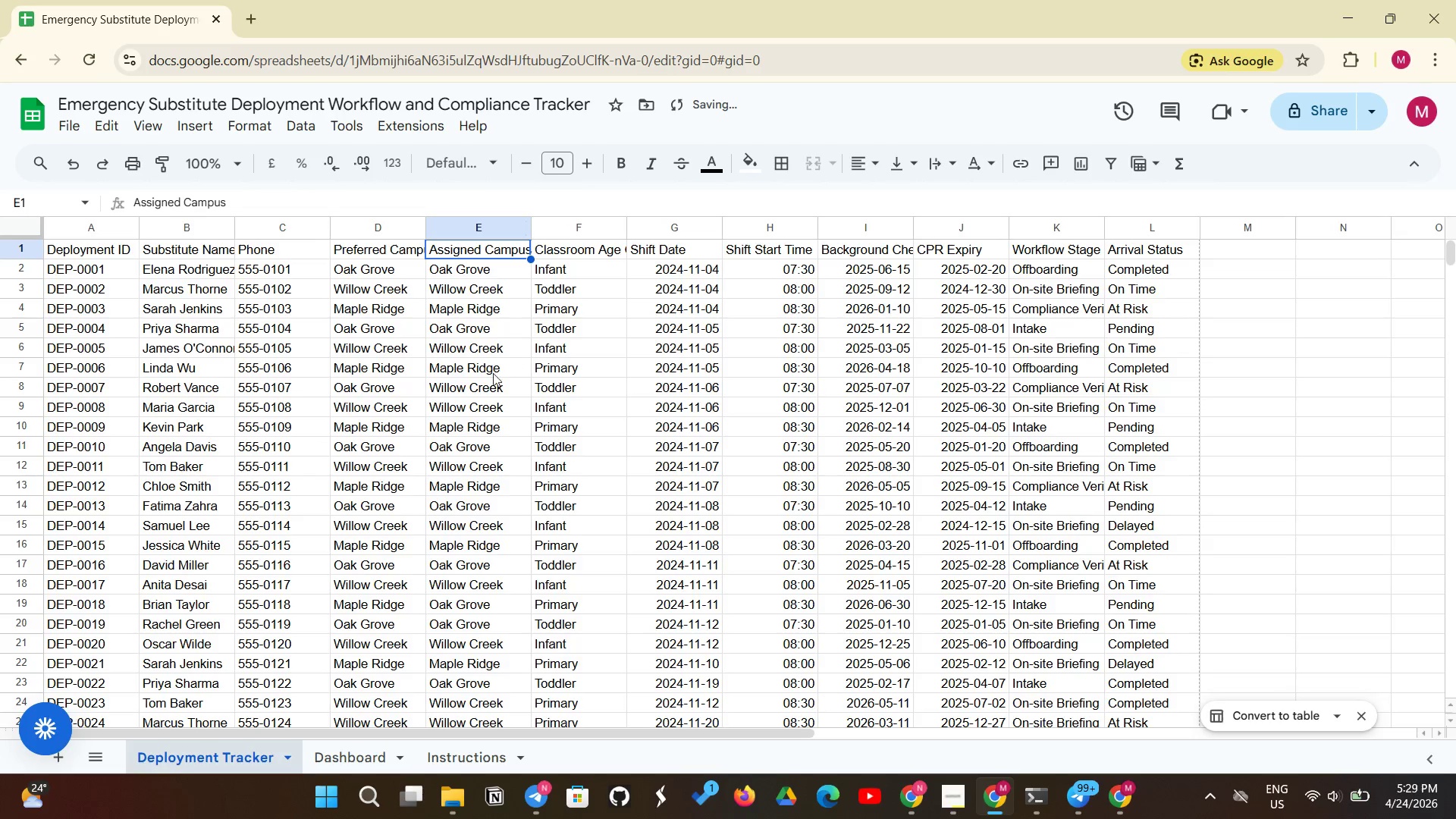 
left_click([462, 268])
 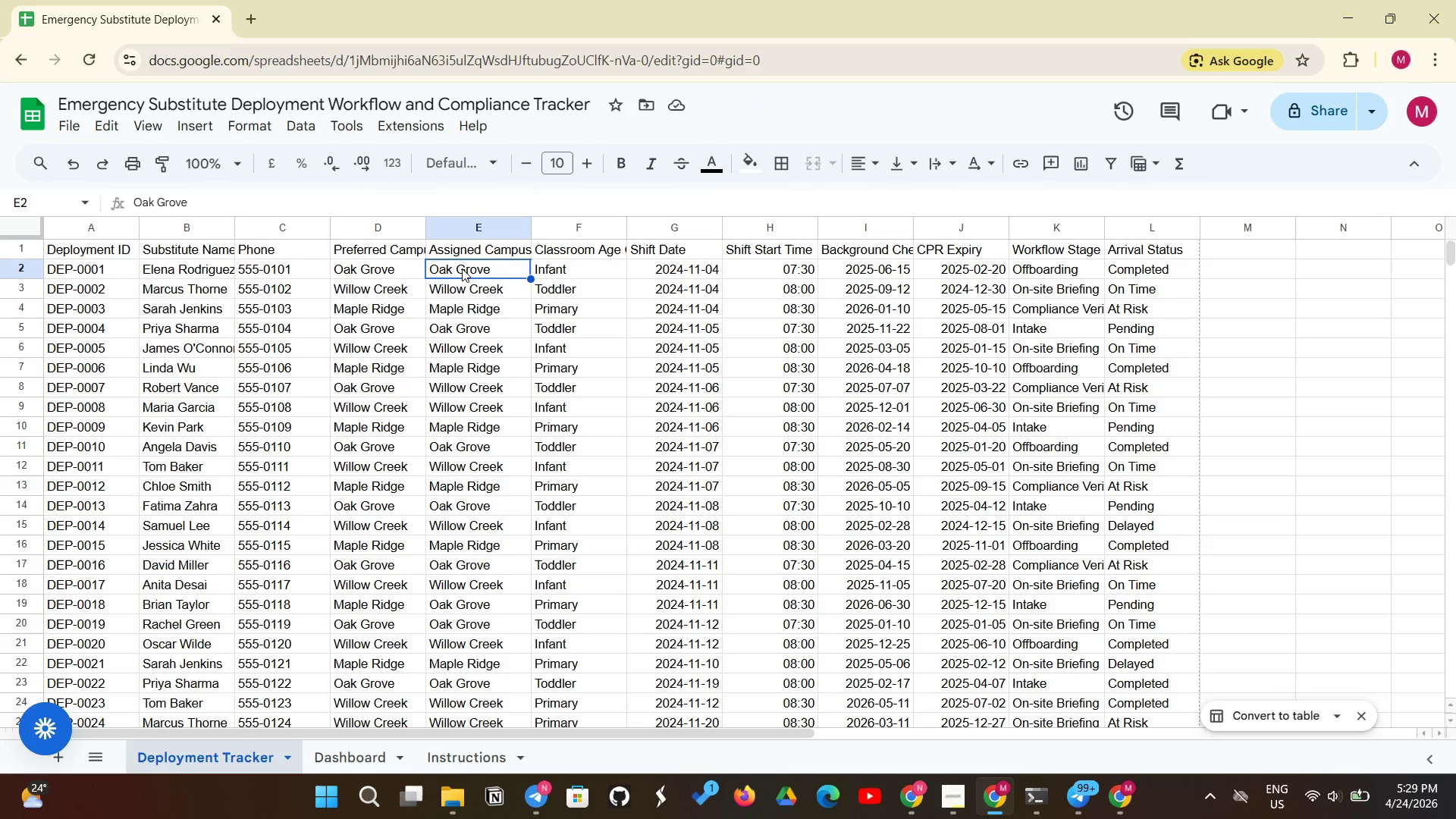 
left_click_drag(start_coordinate=[462, 268], to_coordinate=[510, 482])
 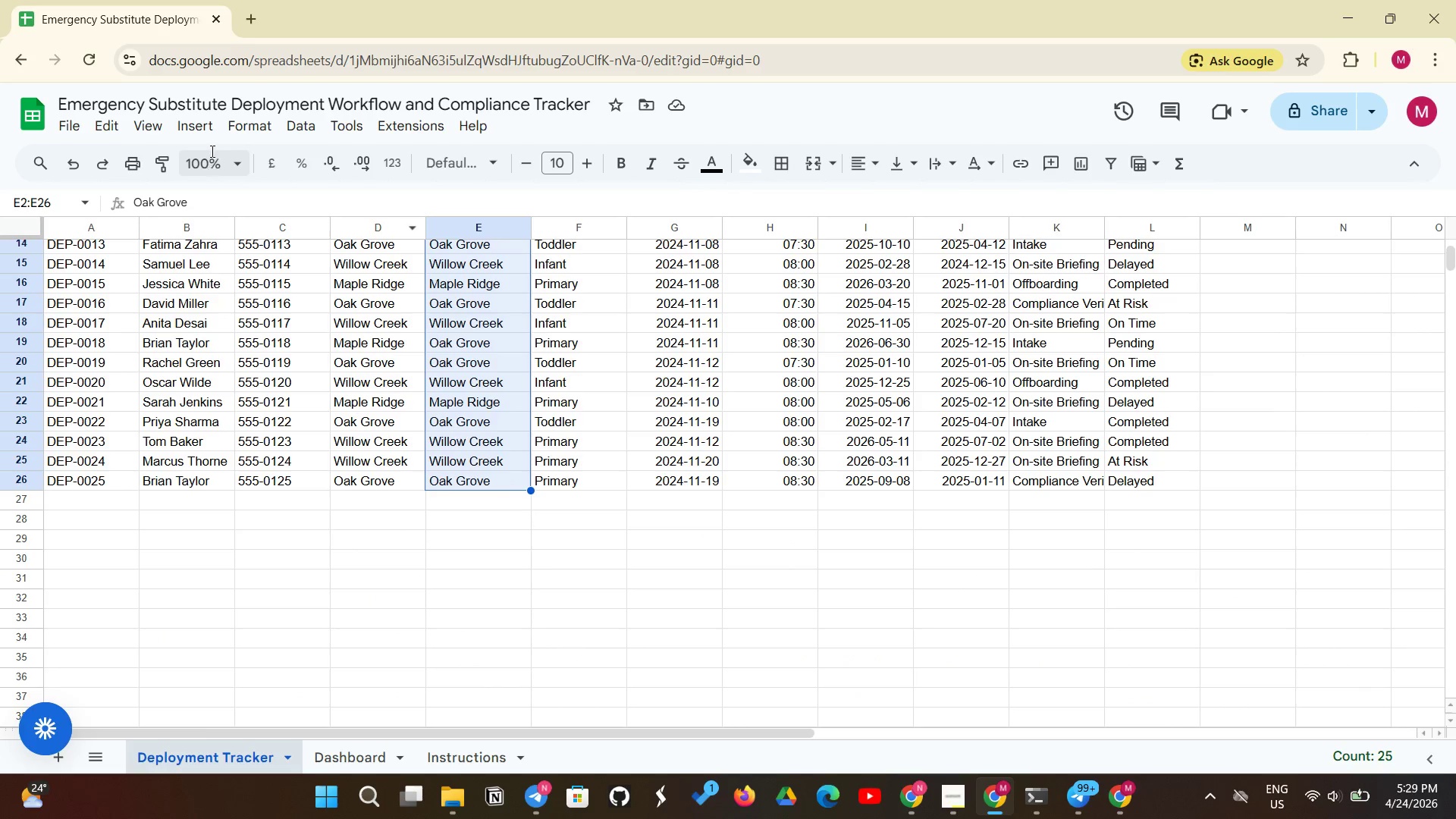 
left_click([190, 118])
 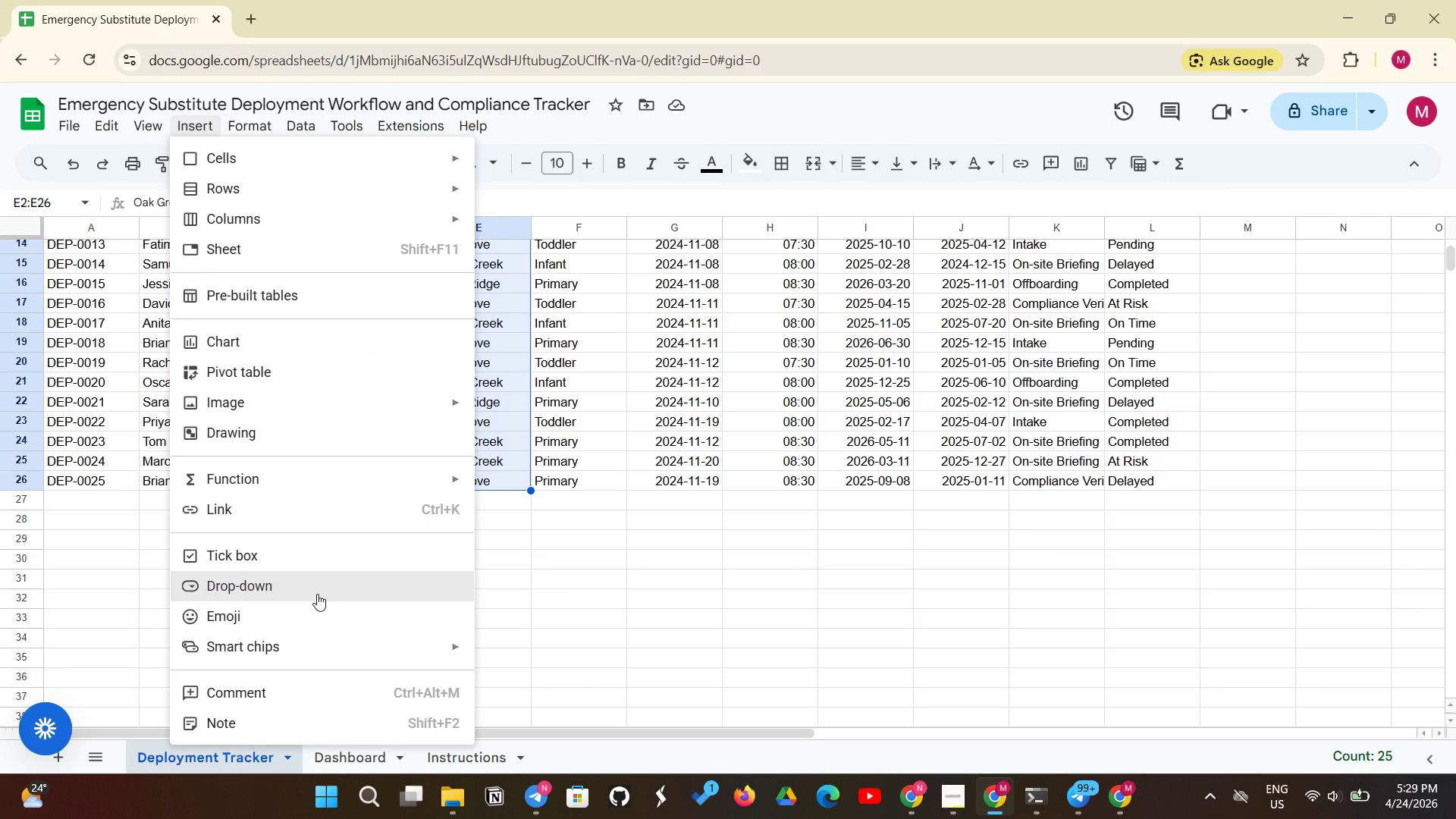 
left_click([317, 594])
 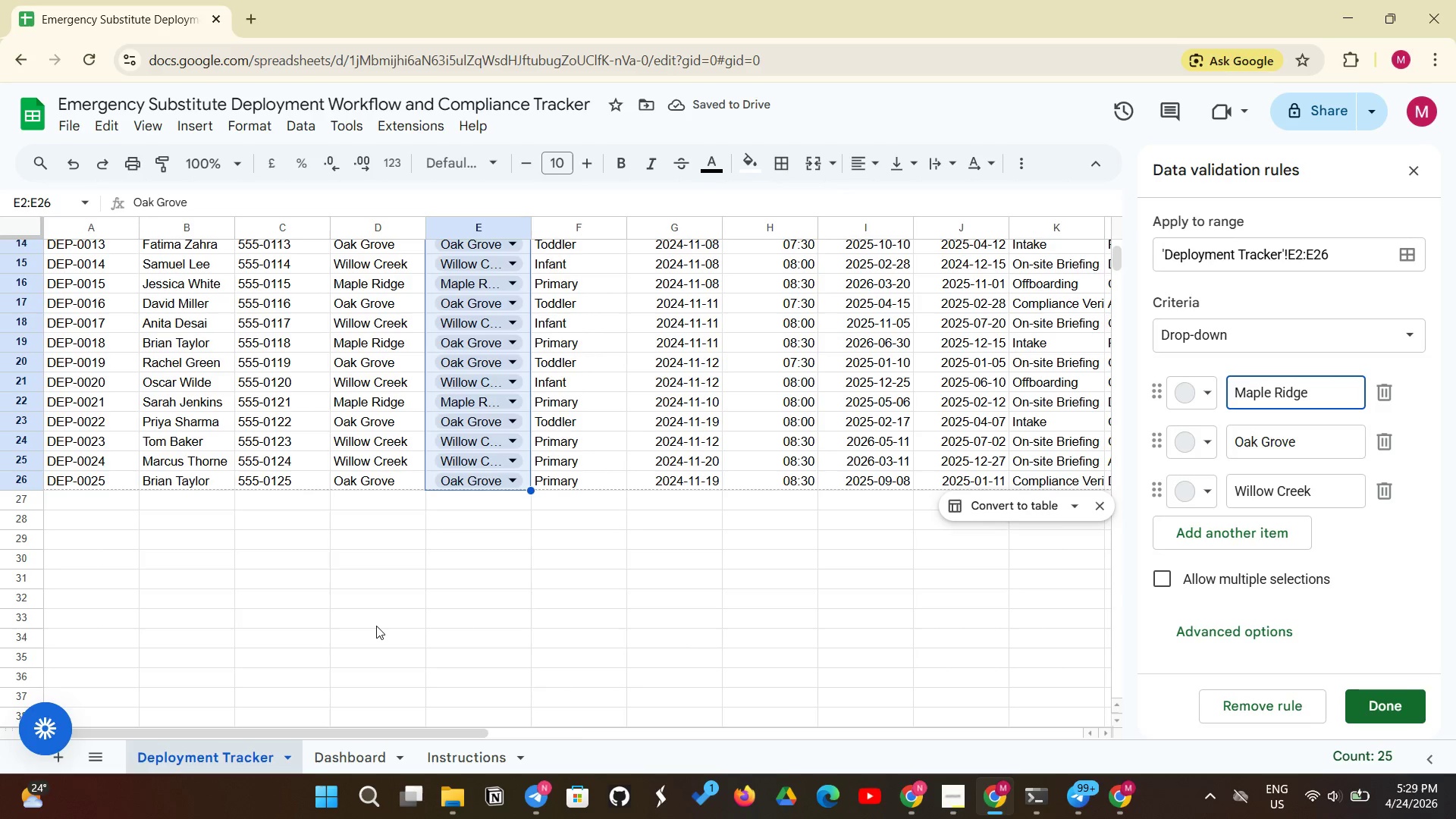 
wait(9.94)
 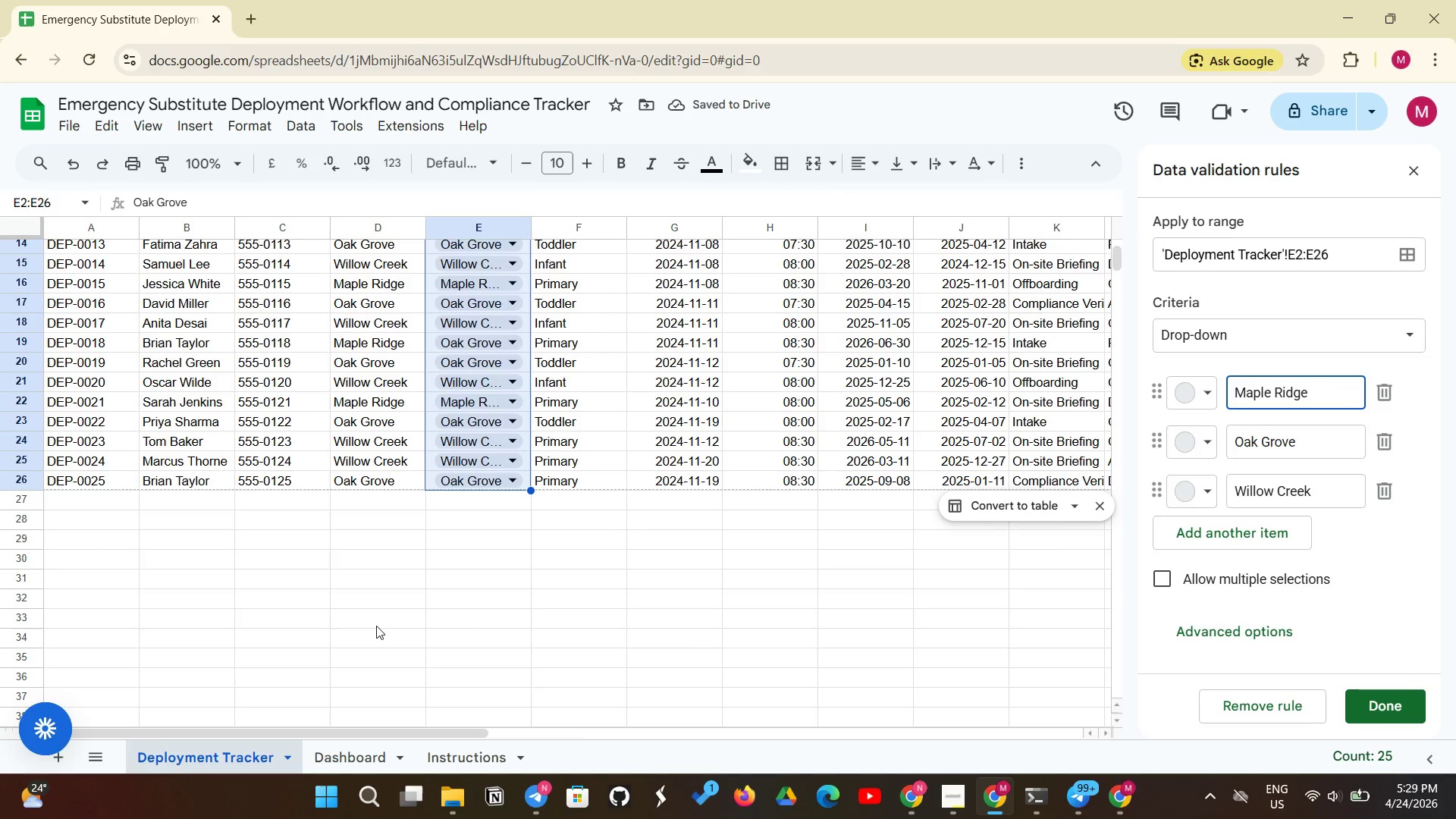 
left_click([1389, 712])
 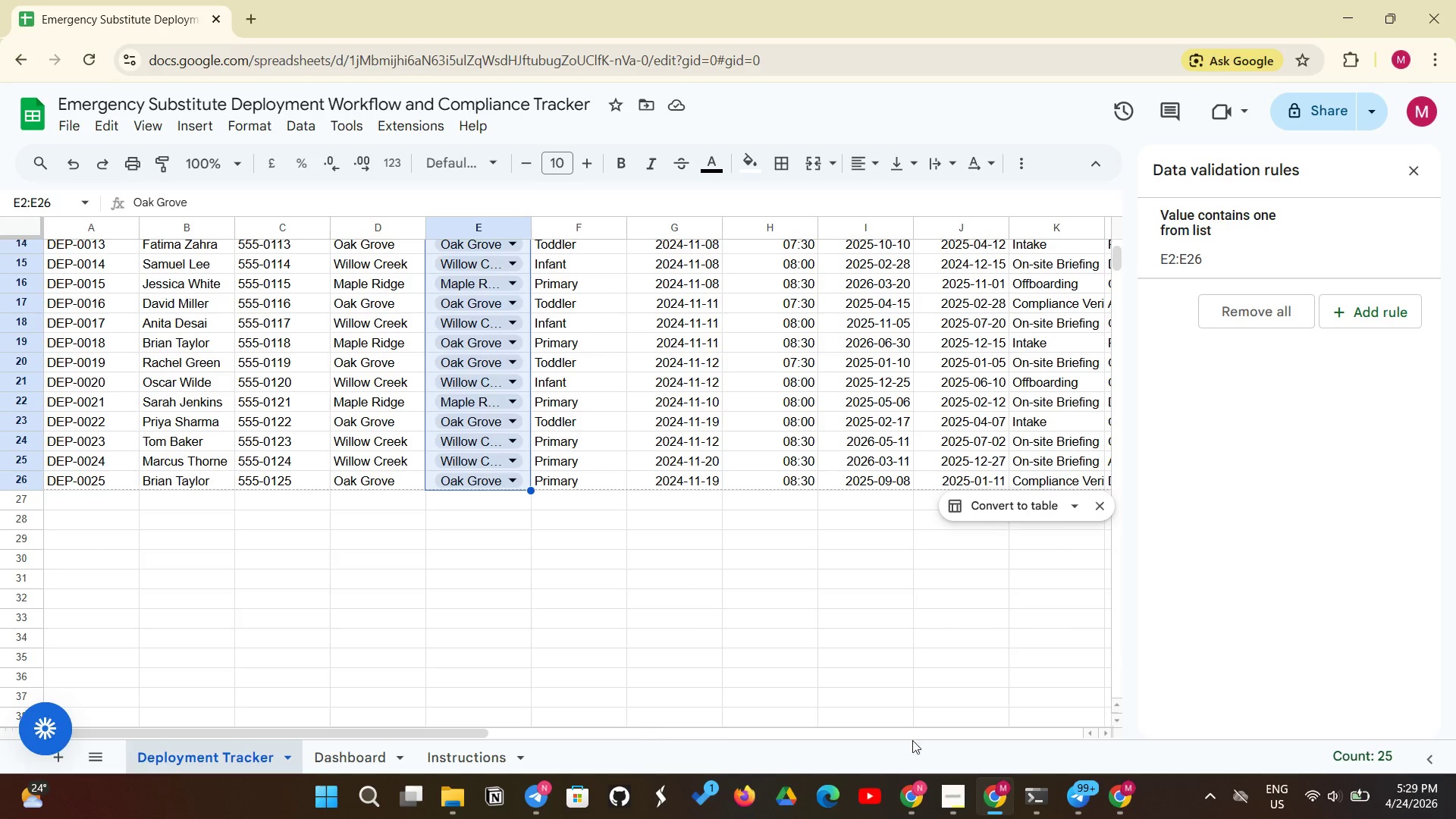 
scroll: coordinate [594, 640], scroll_direction: up, amount: 7.0
 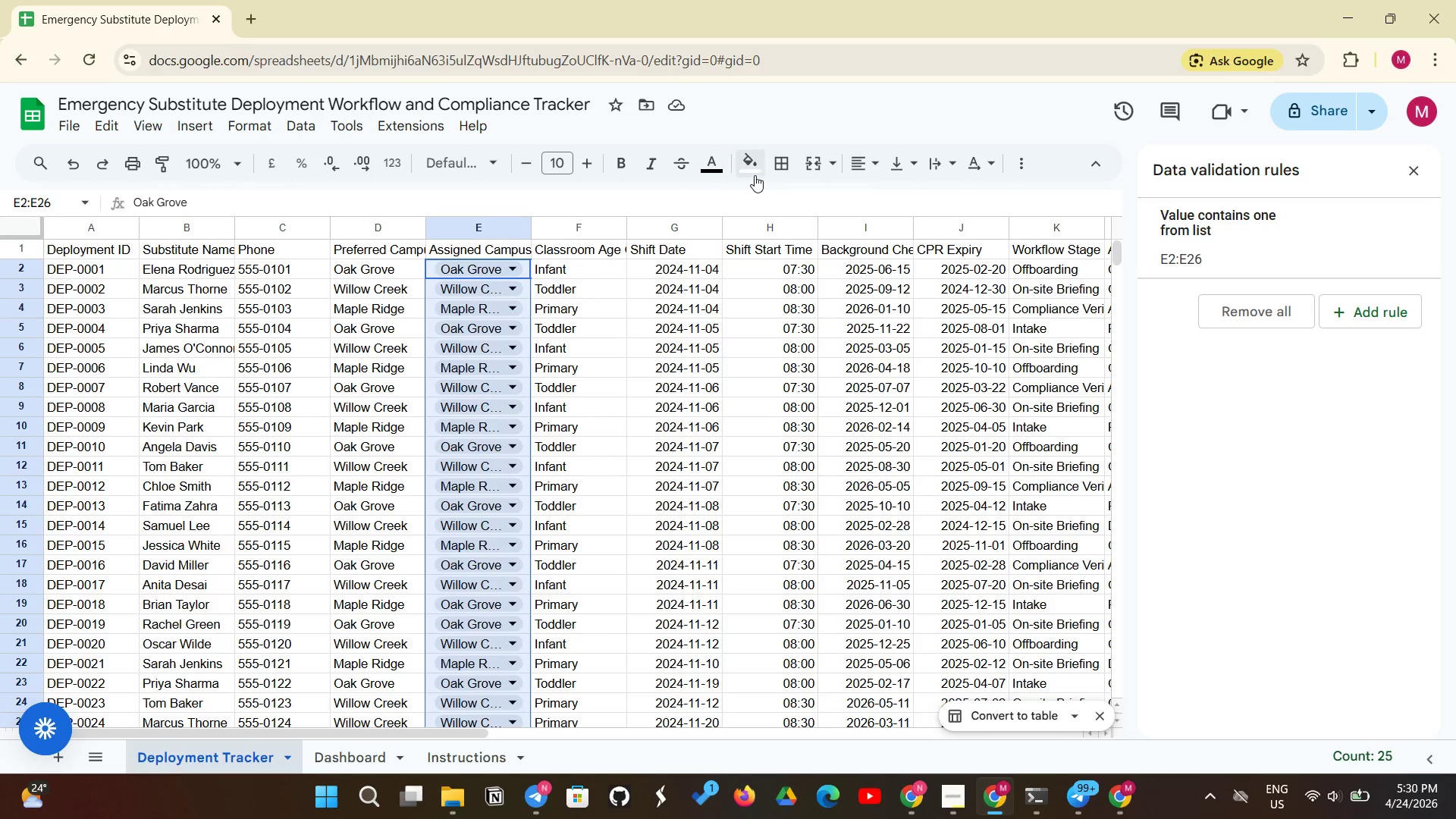 
left_click([755, 175])
 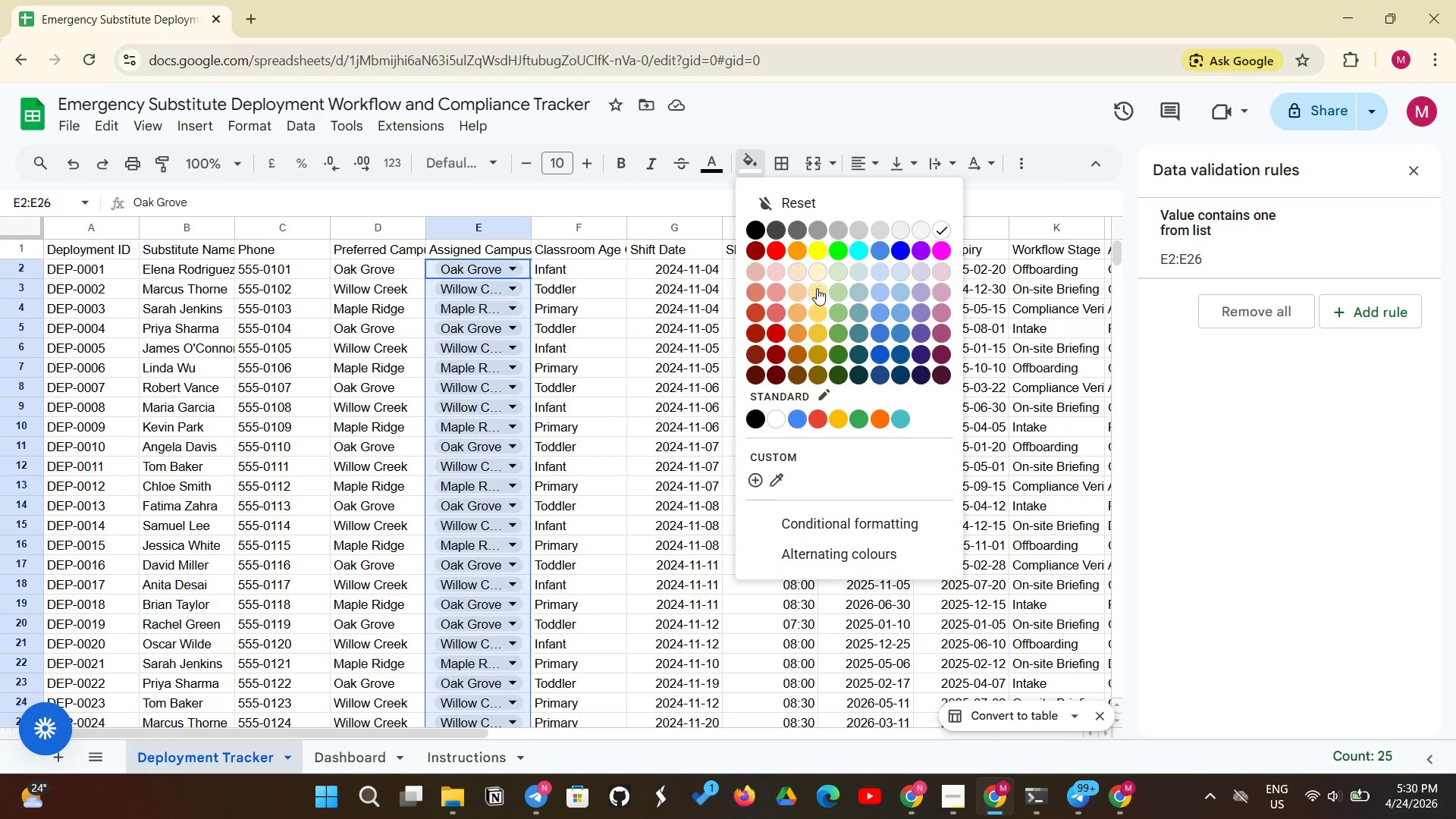 
left_click([817, 290])
 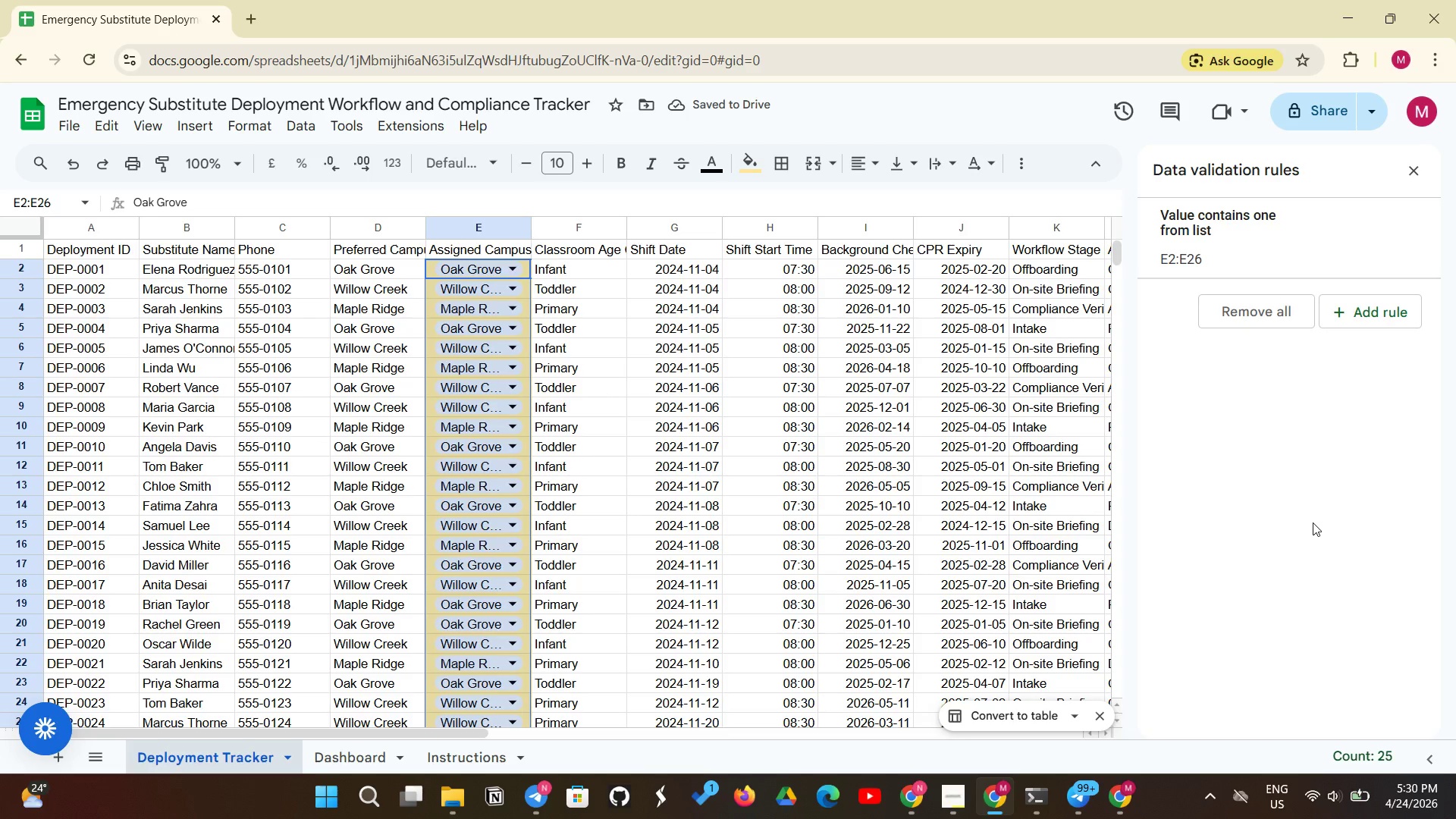 
wait(8.66)
 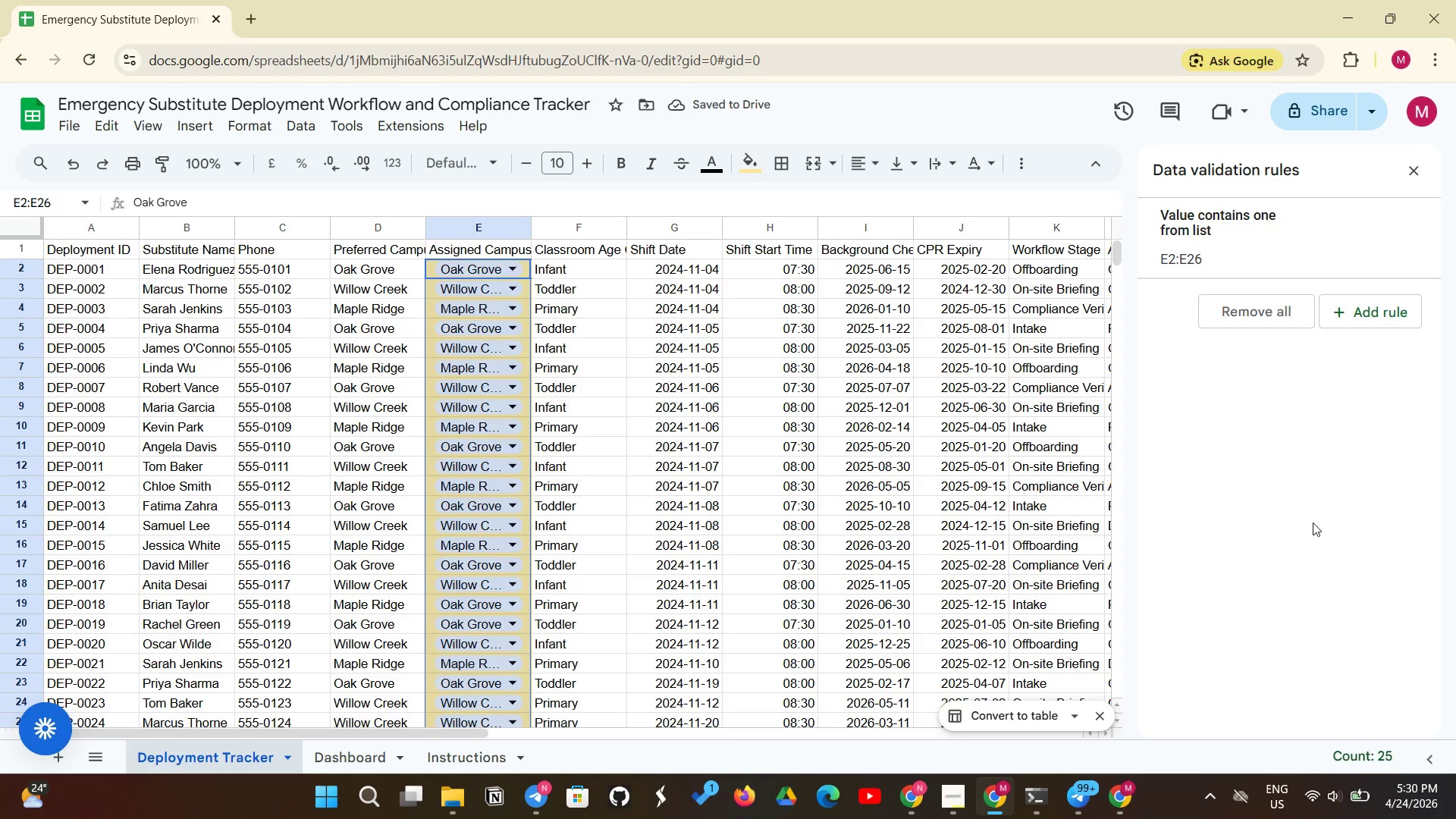 
left_click_drag(start_coordinate=[586, 269], to_coordinate=[569, 604])
 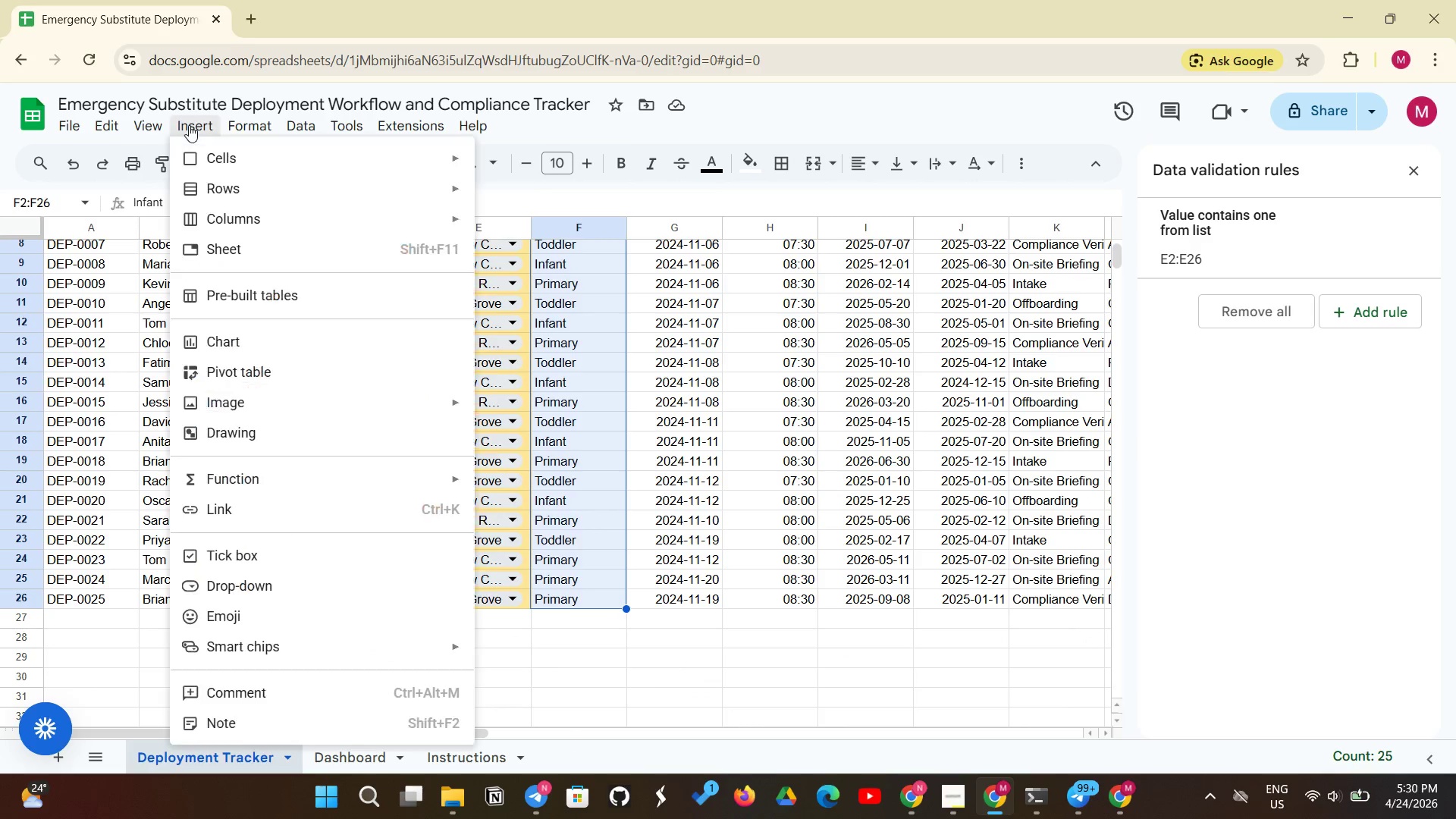 
left_click([189, 125])
 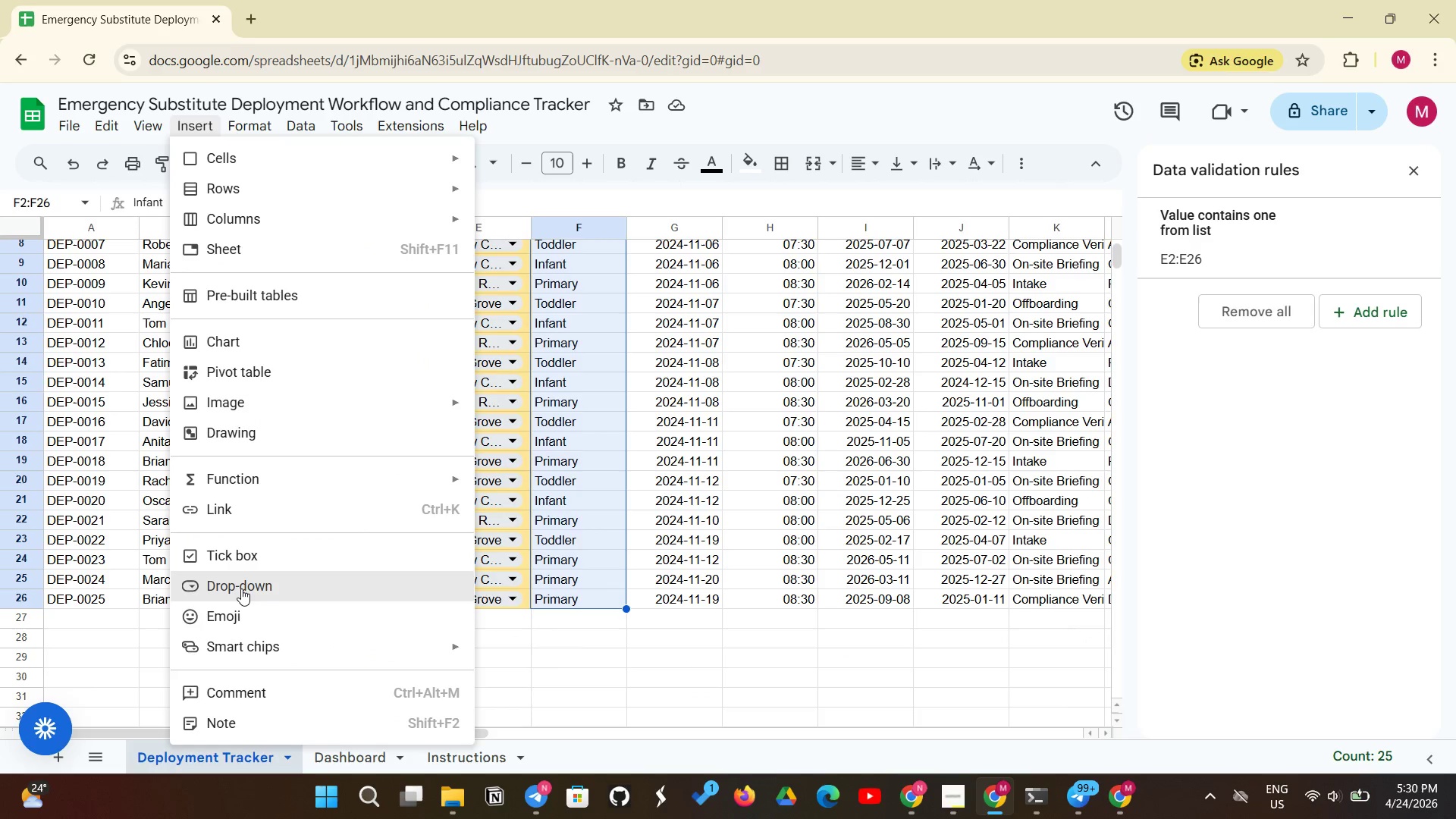 
left_click([241, 588])
 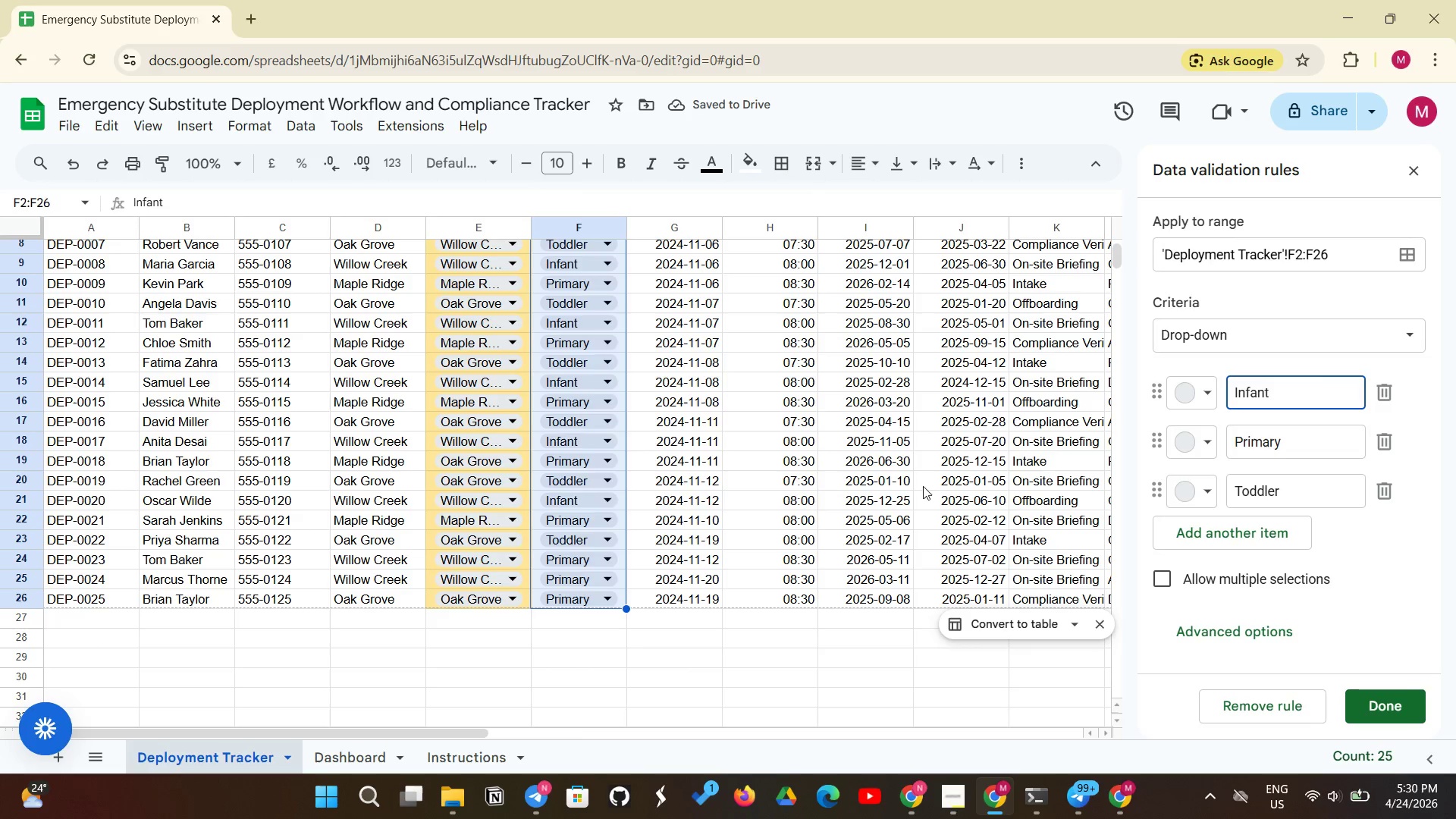 
wait(8.11)
 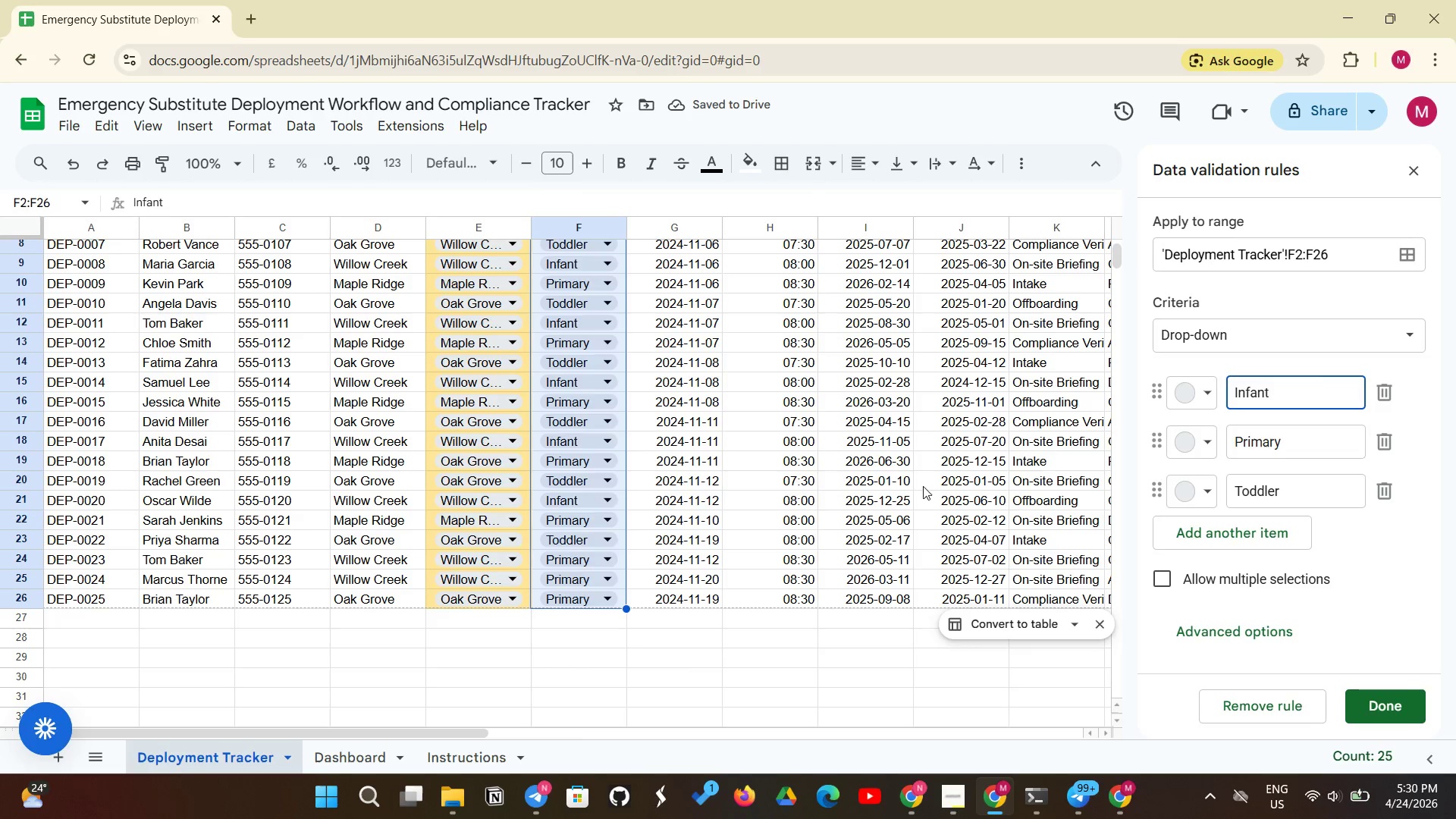 
left_click([1400, 704])
 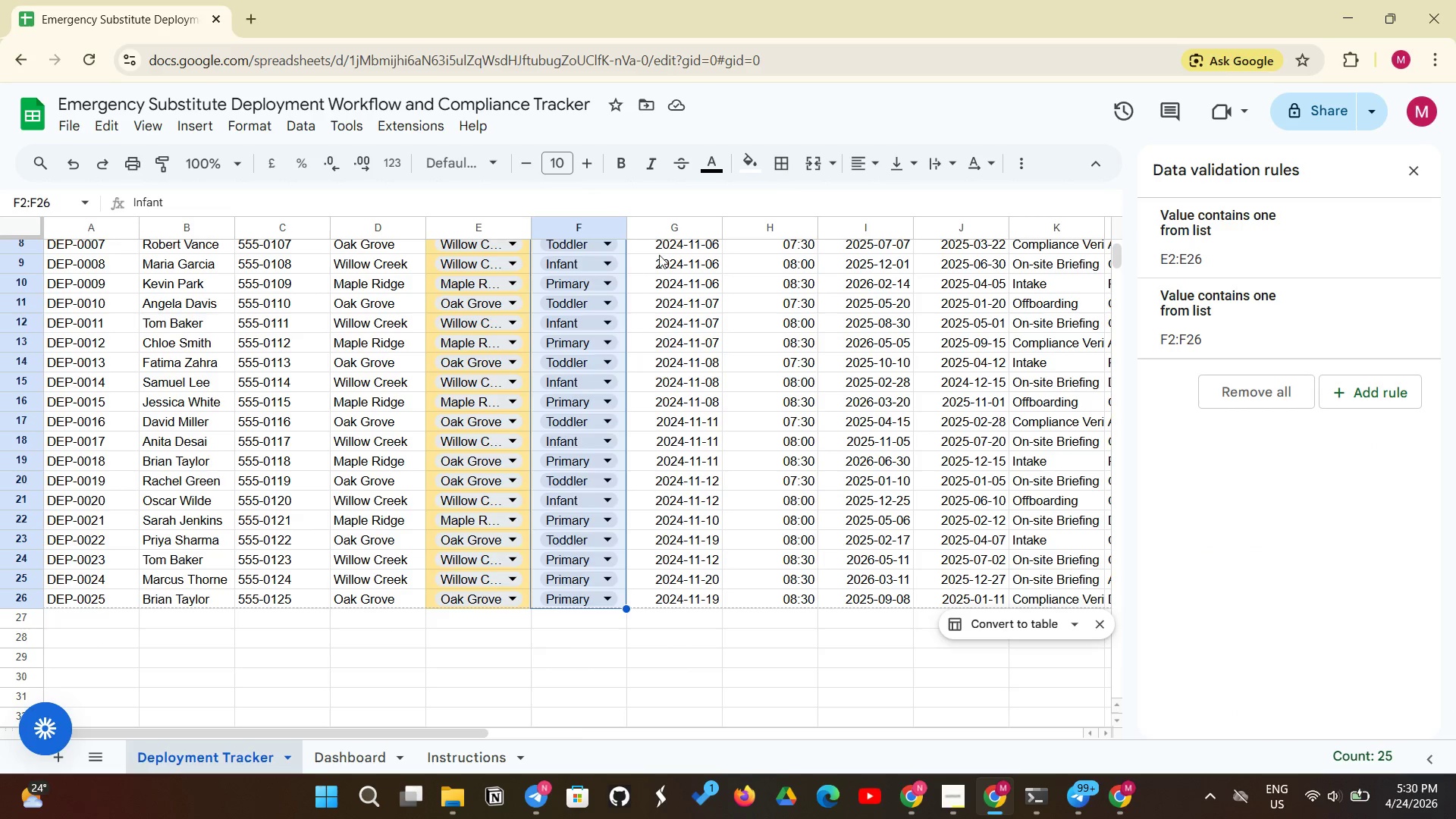 
left_click([755, 167])
 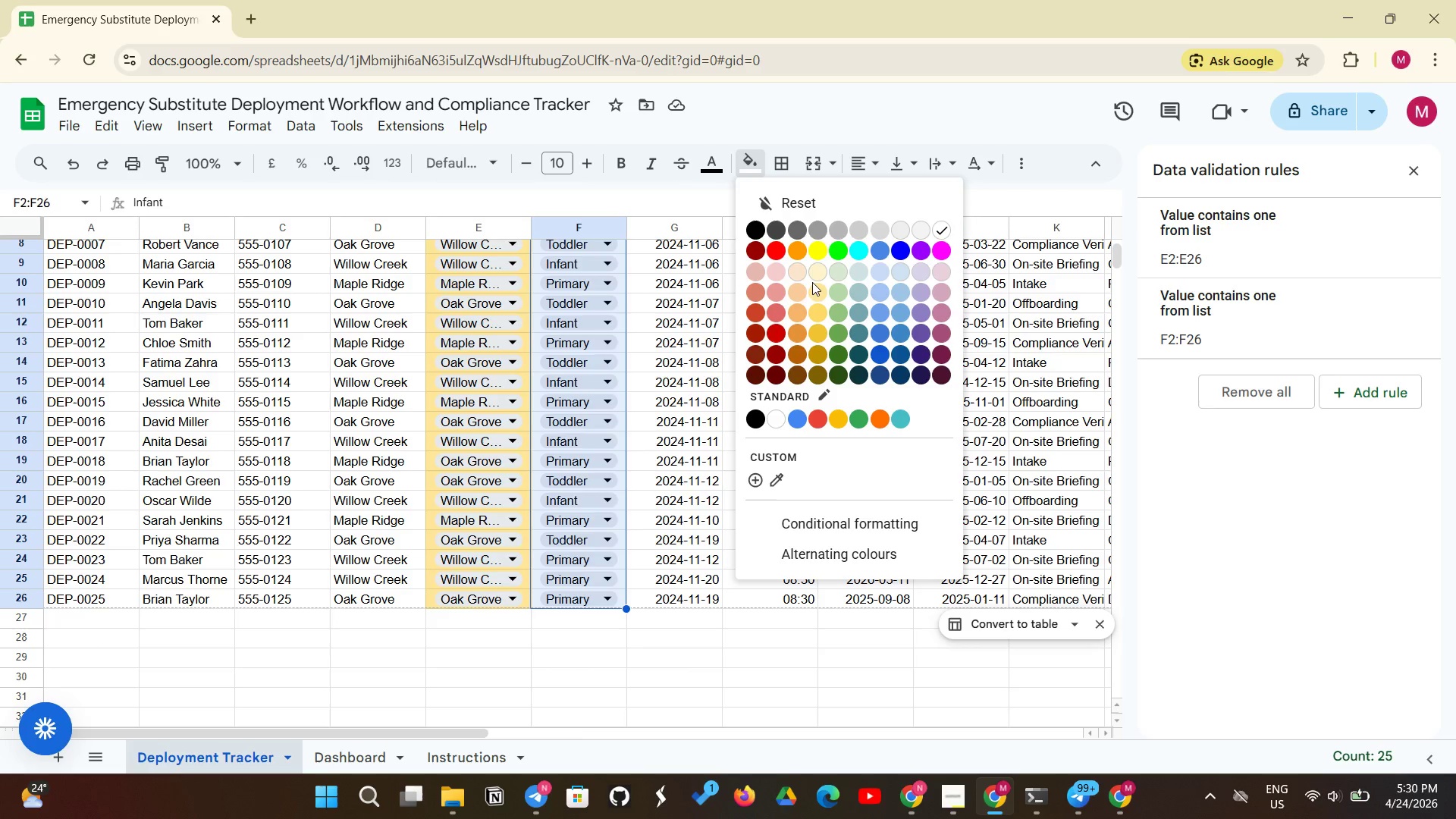 
left_click([813, 284])
 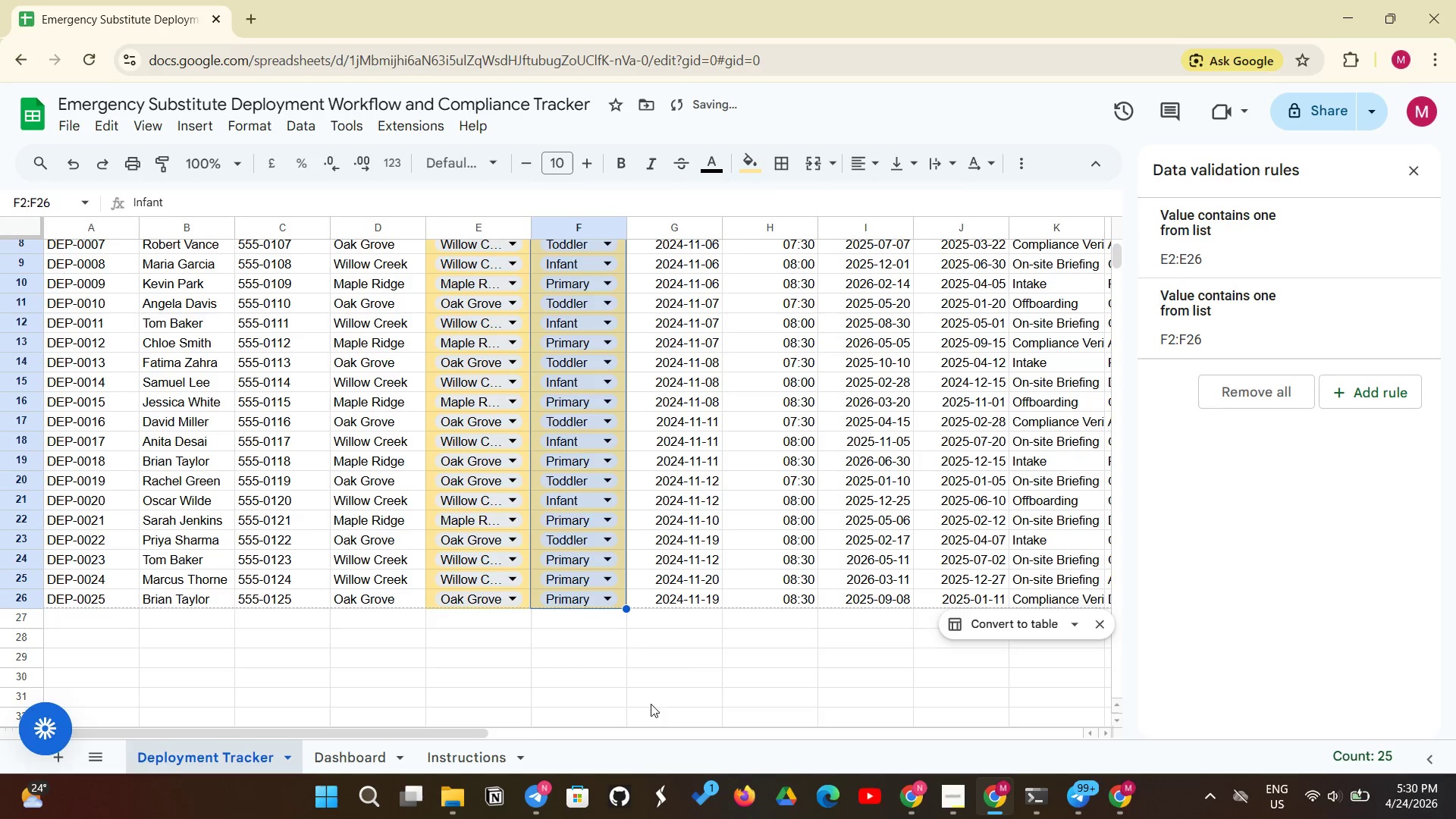 
left_click([638, 693])
 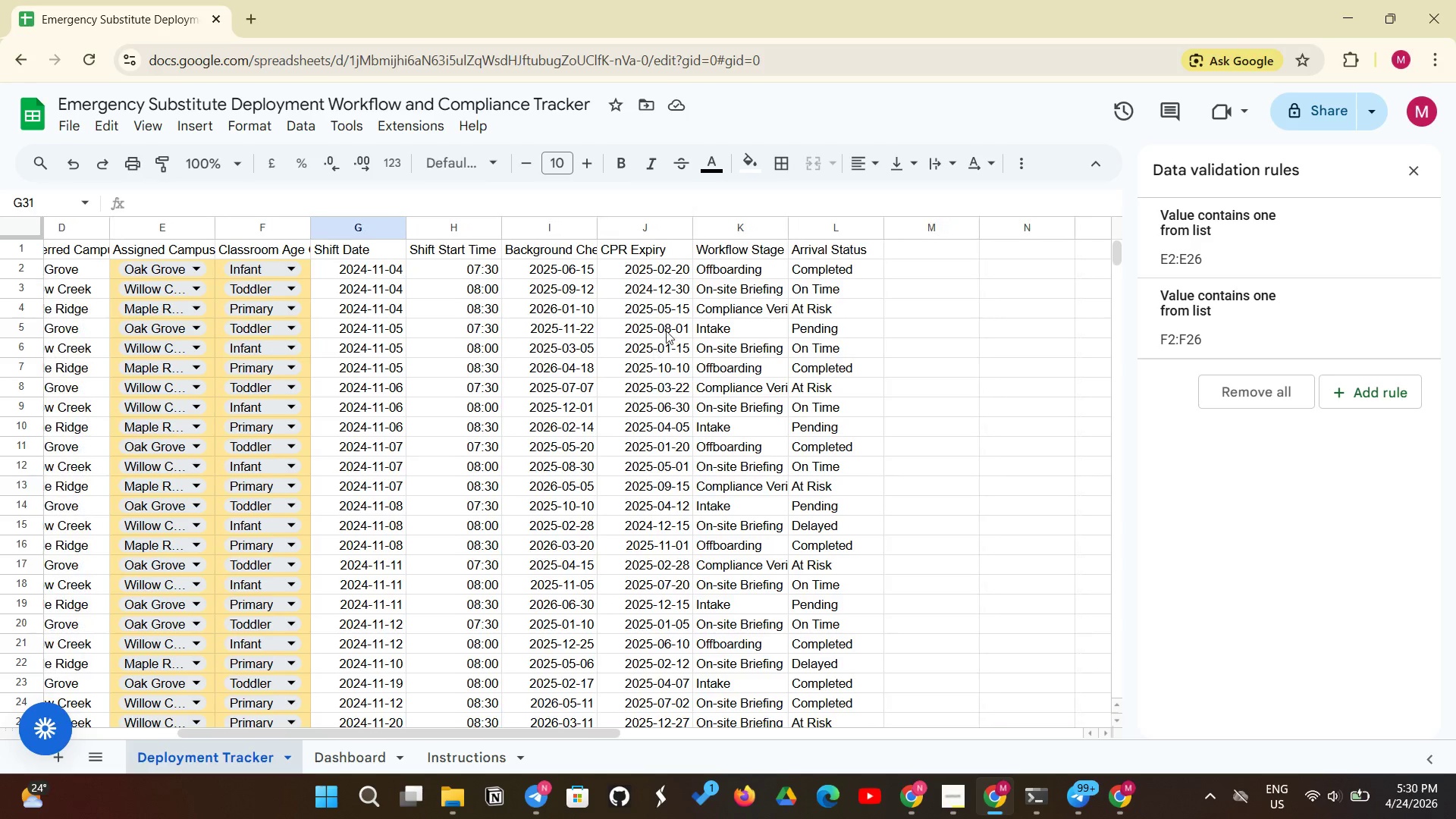 
wait(7.95)
 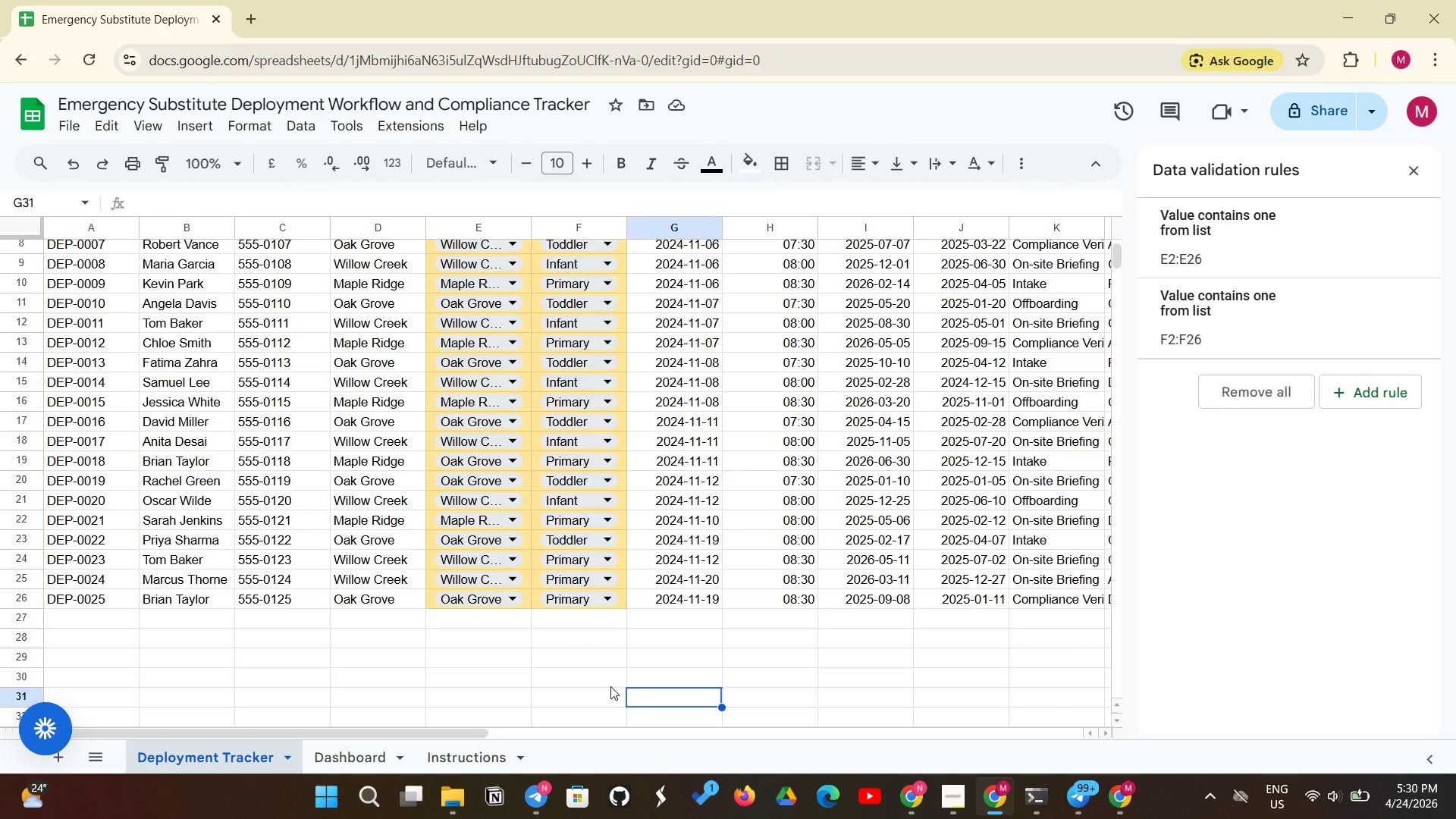 
left_click_drag(start_coordinate=[742, 271], to_coordinate=[720, 655])
 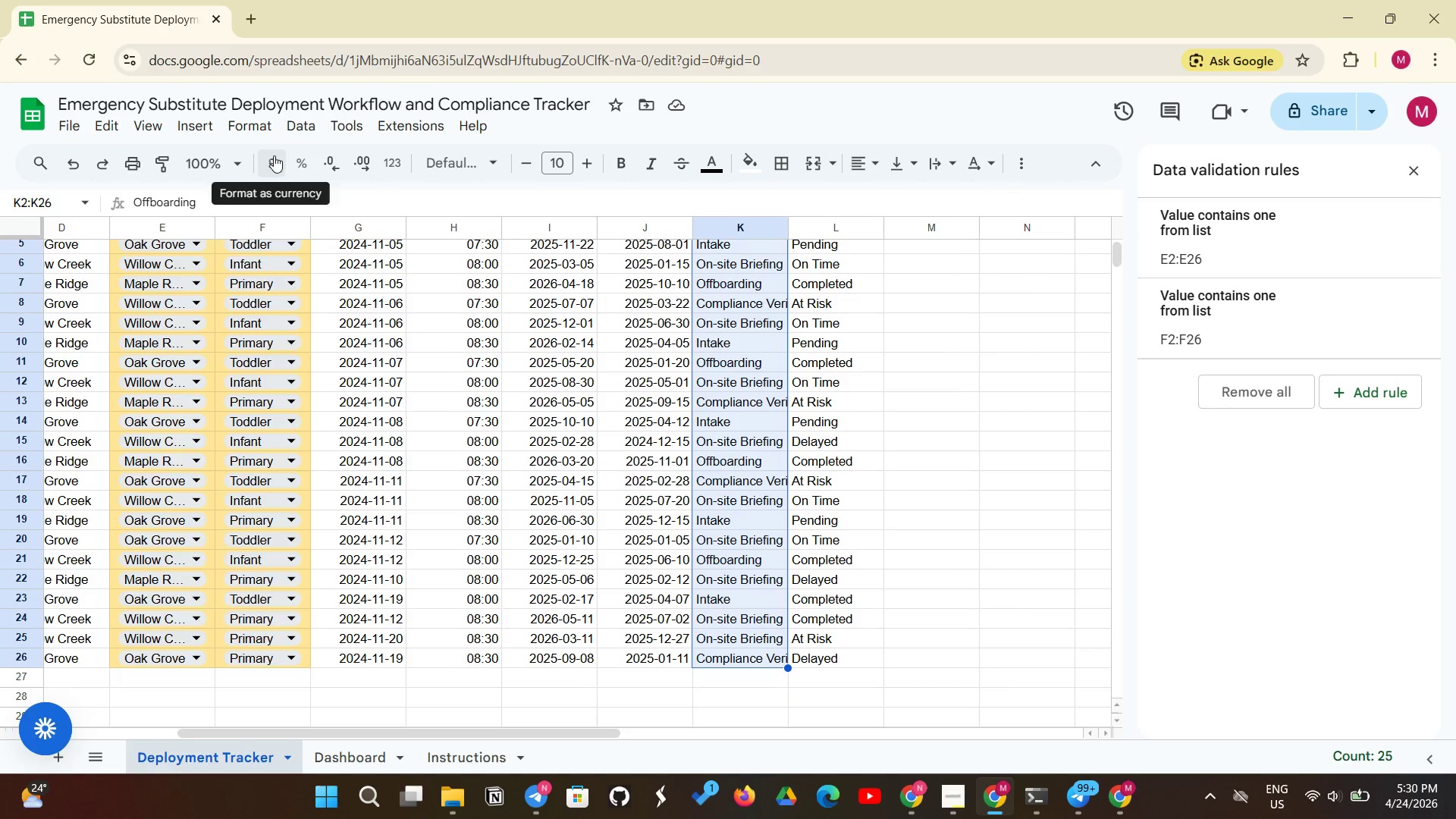 
left_click([177, 130])
 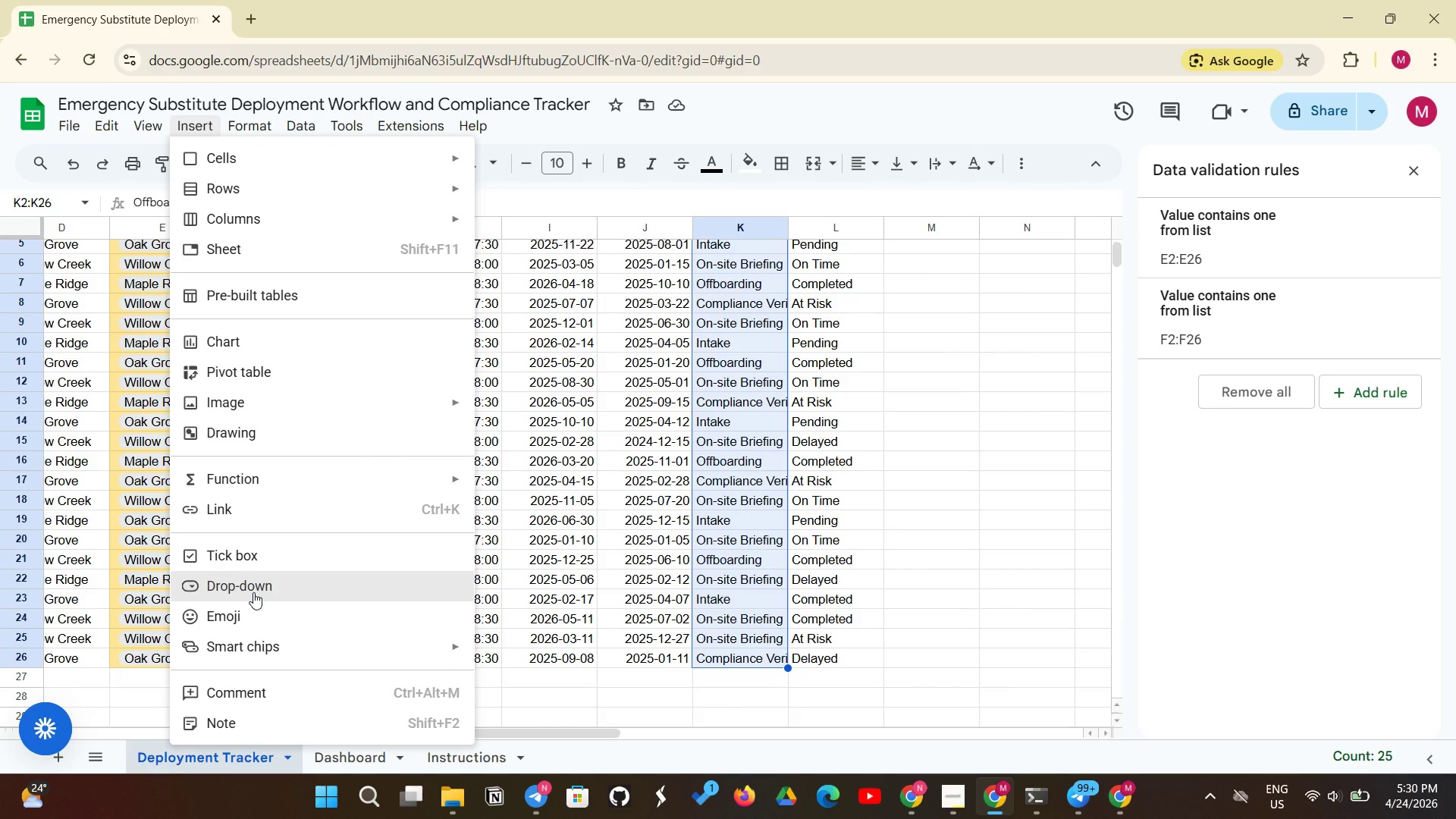 
left_click([253, 592])
 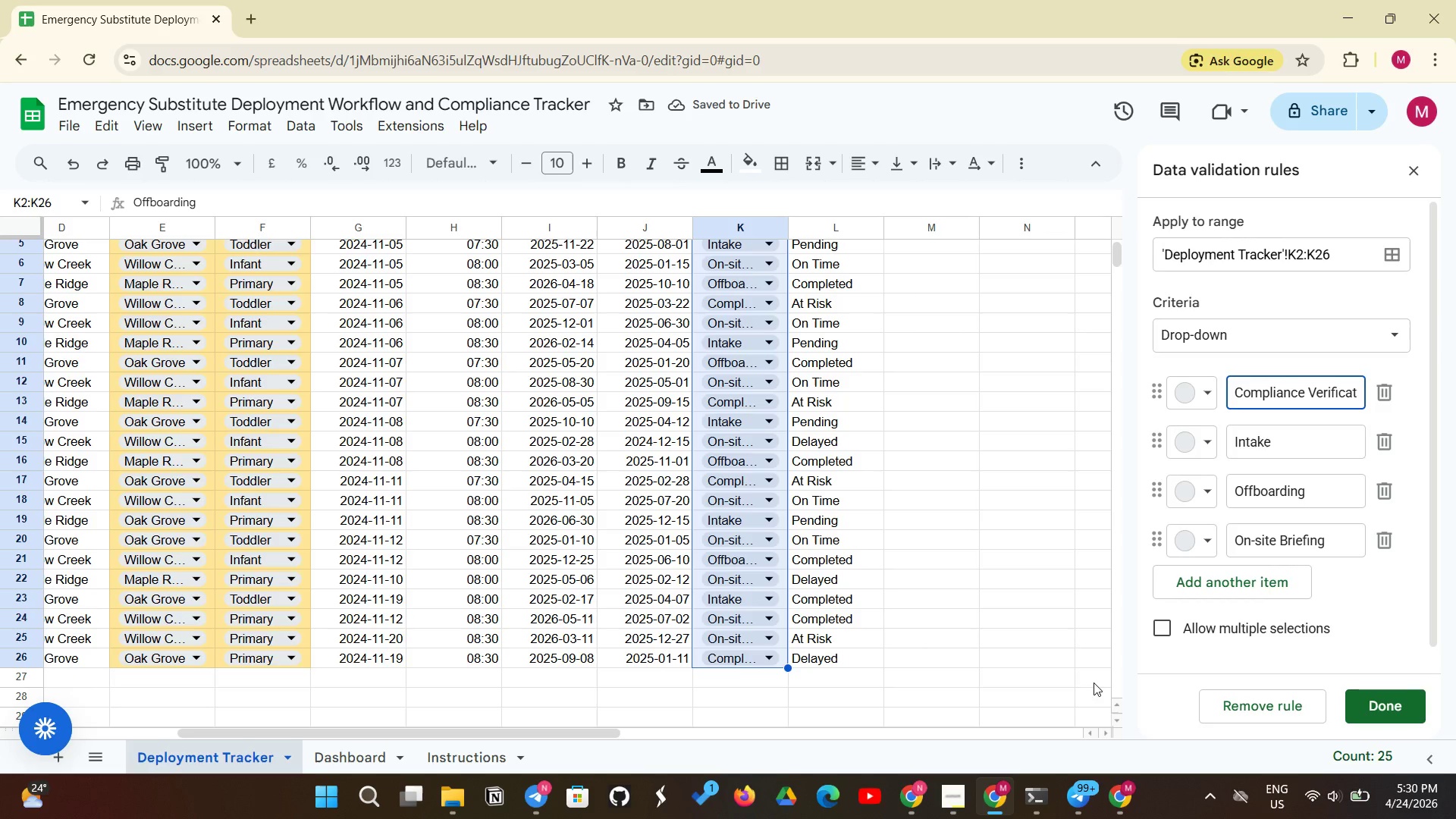 
left_click([1390, 704])
 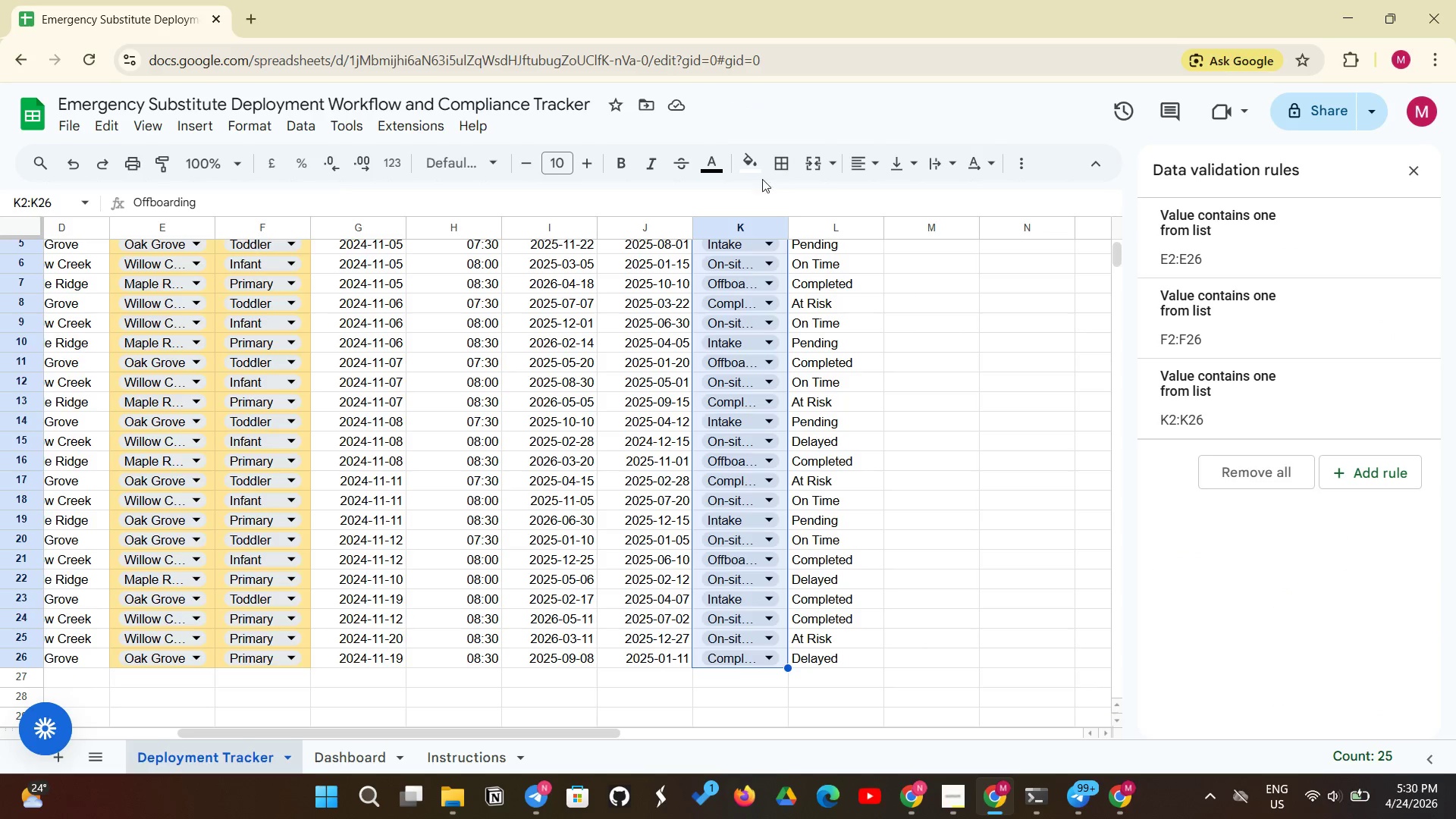 
left_click([760, 173])
 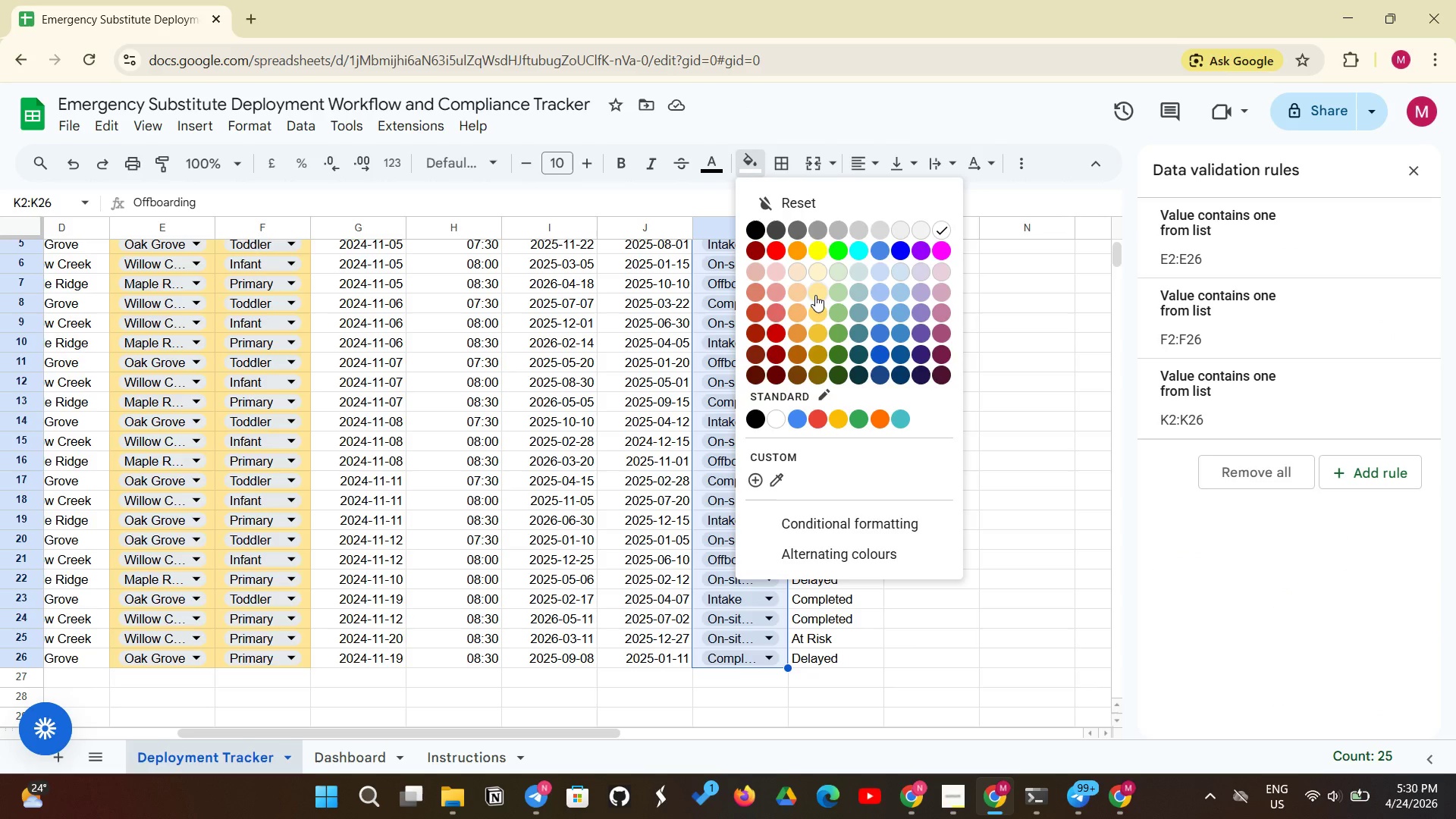 
left_click([815, 295])
 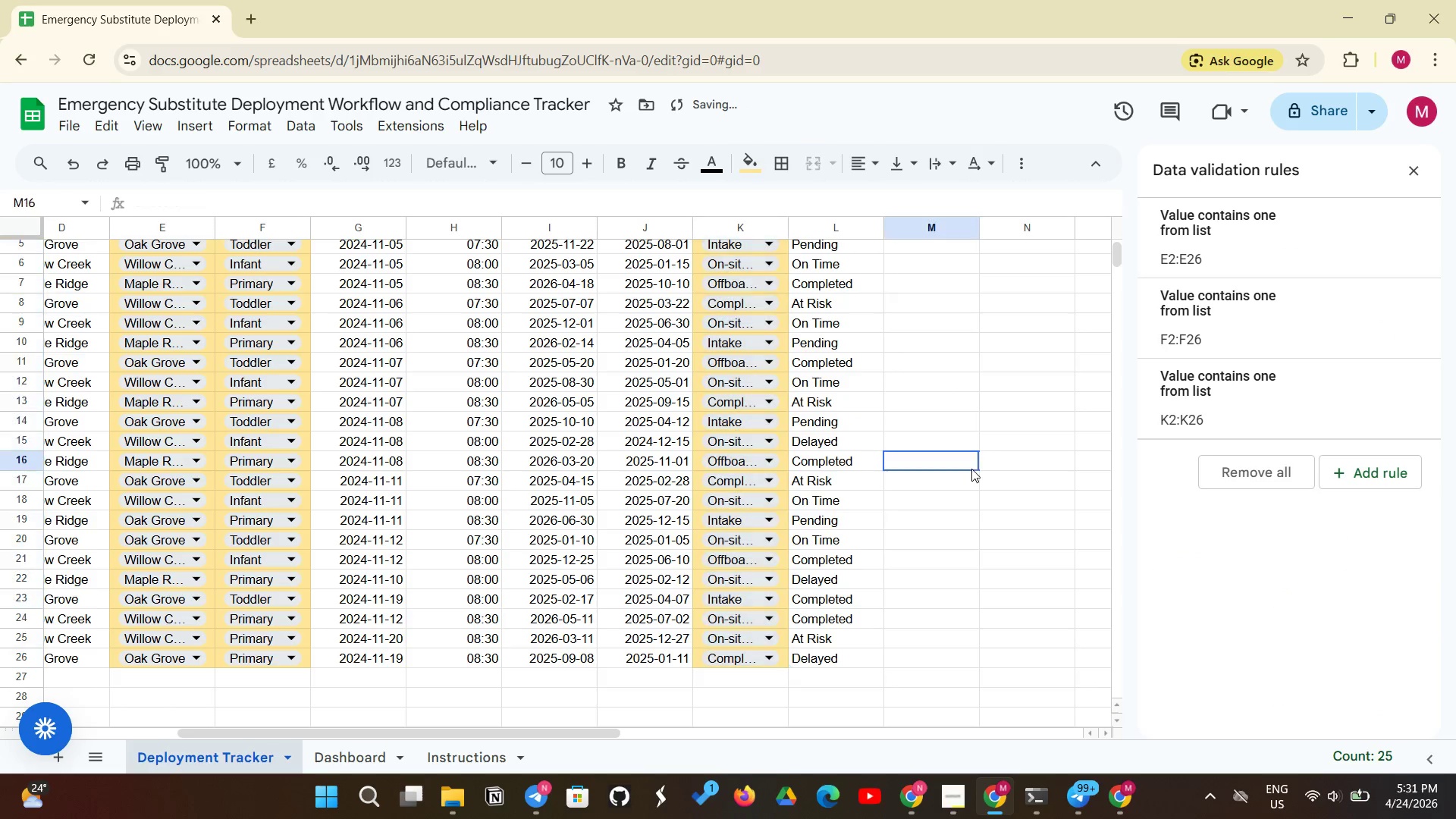 
left_click([971, 469])
 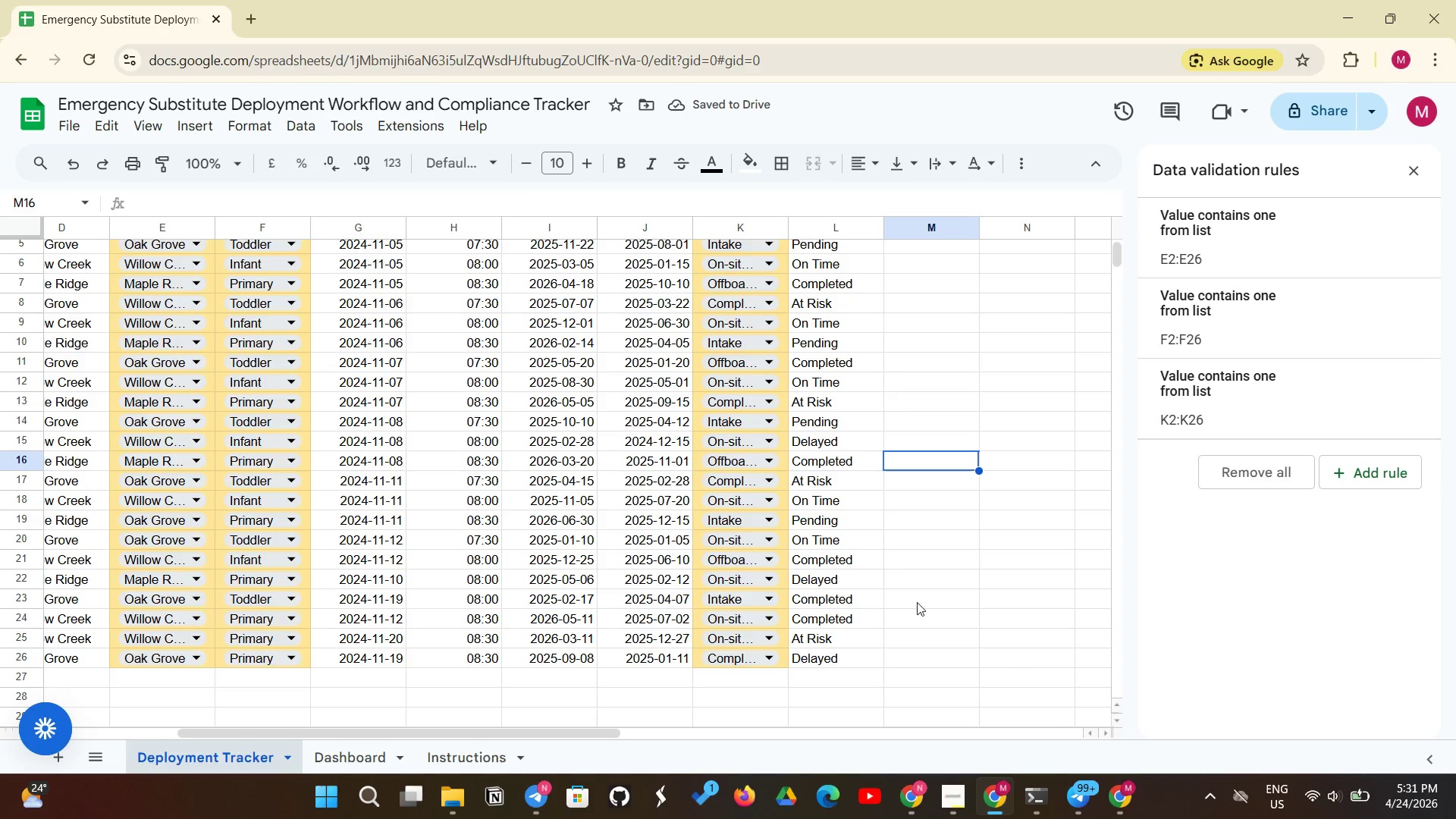 
scroll: coordinate [835, 306], scroll_direction: up, amount: 4.0
 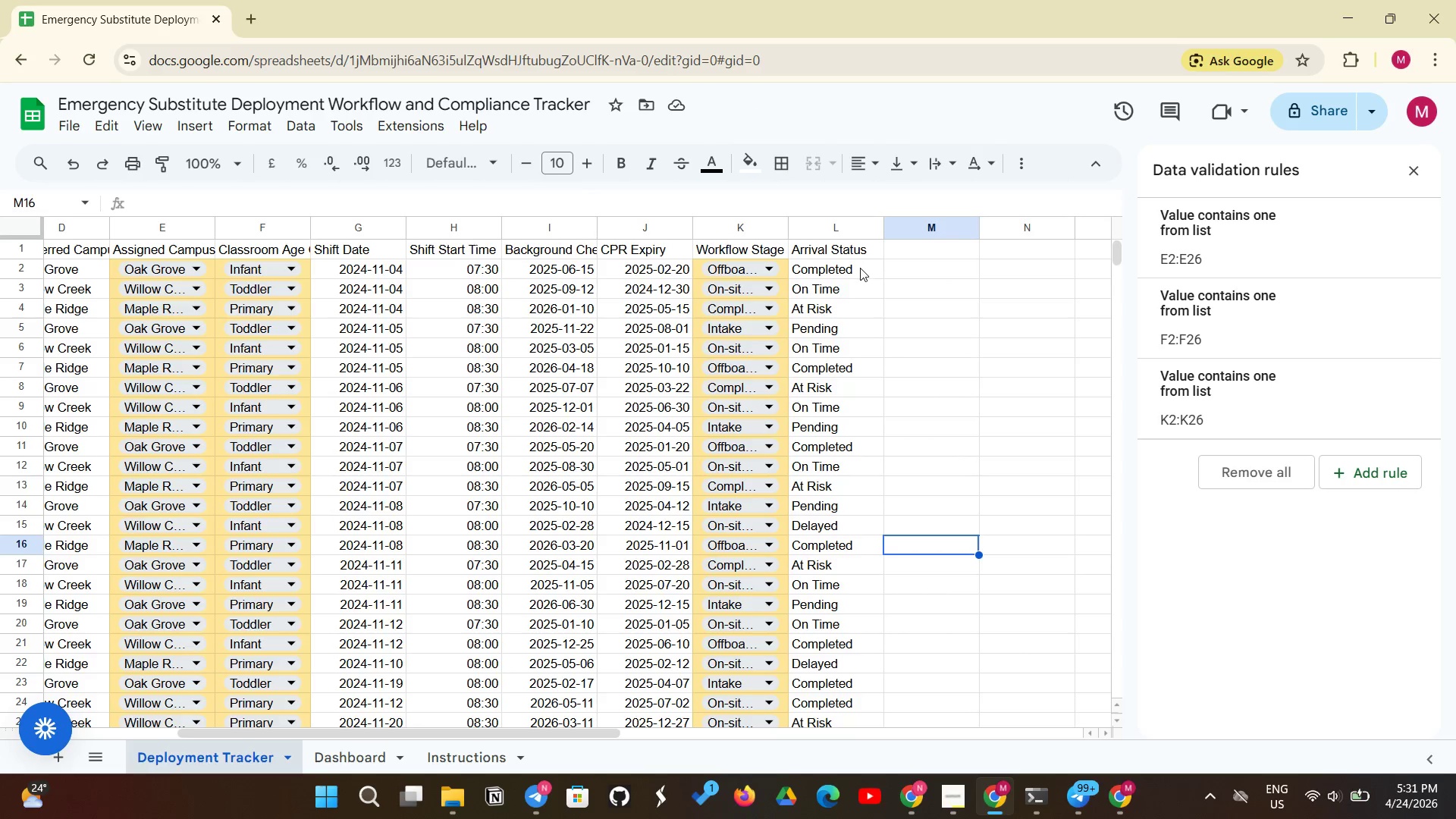 
left_click_drag(start_coordinate=[860, 268], to_coordinate=[855, 619])
 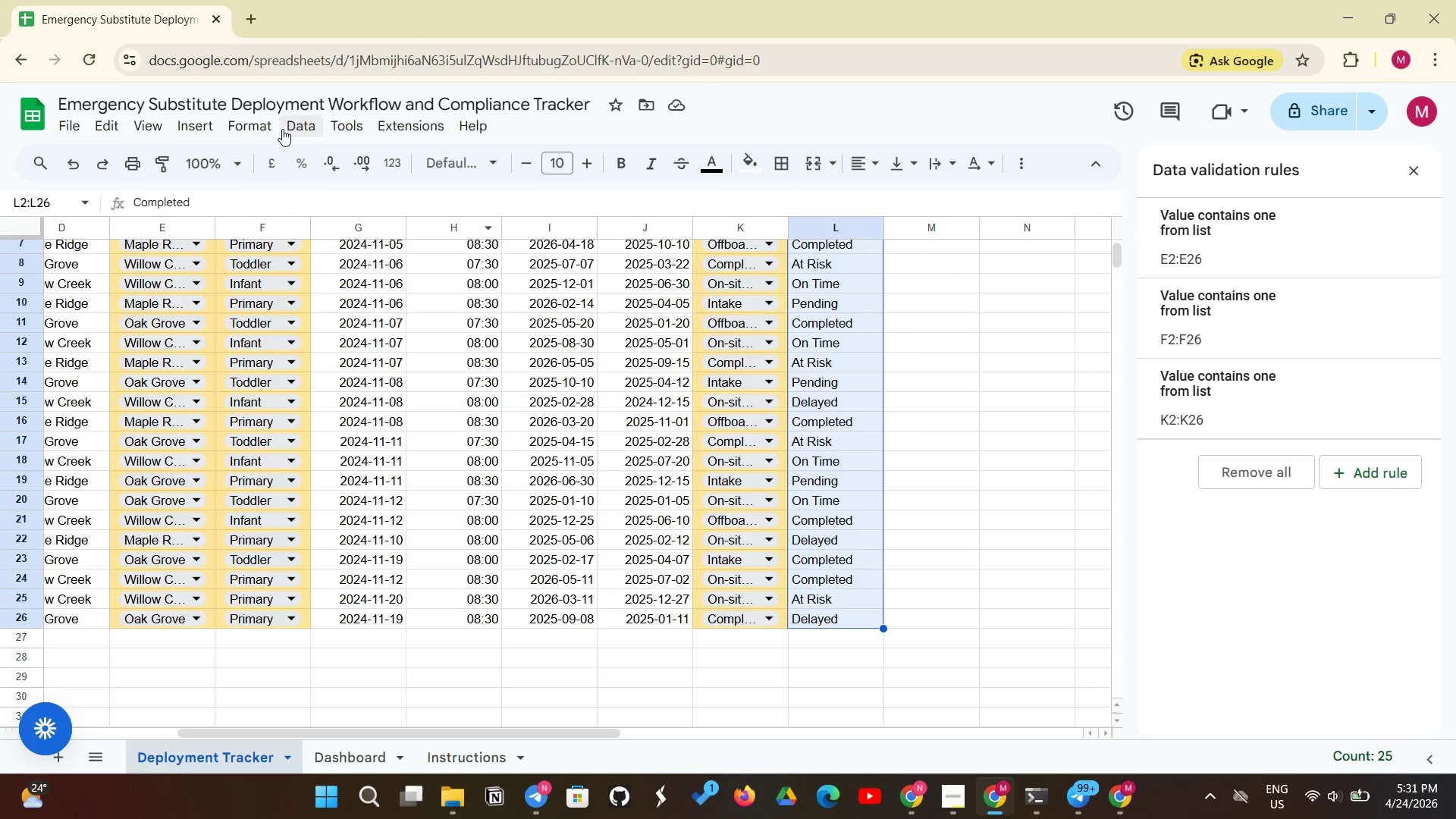 
wait(5.69)
 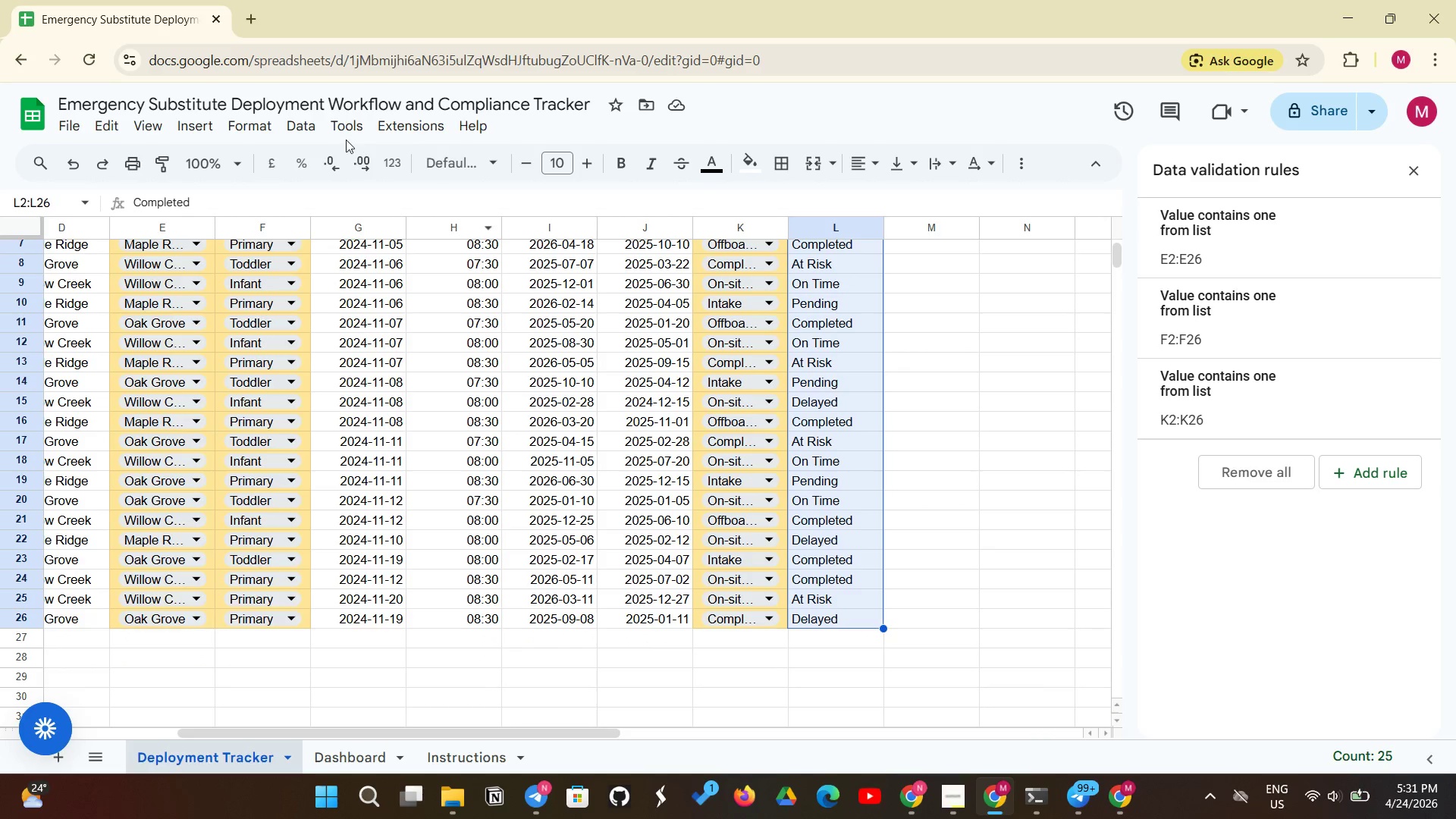 
left_click_drag(start_coordinate=[209, 130], to_coordinate=[209, 137])
 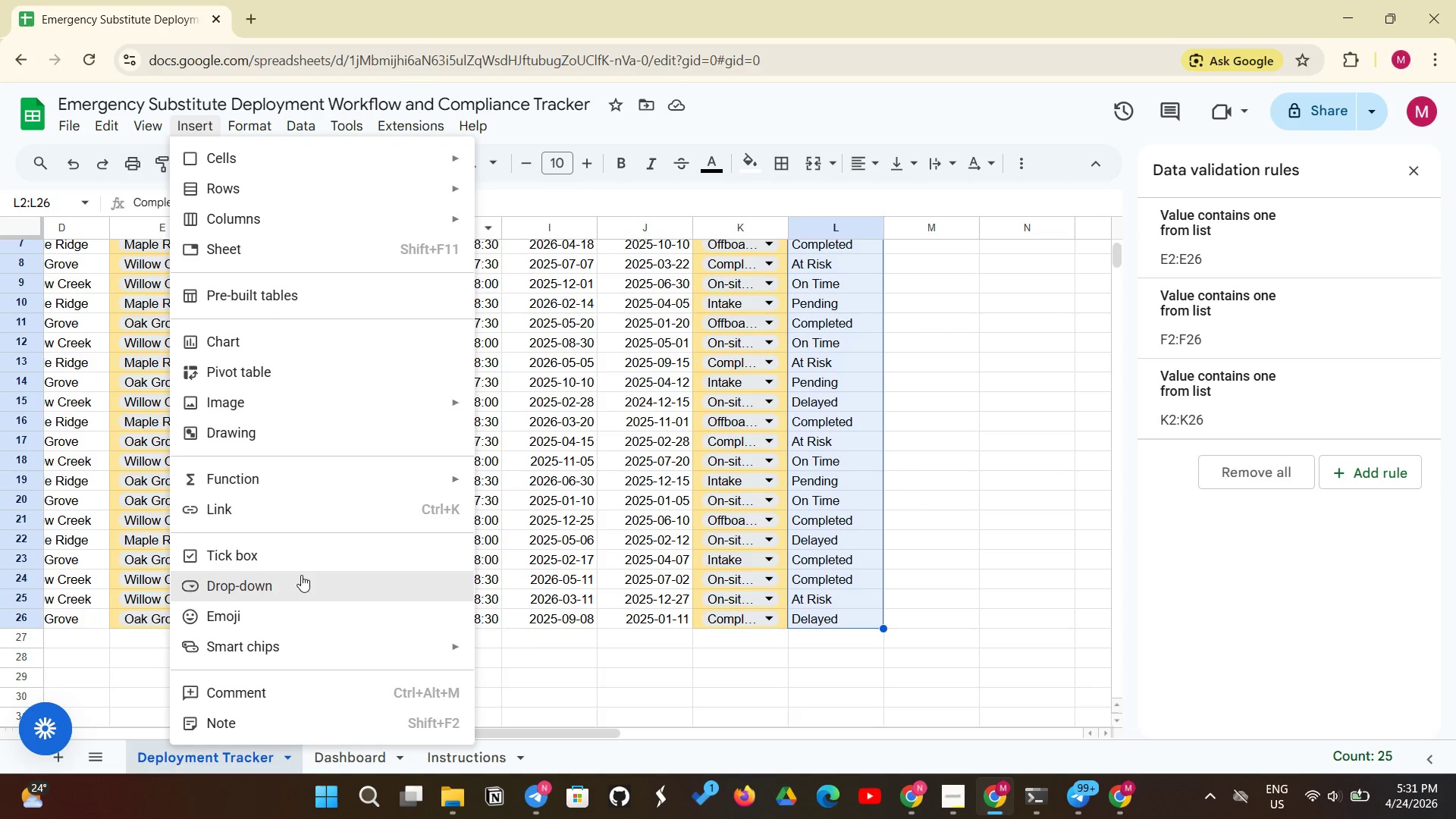 
left_click([301, 575])
 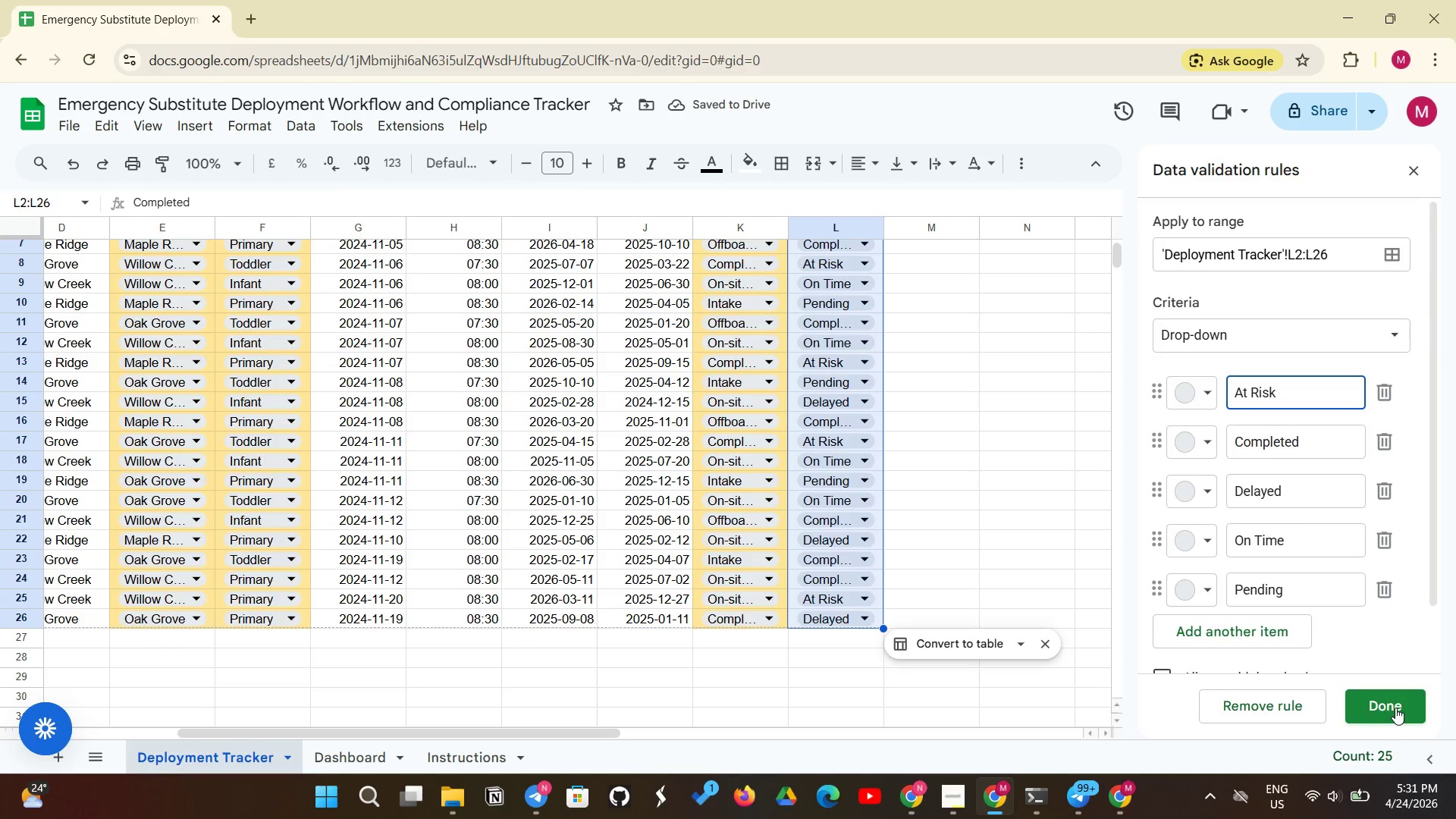 
wait(9.16)
 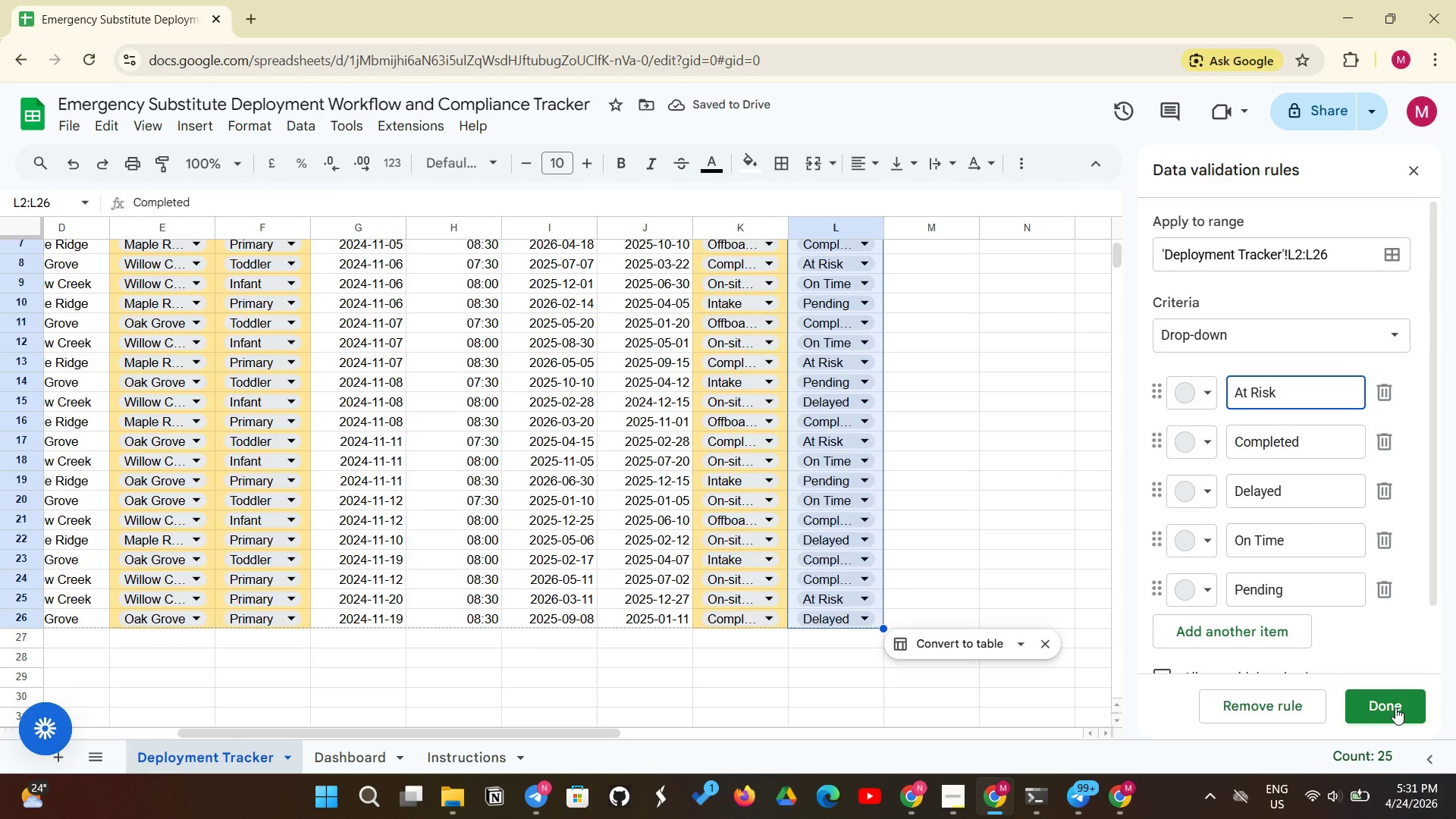 
left_click([1395, 708])
 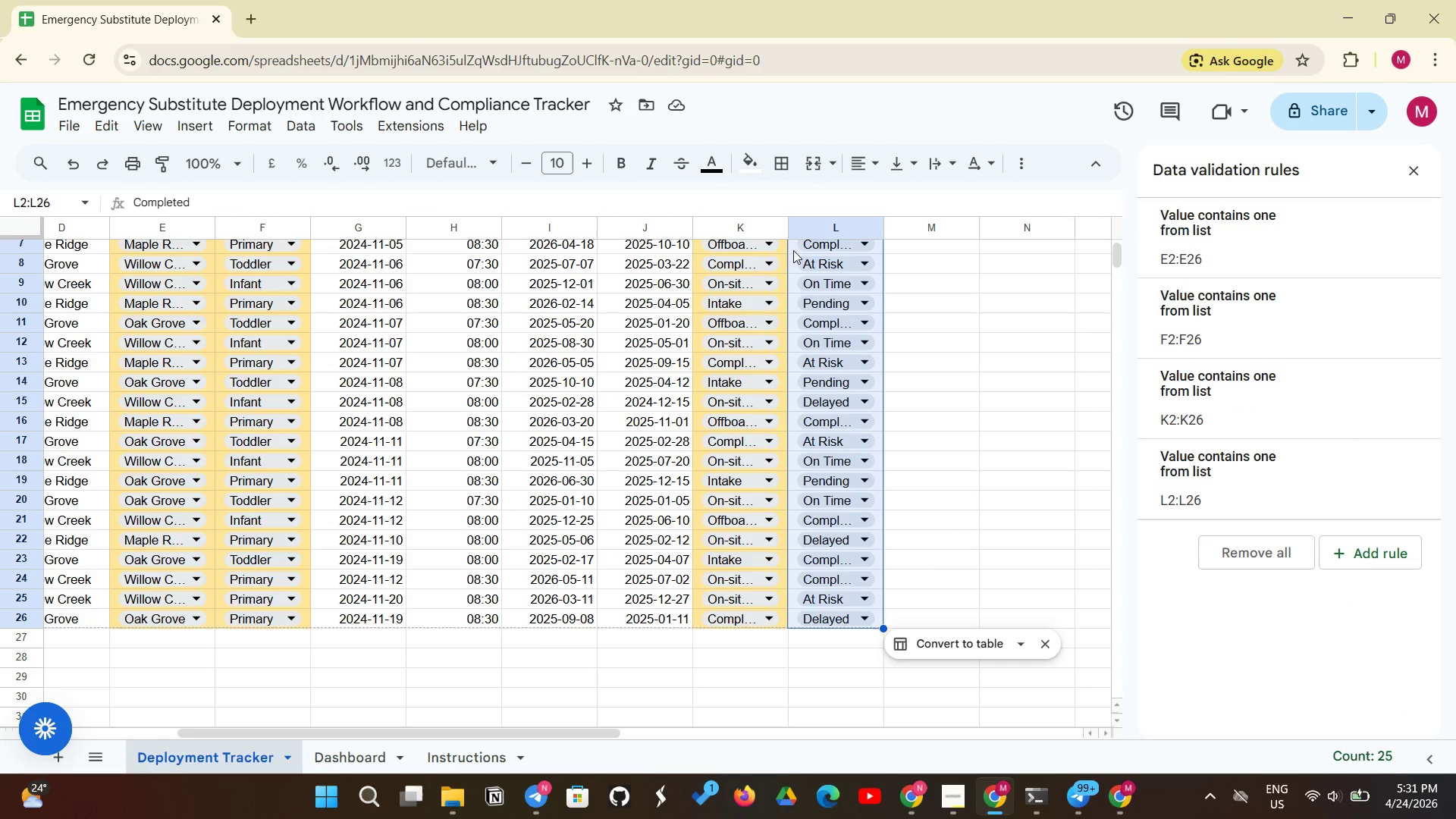 
left_click([751, 174])
 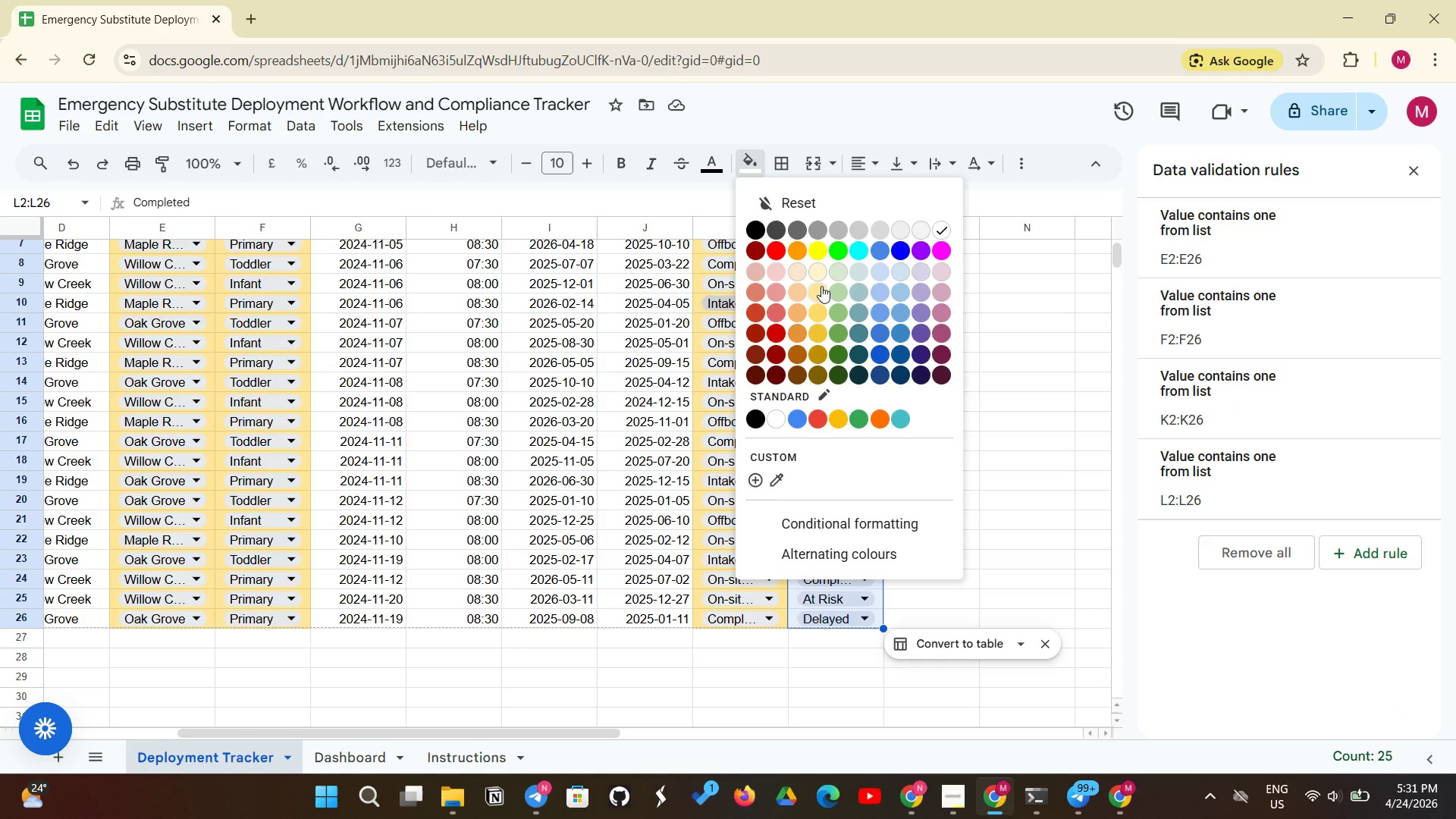 
left_click([821, 286])
 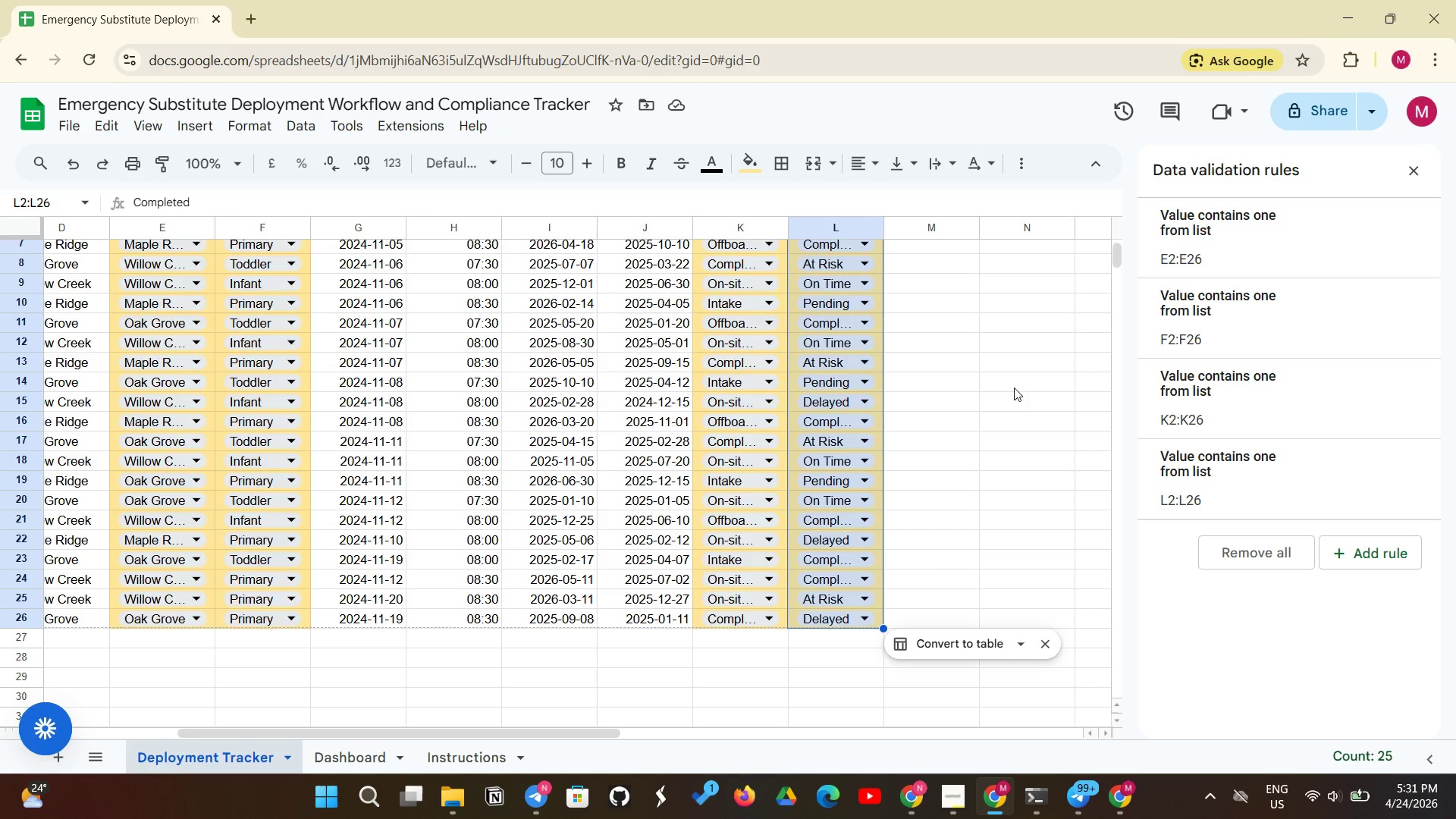 
wait(12.51)
 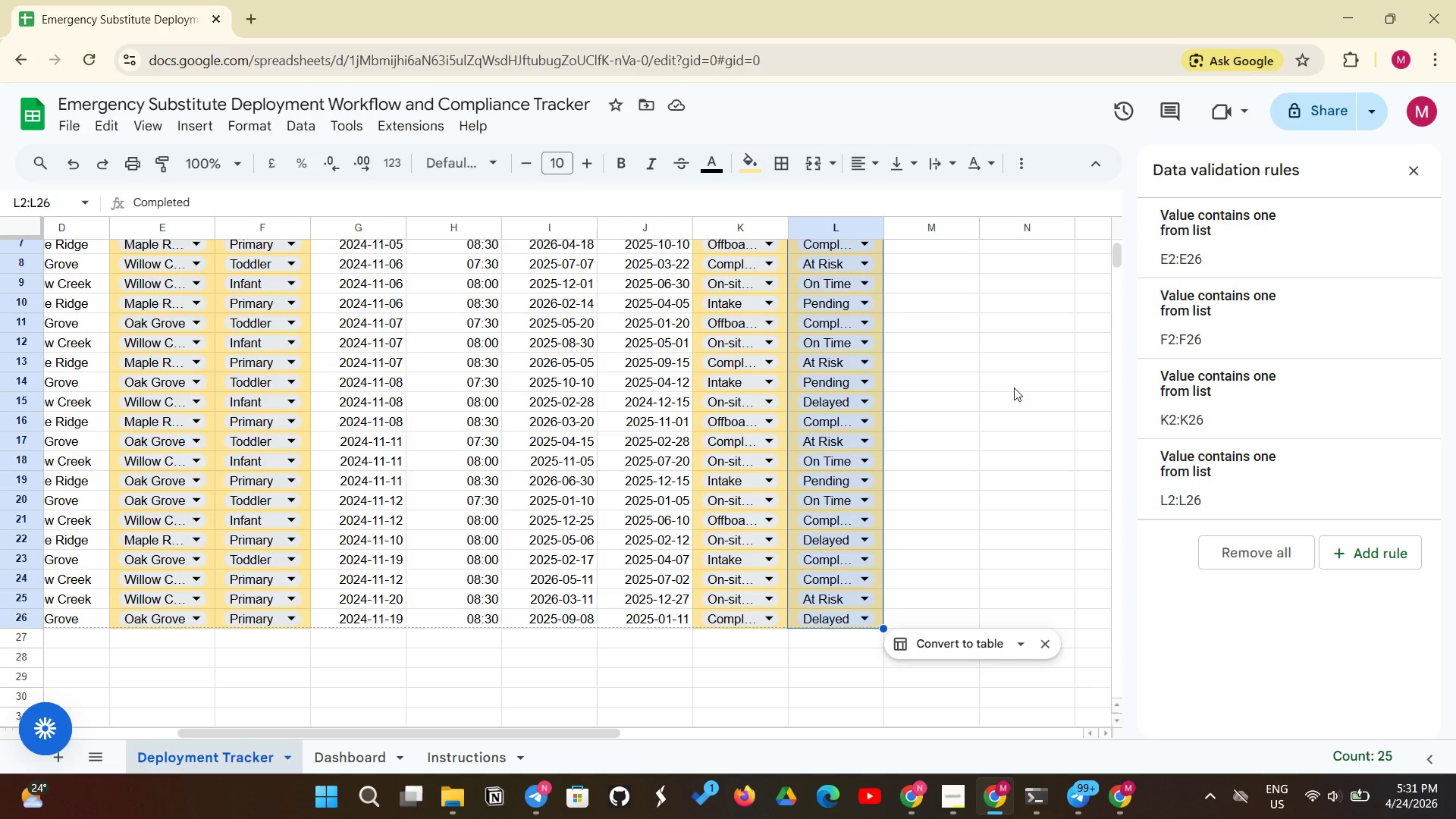 
left_click([871, 372])
 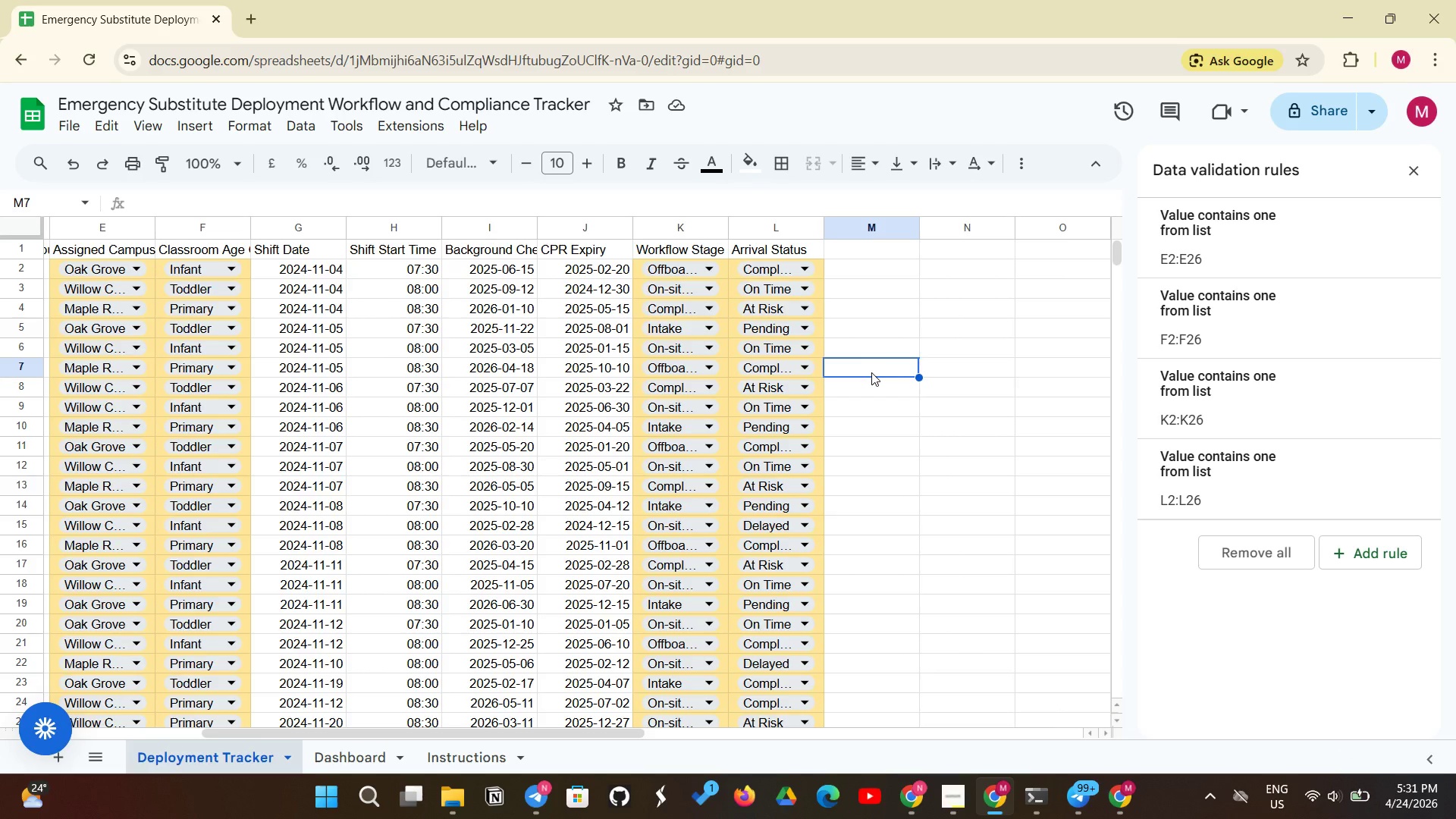 
wait(5.44)
 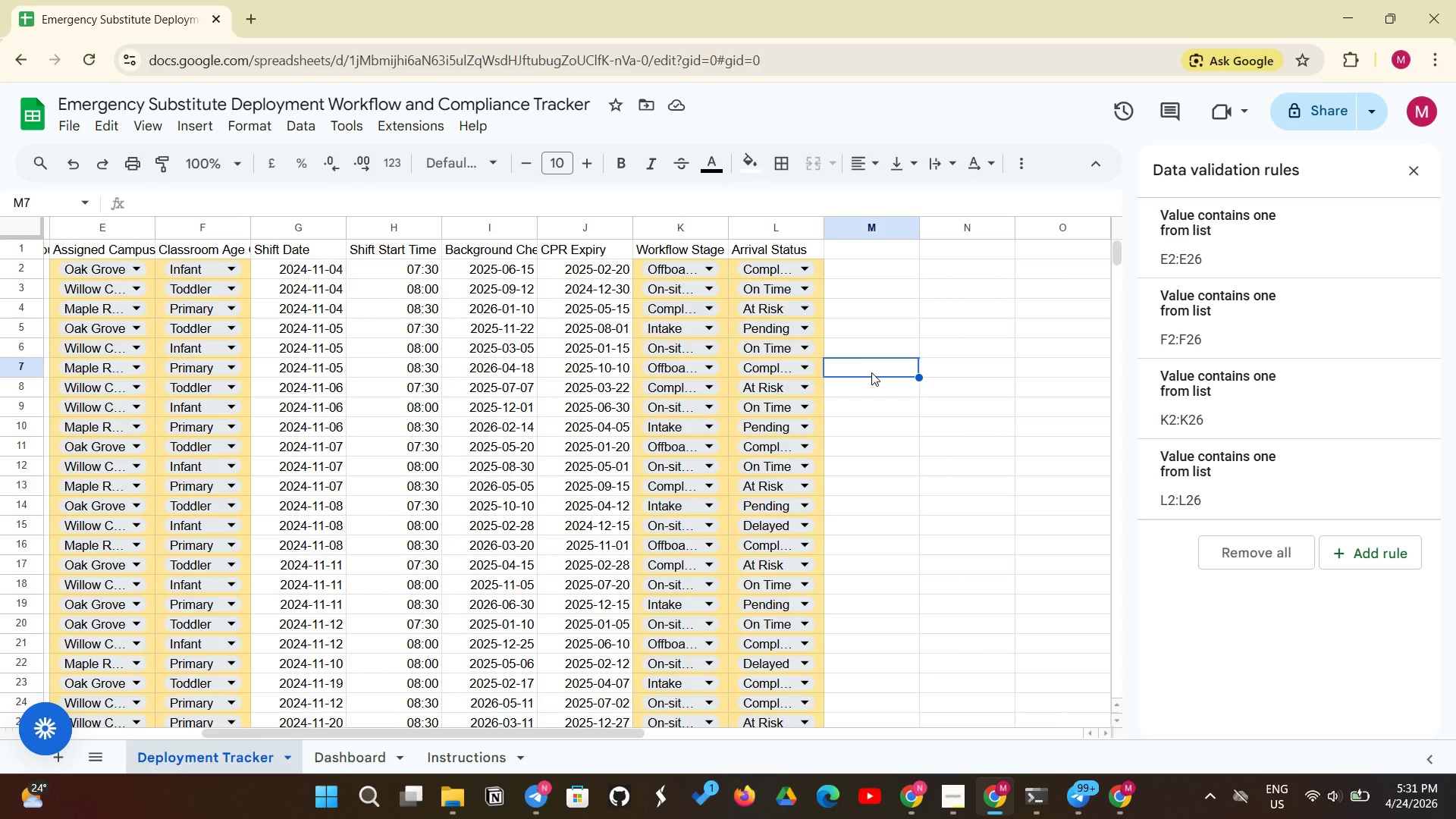 
scroll: coordinate [948, 346], scroll_direction: up, amount: 9.0
 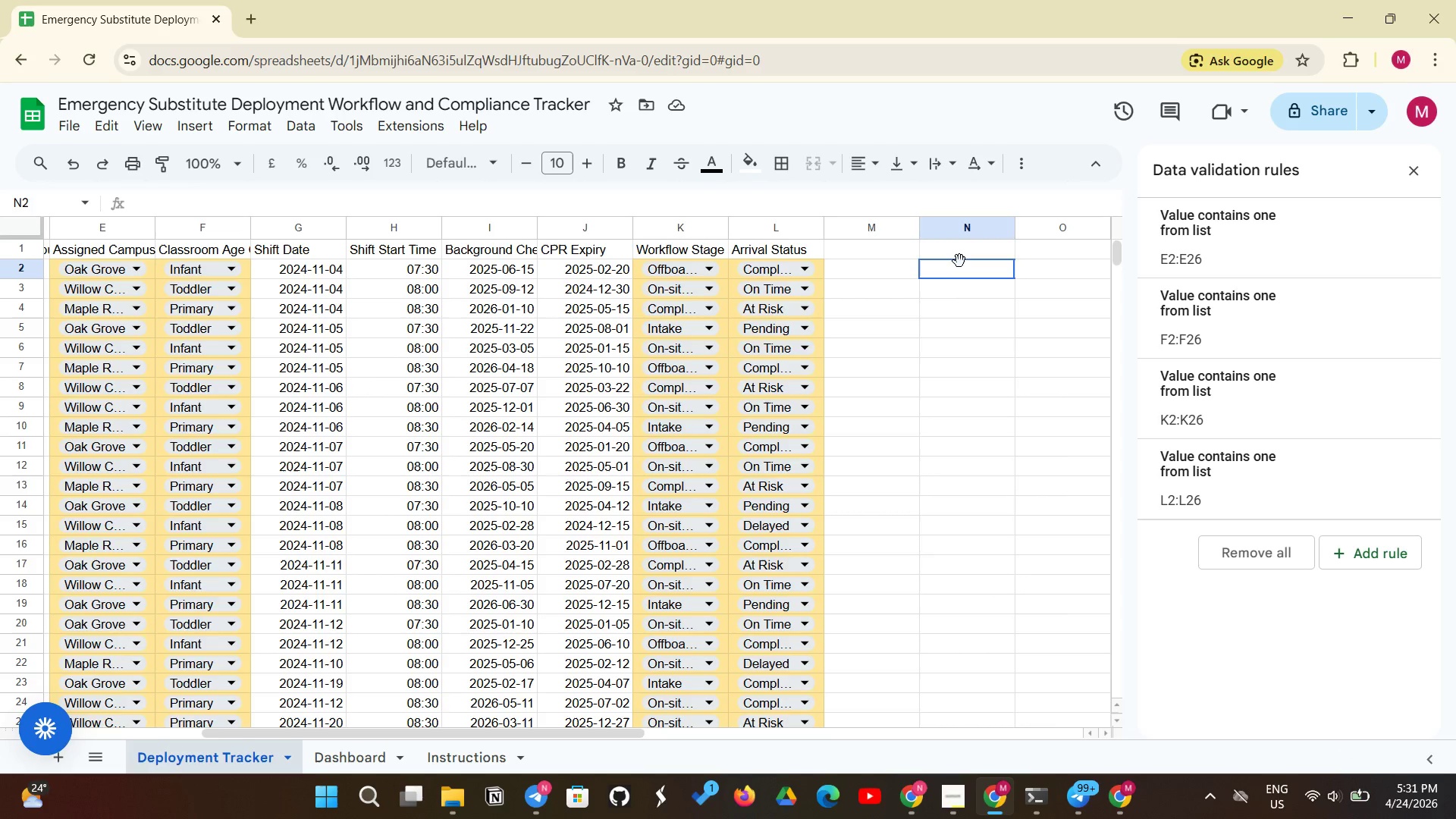 
left_click([959, 261])
 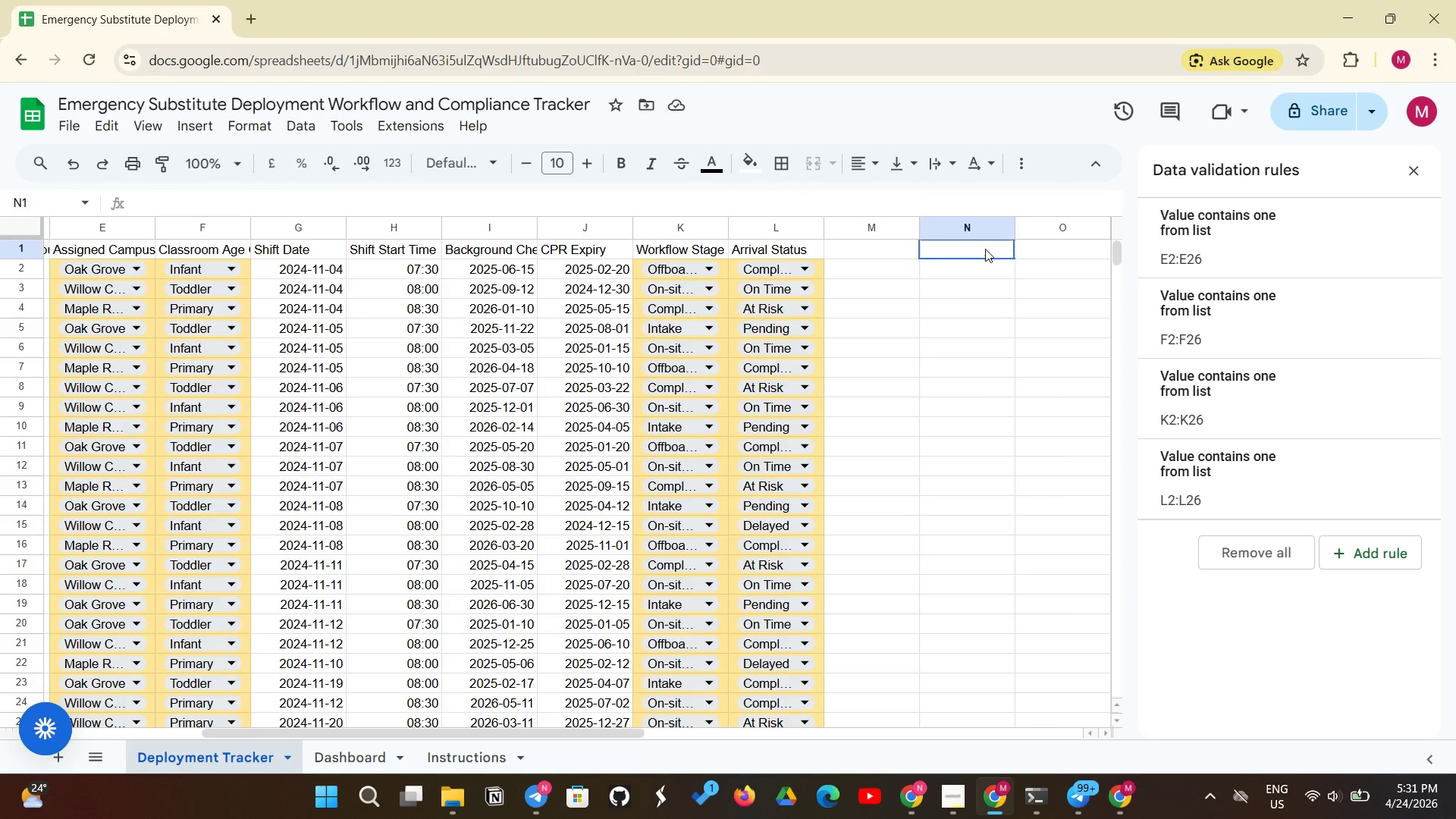 
left_click([985, 249])
 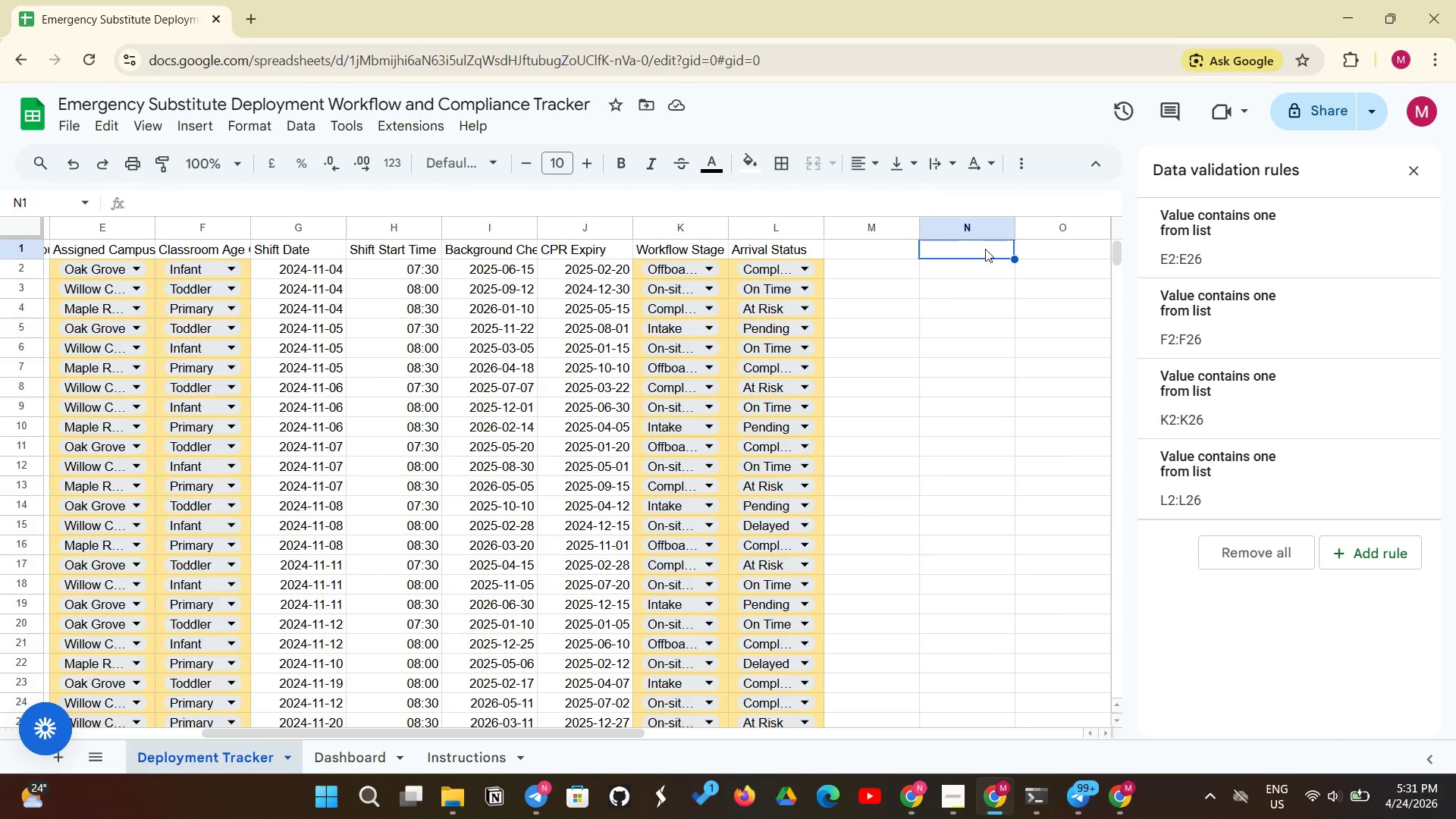 
type([VolumeUp][VolumeUp][VolumeUp][VolumeUp][VolumeUp][VolumeUp][VolumeUp]Substitute Name)
 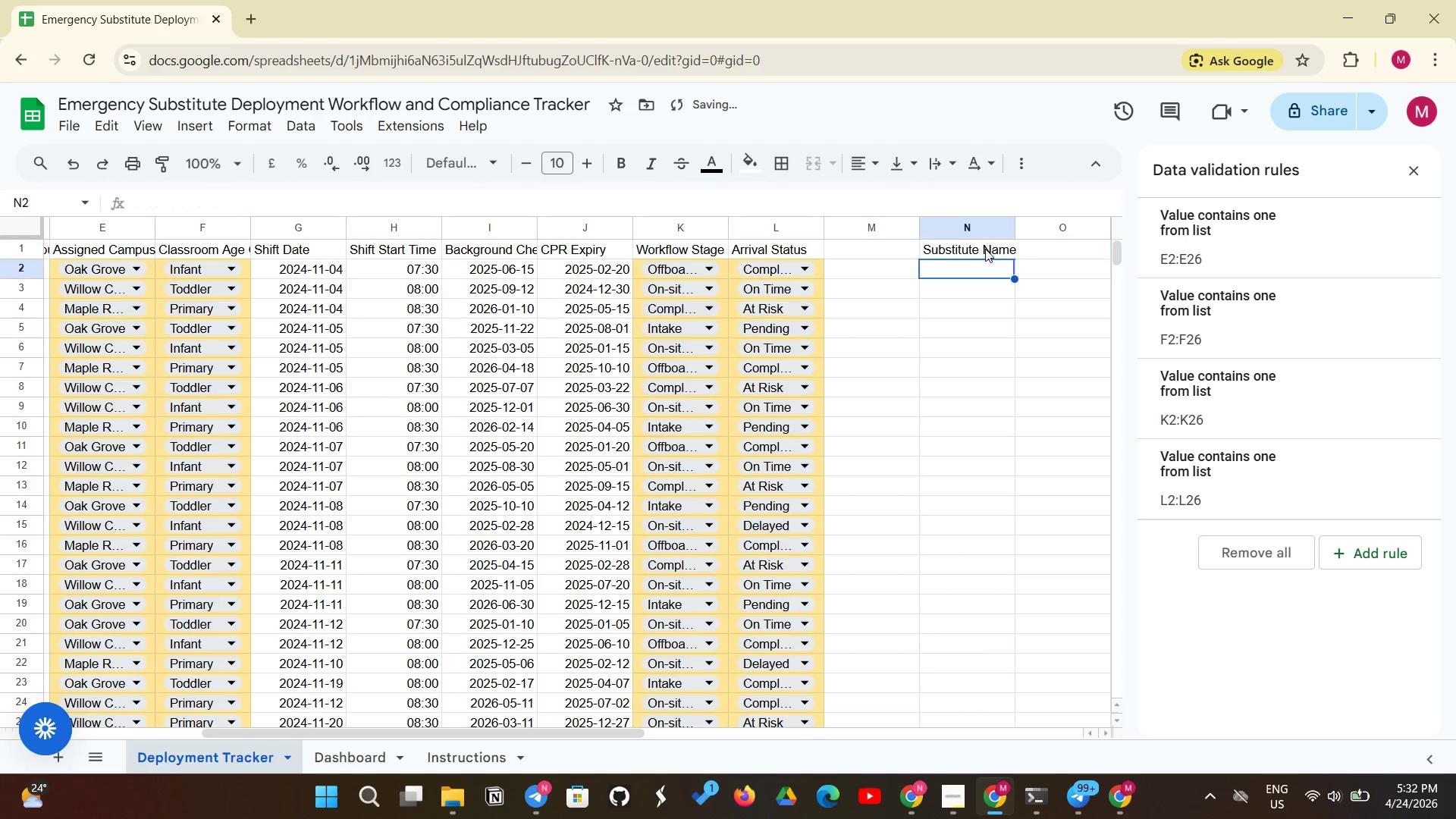 
 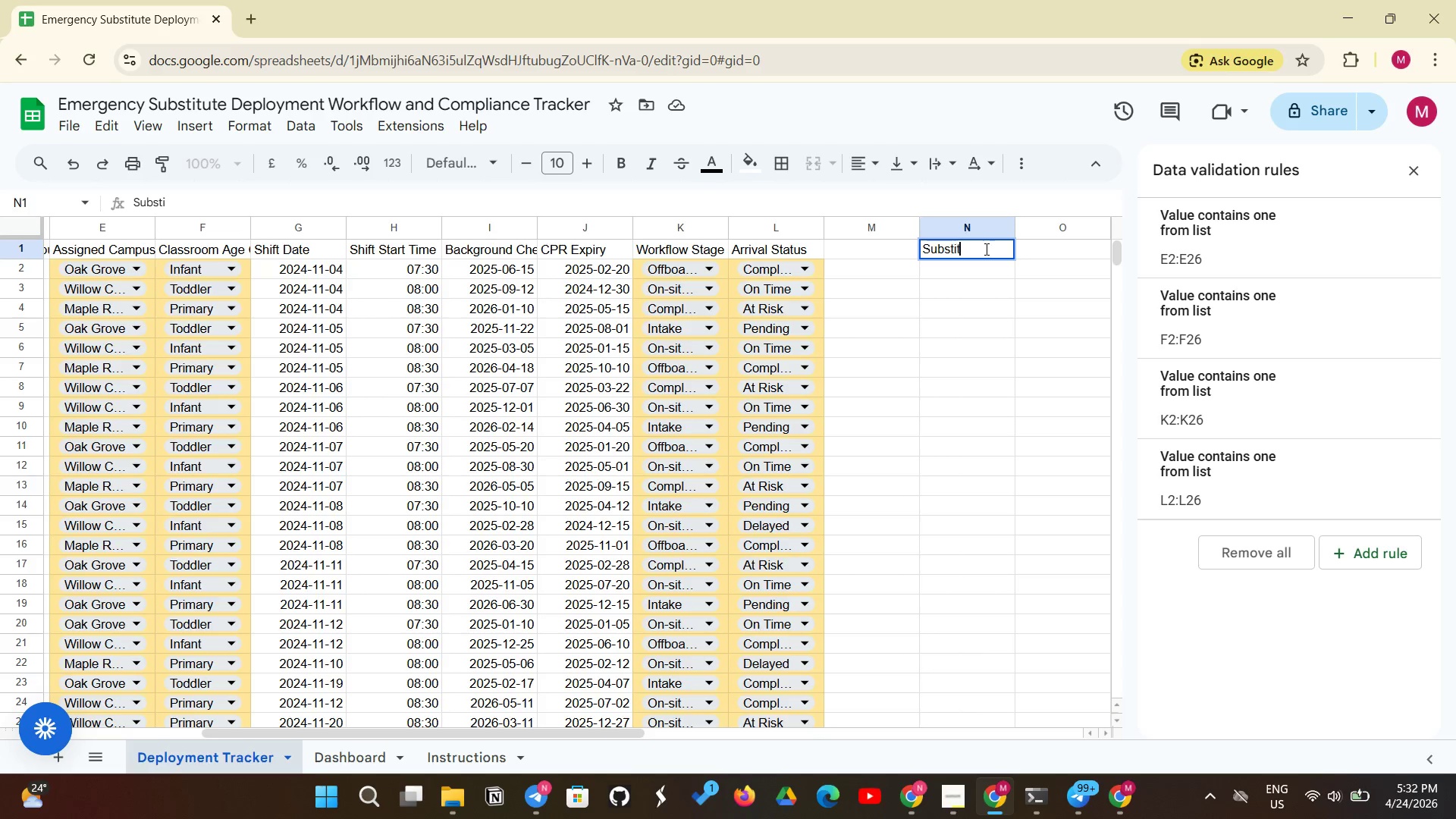 
key(Enter)
 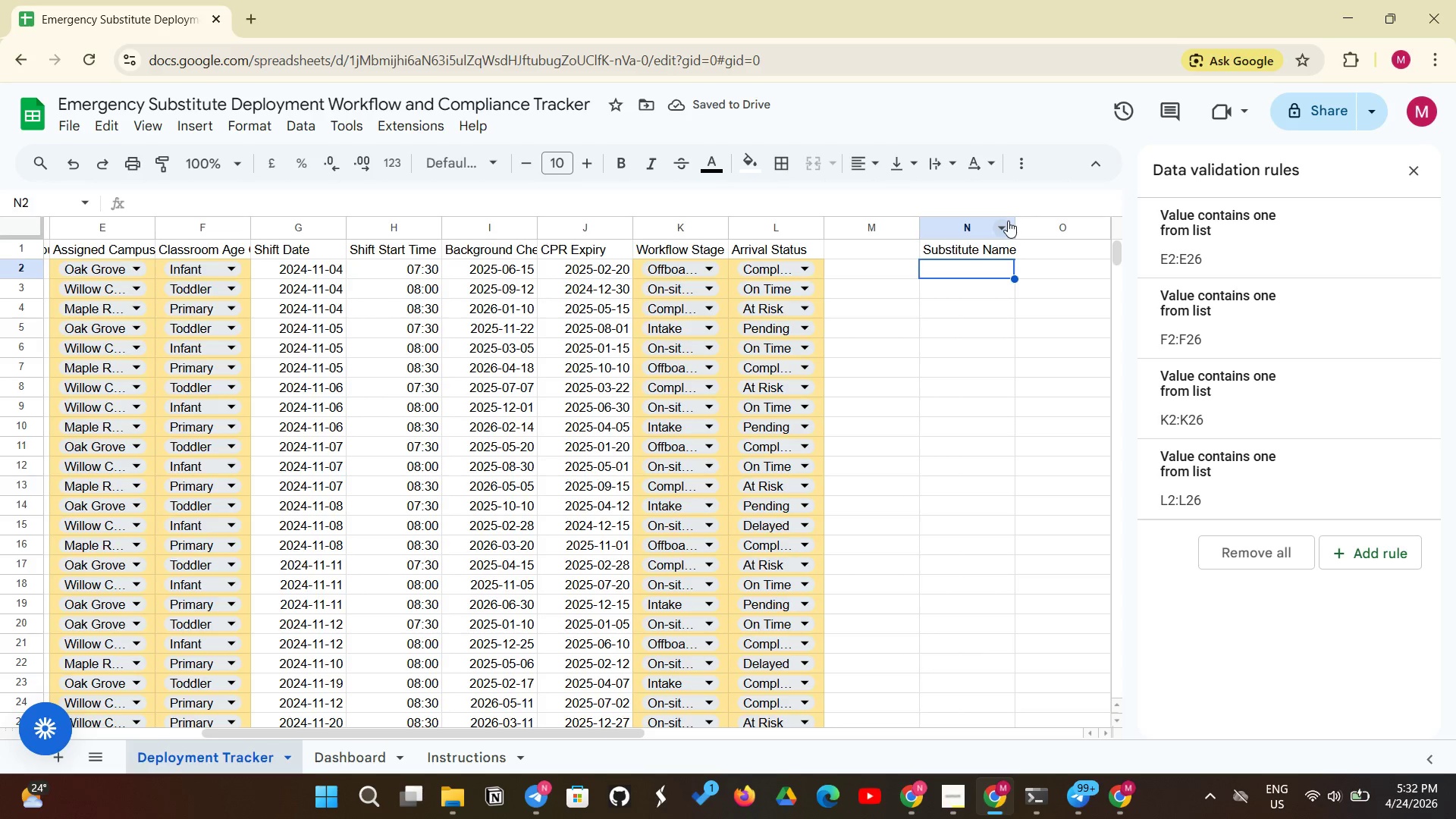 
left_click_drag(start_coordinate=[1013, 222], to_coordinate=[1019, 223])
 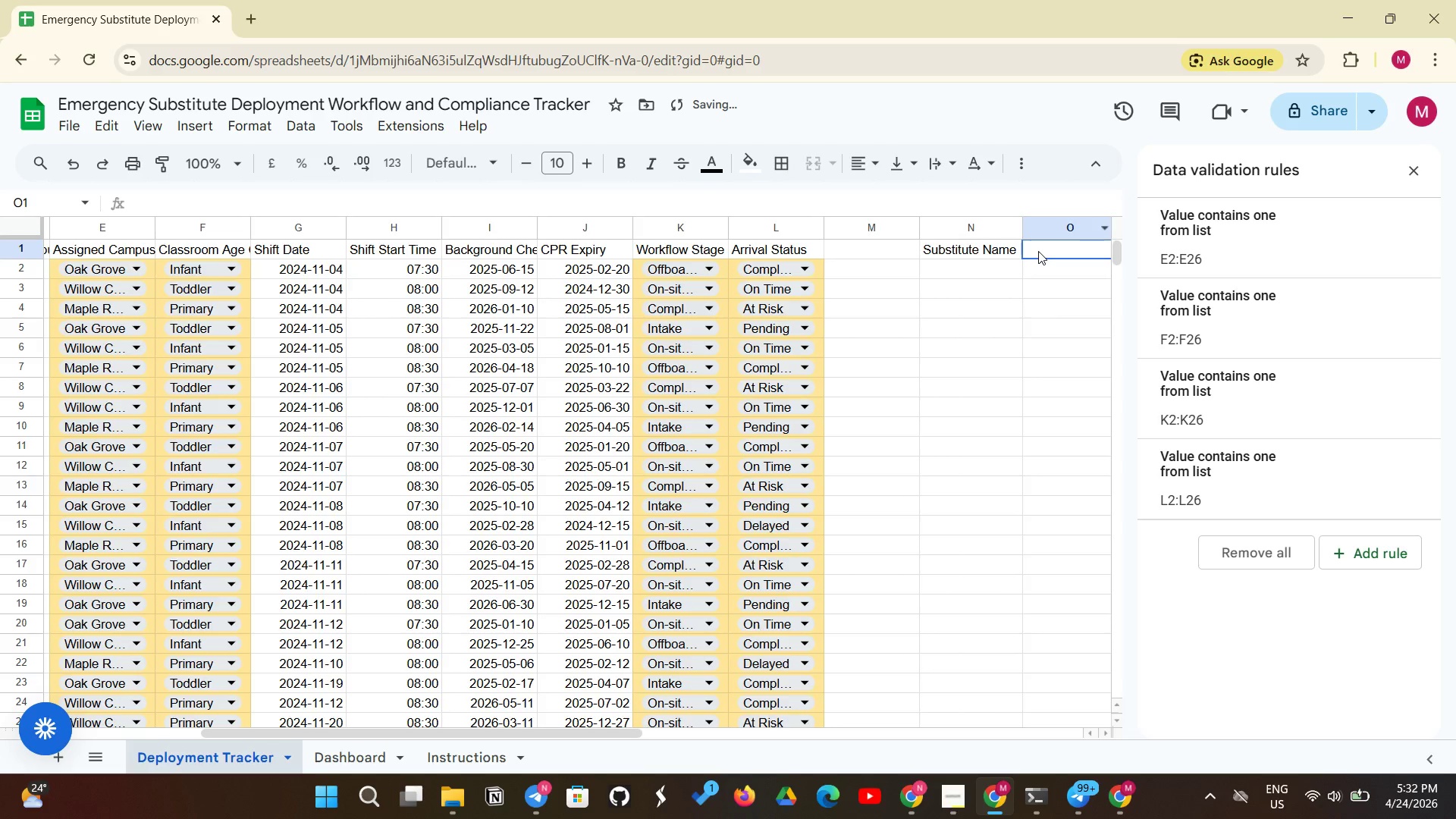 
left_click([1038, 251])
 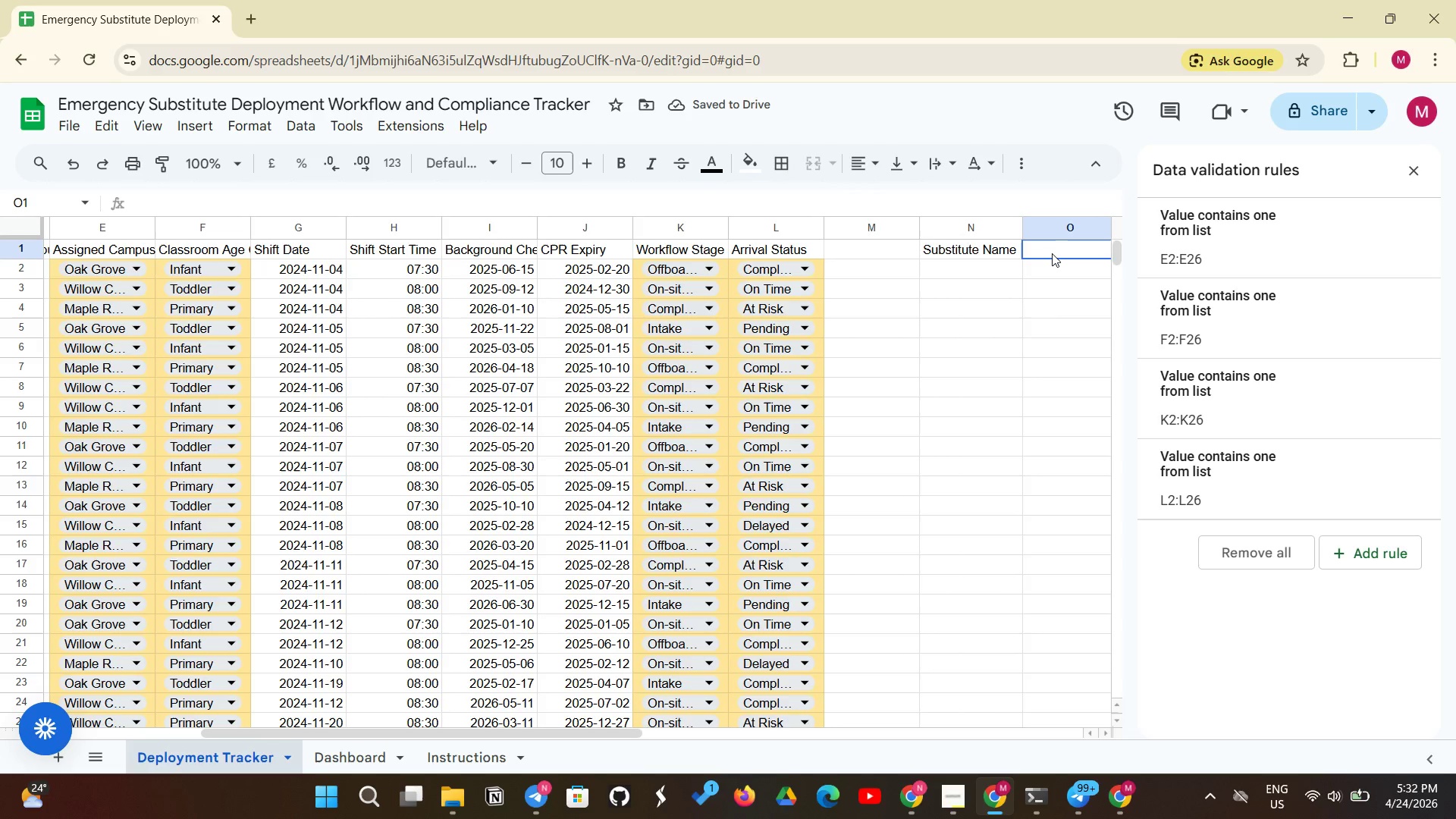 
type(Backgrounf)
key(Backspace)
type(d Check Expiry)
 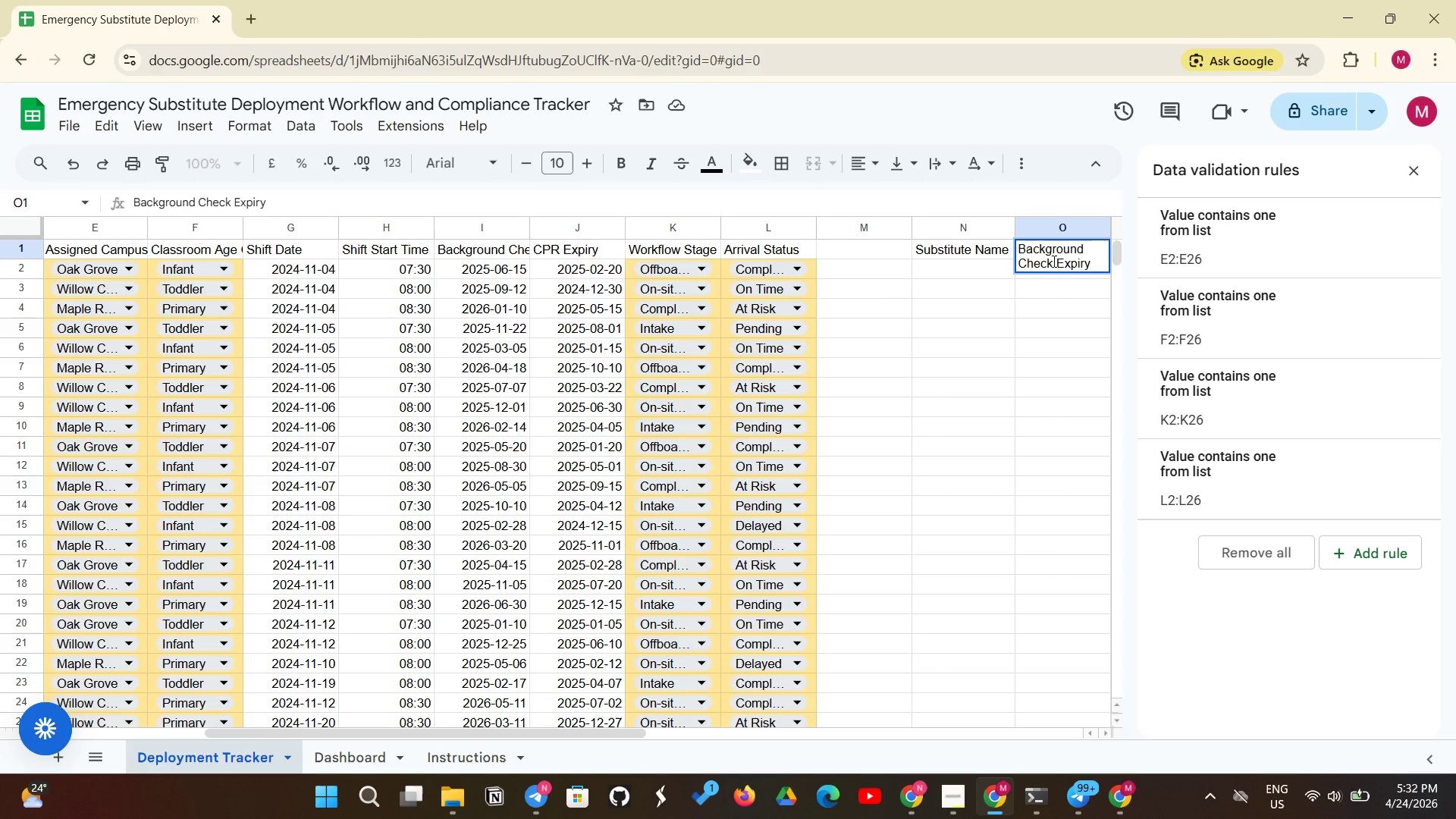 
wait(21.36)
 